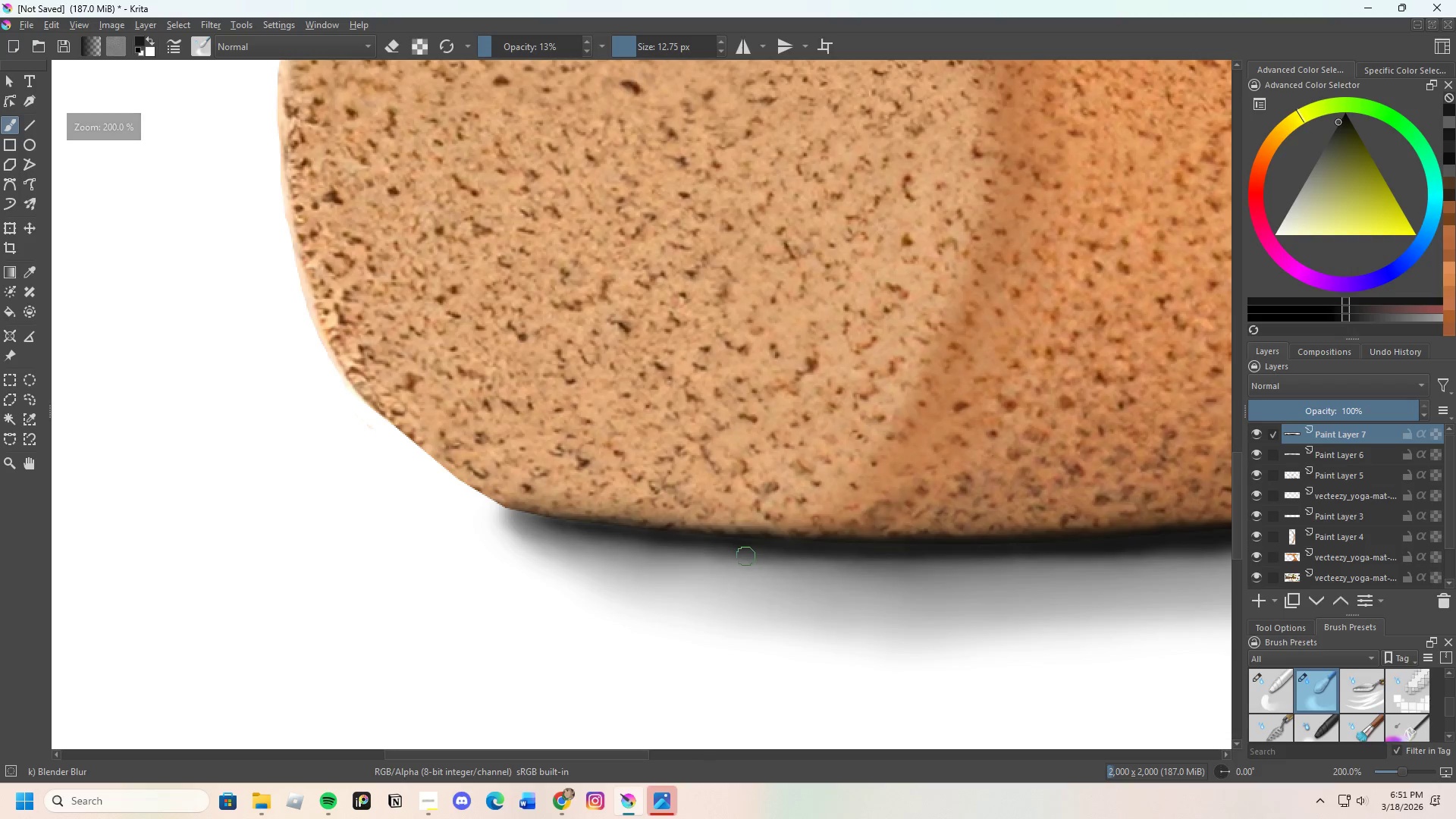 
left_click_drag(start_coordinate=[748, 556], to_coordinate=[819, 559])
 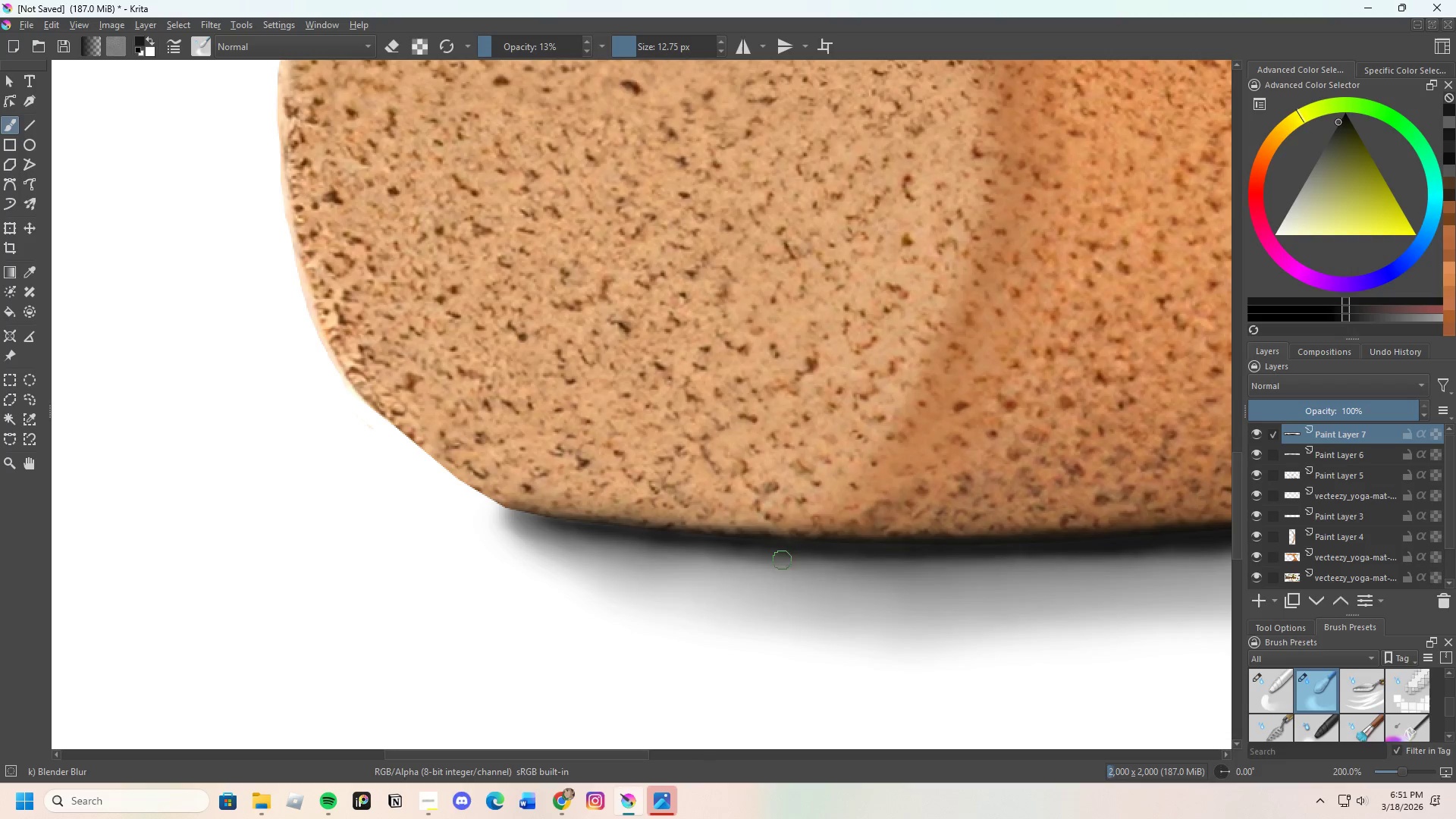 
left_click_drag(start_coordinate=[790, 560], to_coordinate=[667, 560])
 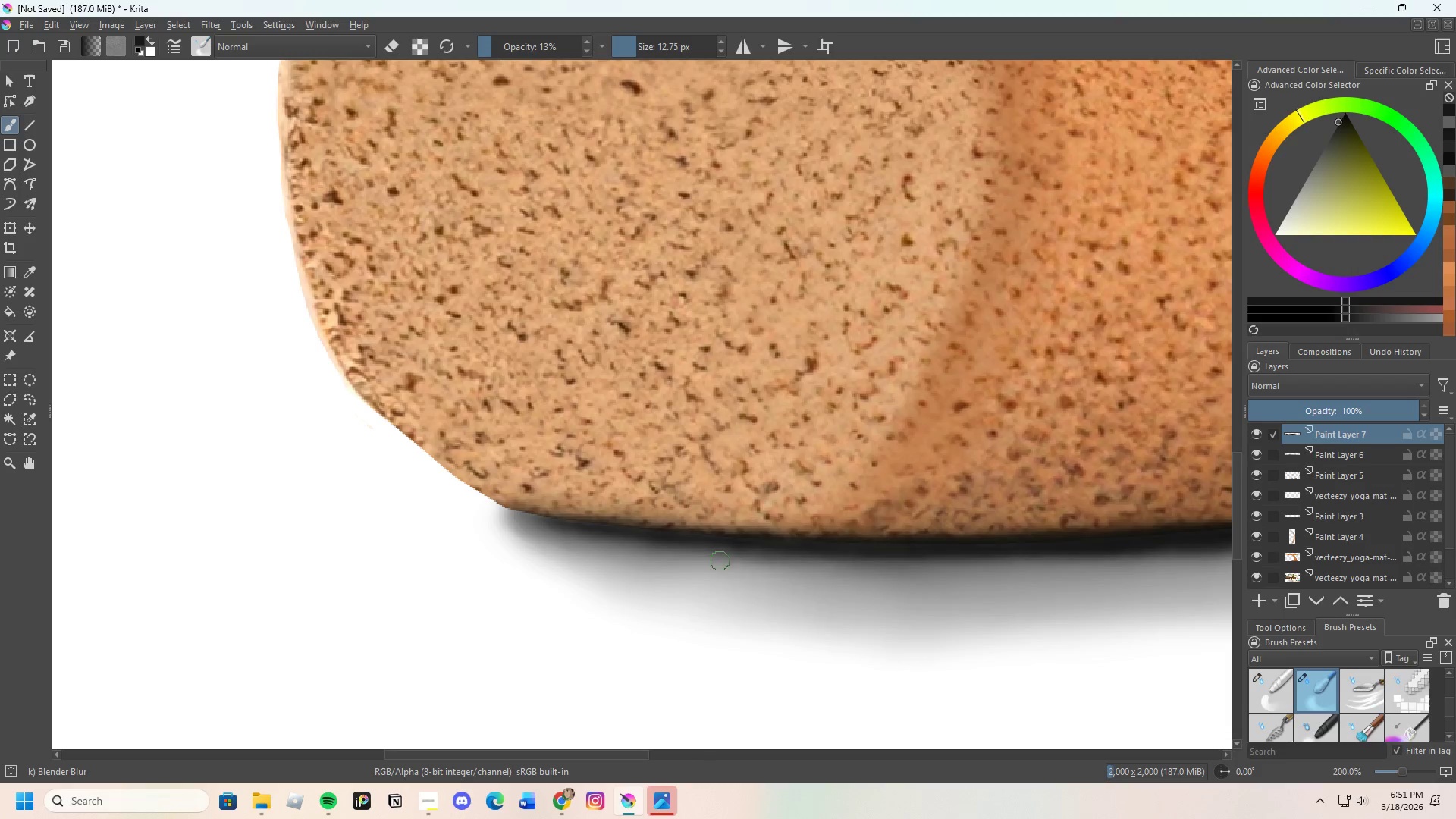 
left_click_drag(start_coordinate=[691, 560], to_coordinate=[822, 563])
 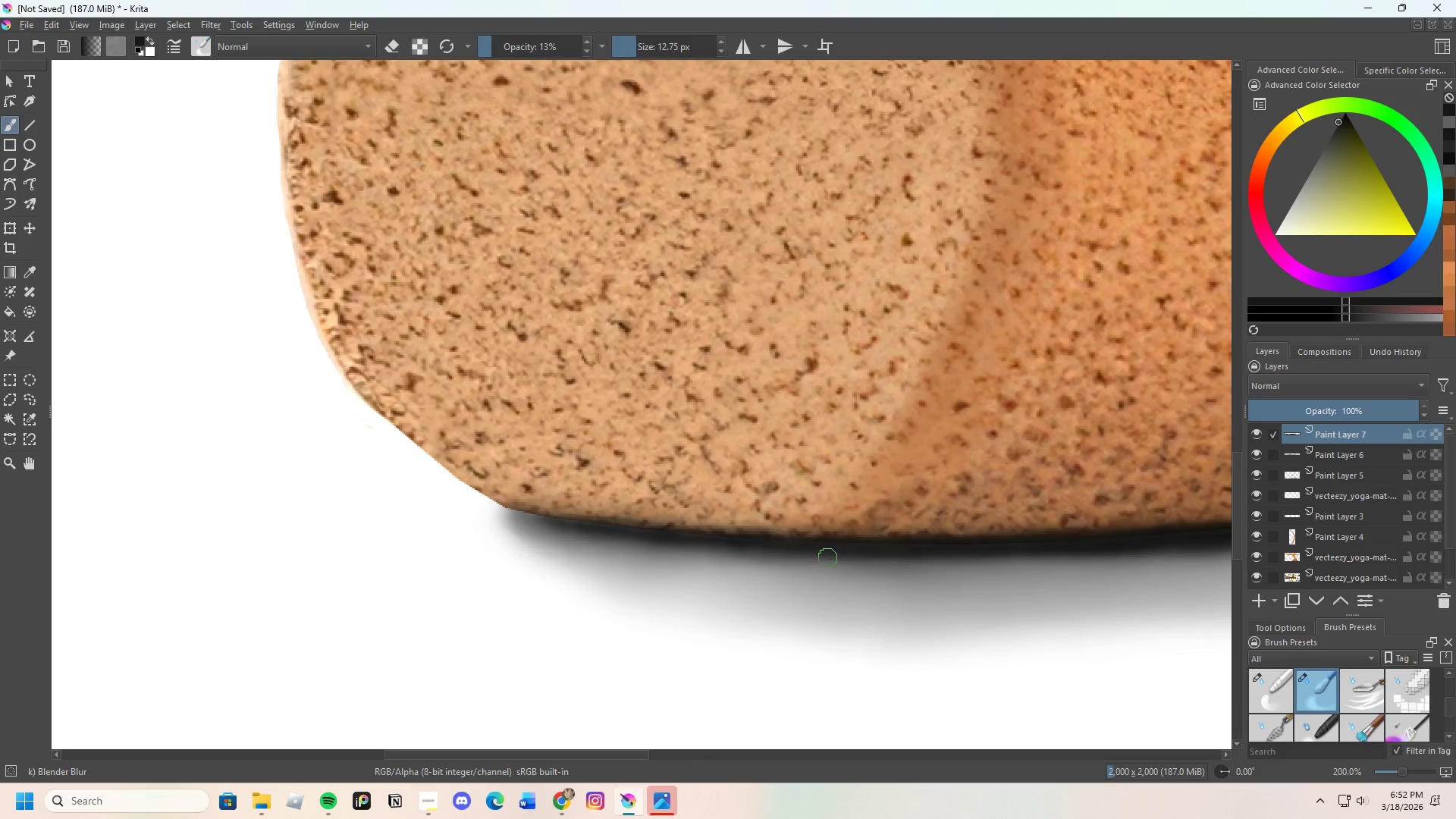 
left_click_drag(start_coordinate=[806, 557], to_coordinate=[730, 557])
 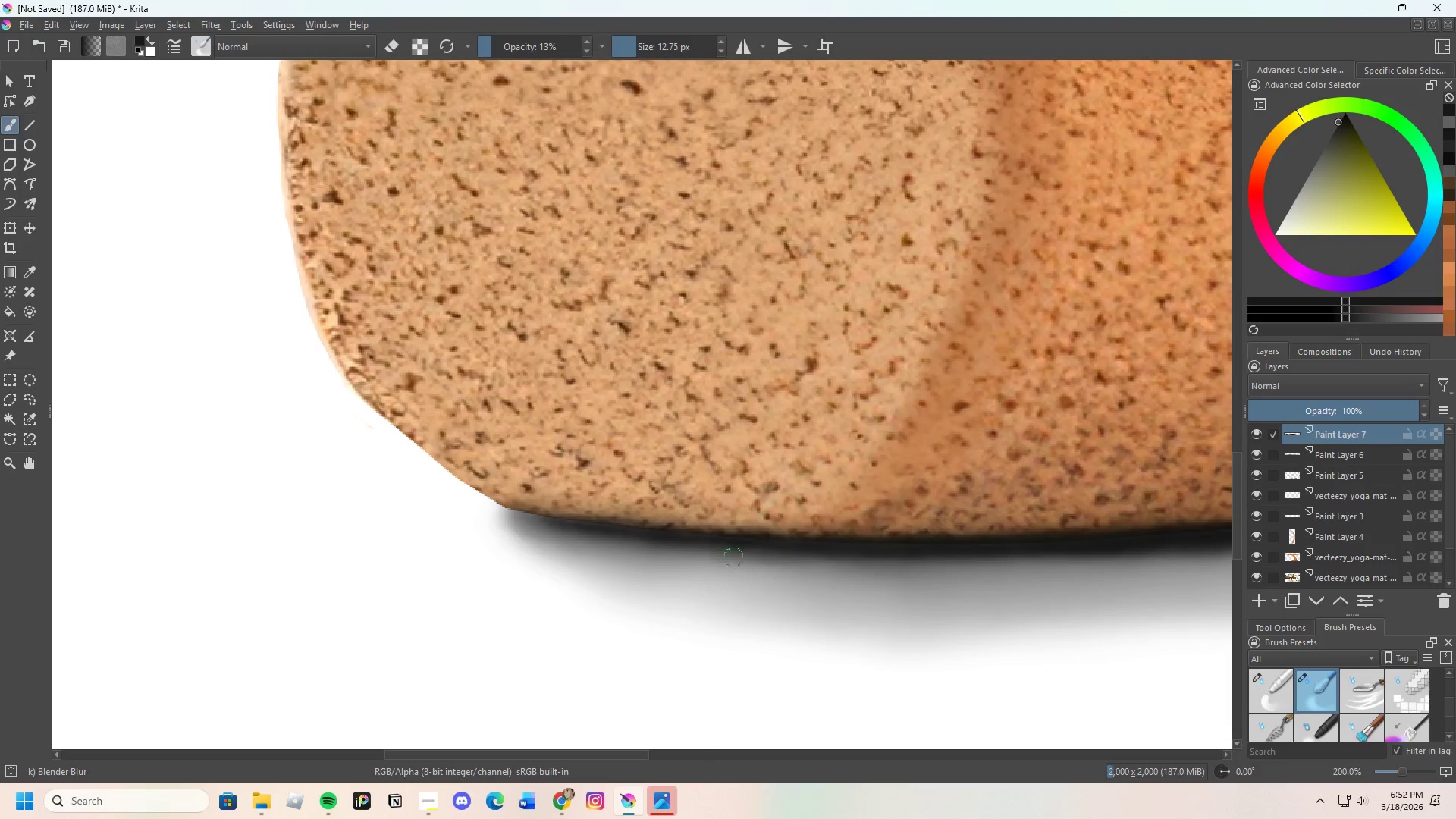 
left_click_drag(start_coordinate=[743, 558], to_coordinate=[639, 558])
 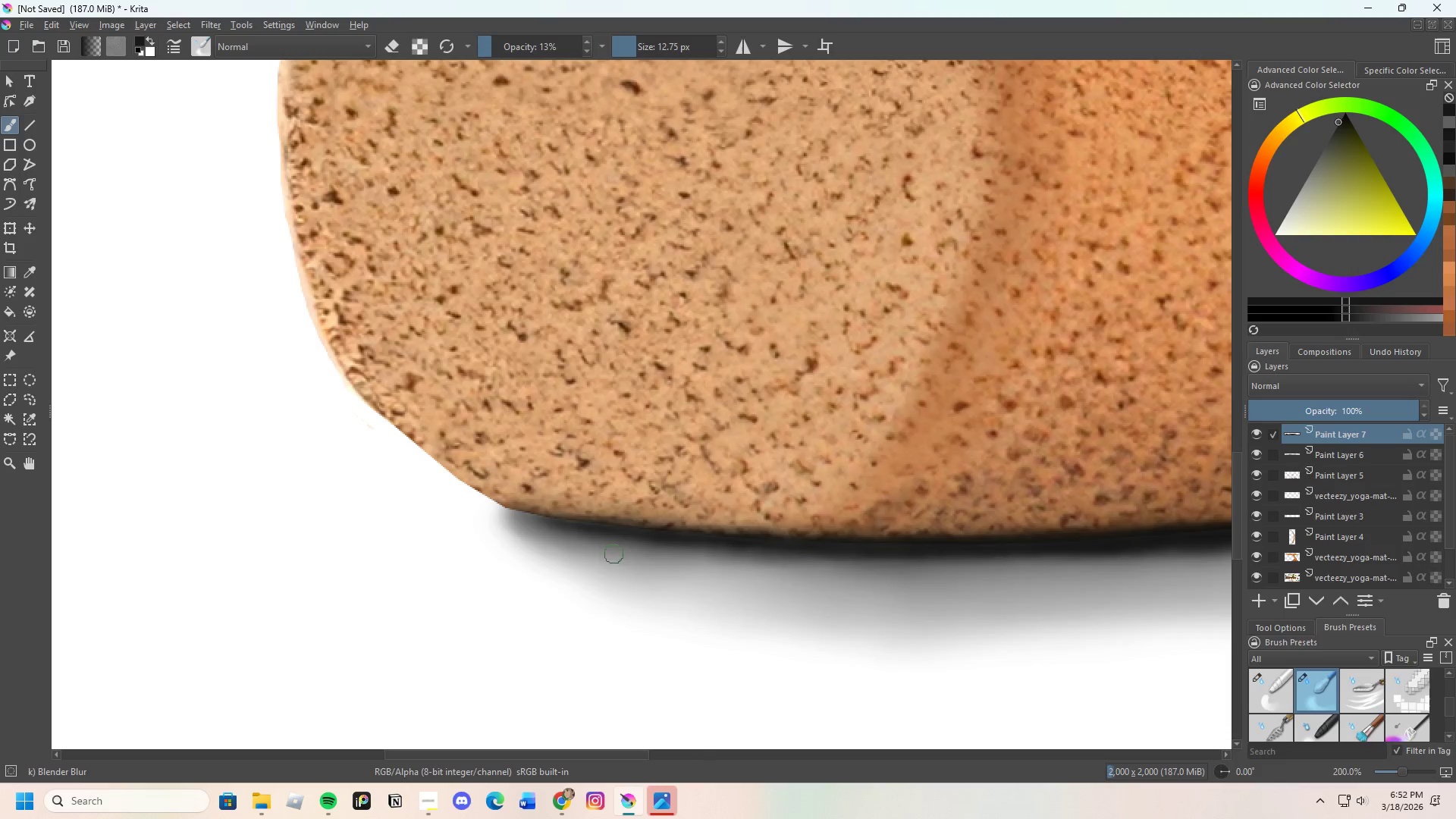 
left_click_drag(start_coordinate=[636, 554], to_coordinate=[824, 561])
 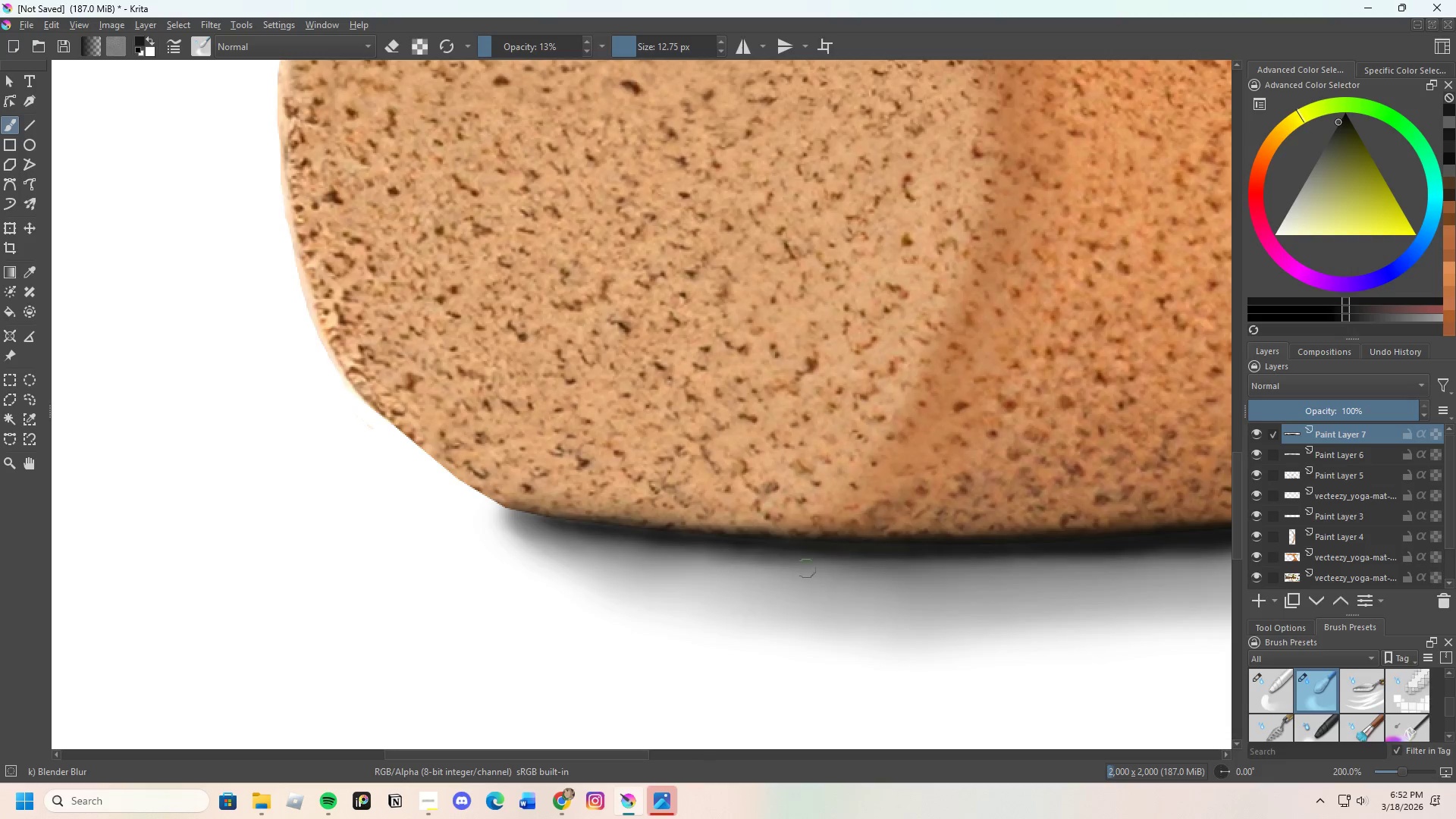 
scroll: coordinate [699, 516], scroll_direction: down, amount: 3.0
 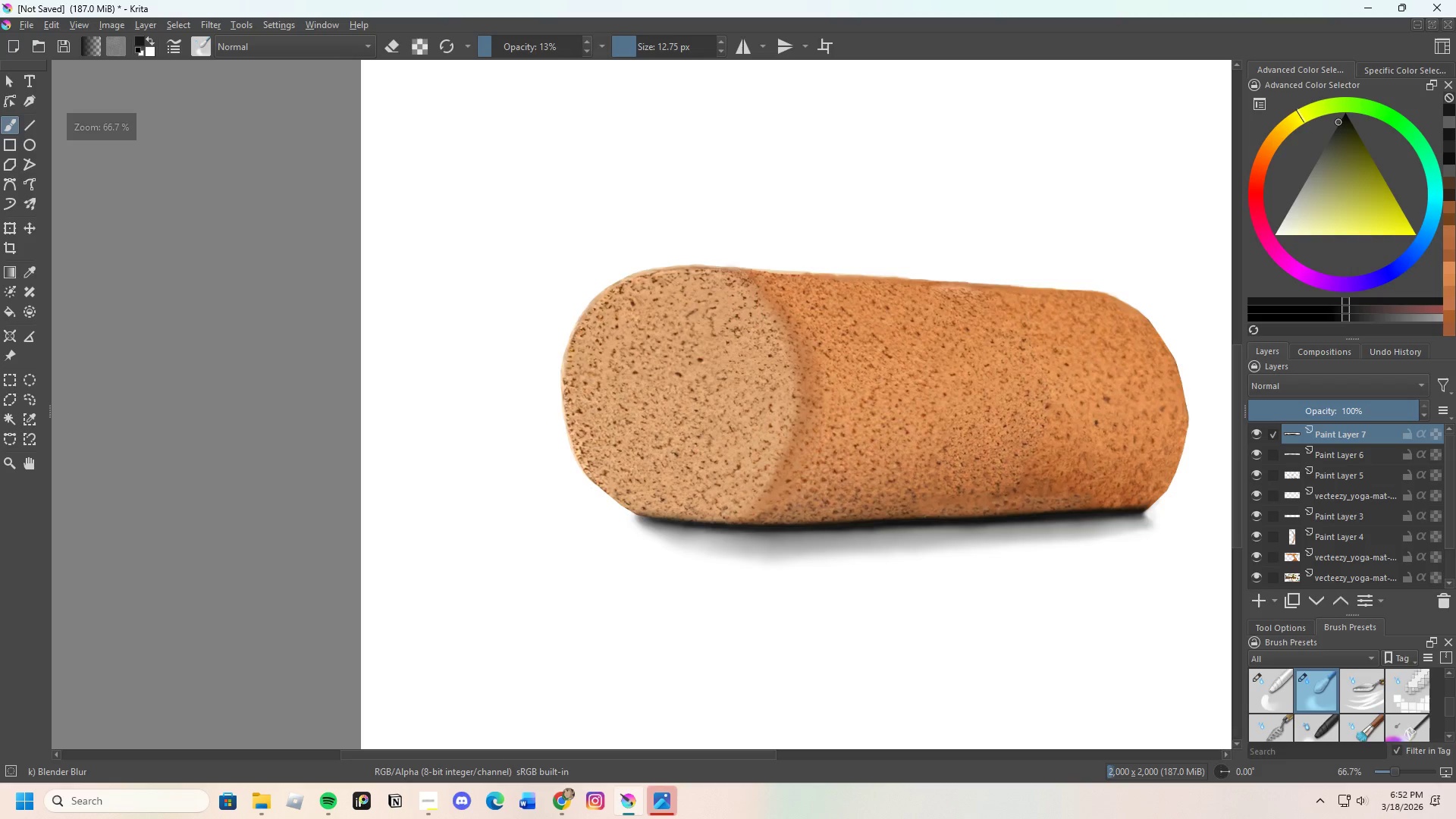 
scroll: coordinate [821, 581], scroll_direction: up, amount: 2.0
 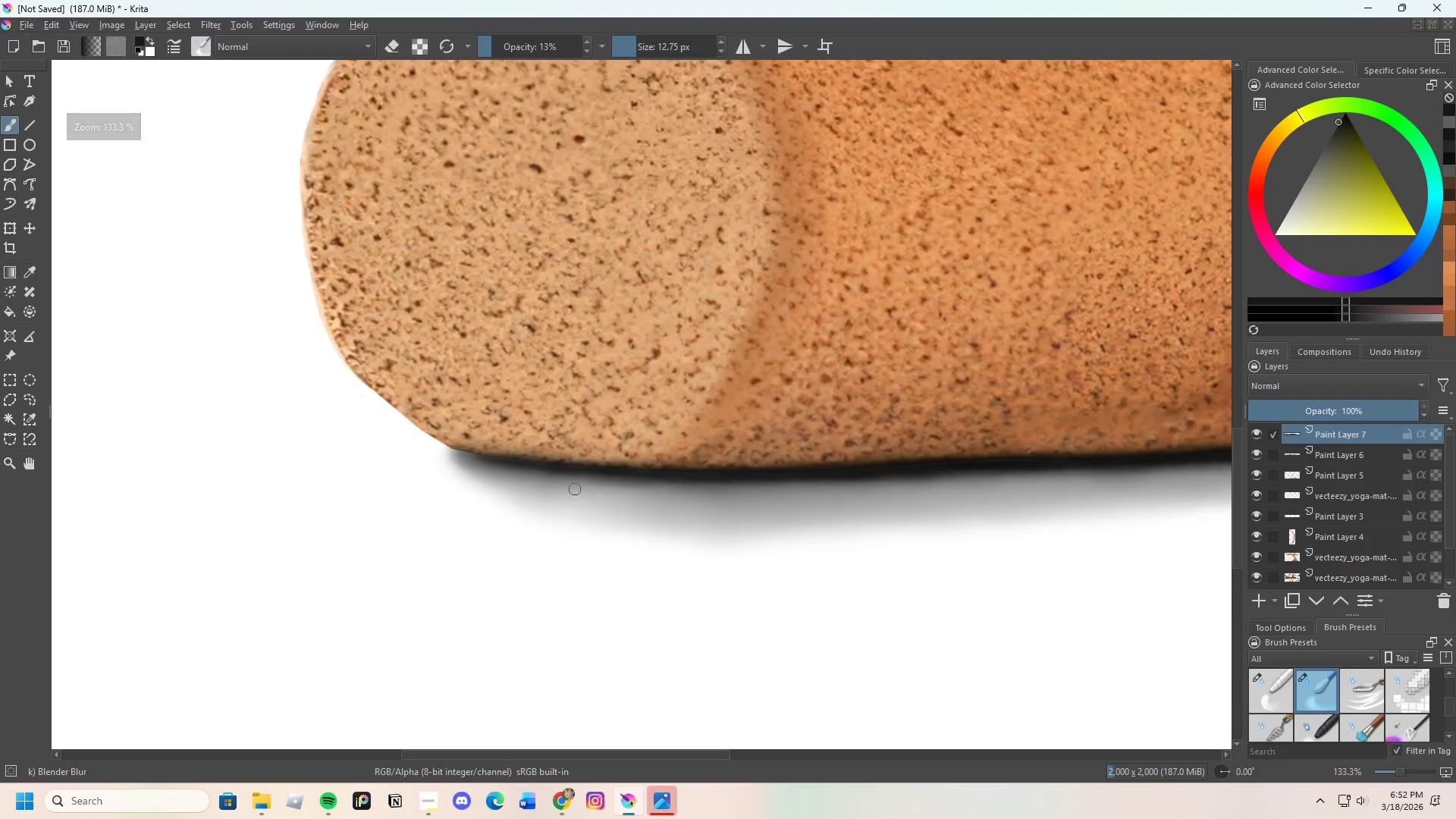 
left_click_drag(start_coordinate=[546, 482], to_coordinate=[599, 497])
 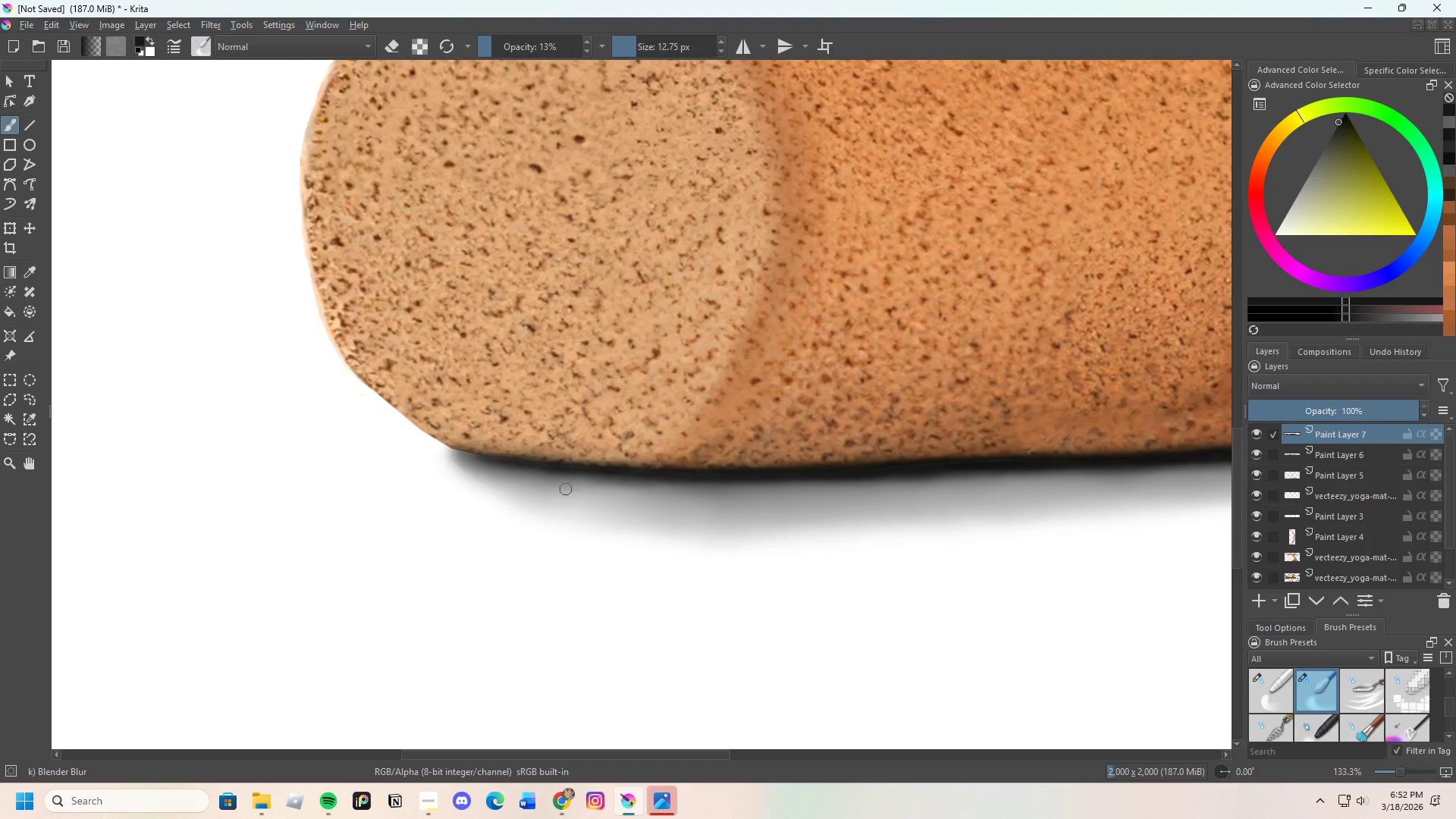 
left_click_drag(start_coordinate=[571, 490], to_coordinate=[603, 496])
 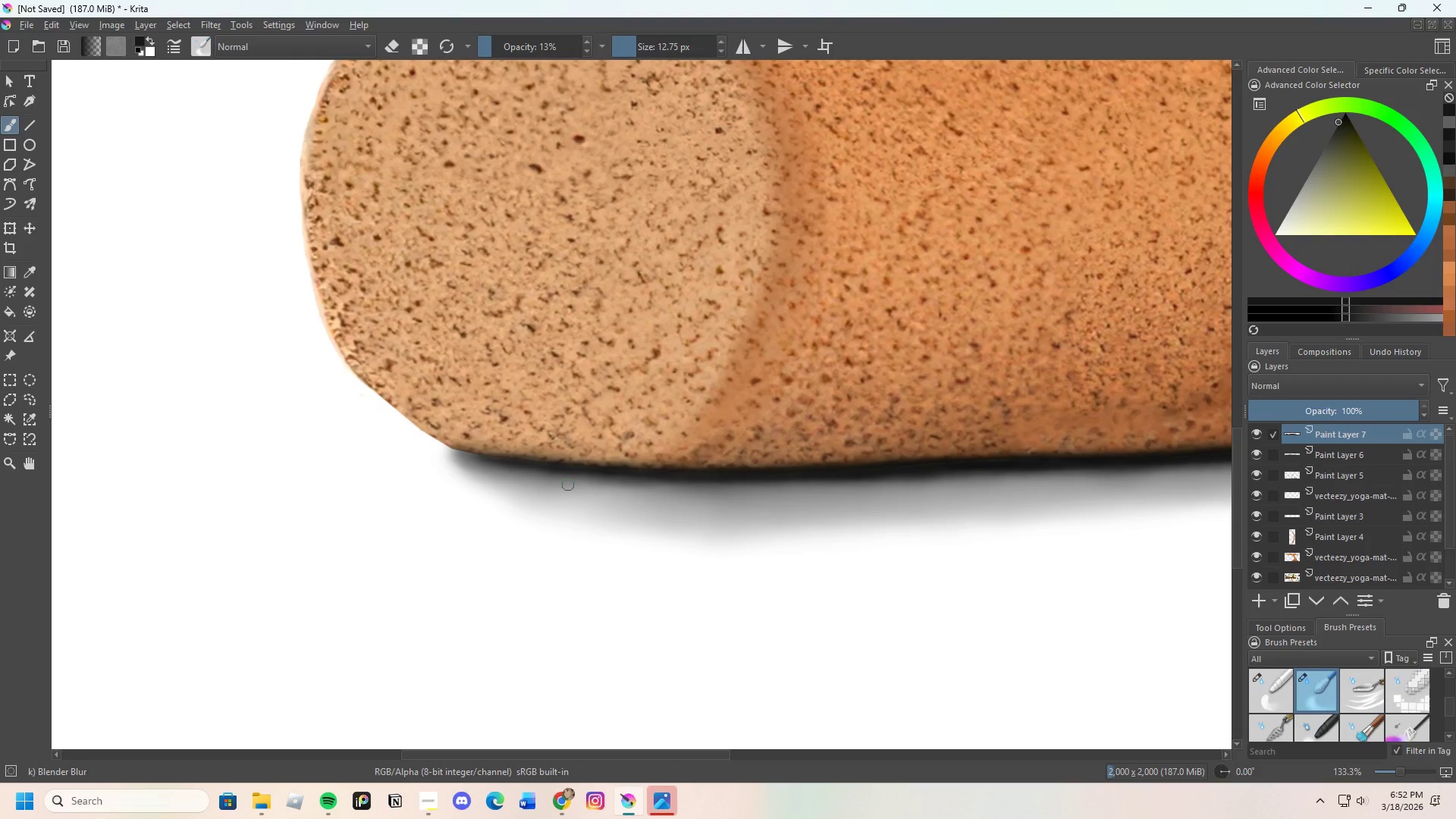 
left_click_drag(start_coordinate=[585, 485], to_coordinate=[599, 489])
 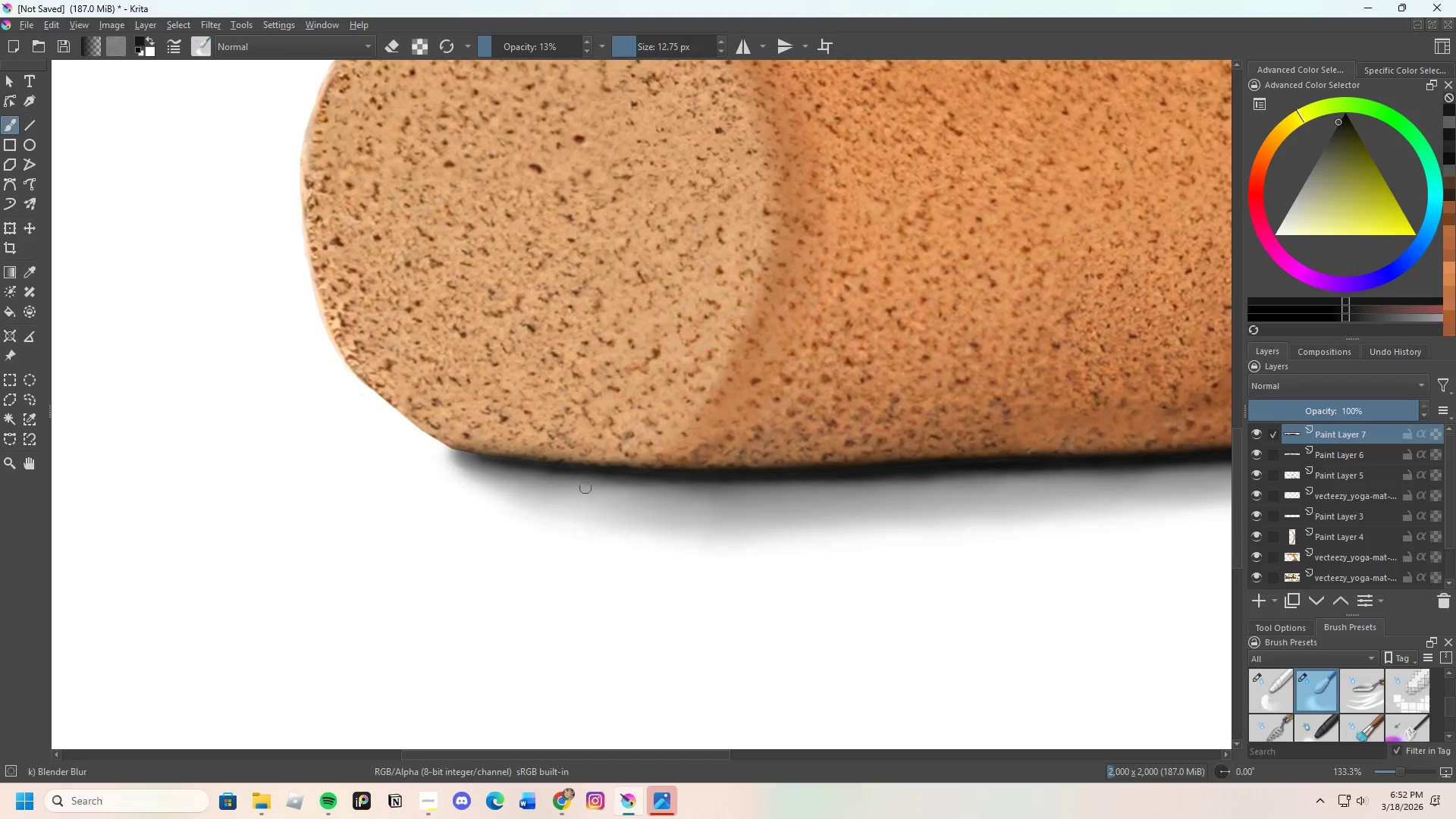 
left_click_drag(start_coordinate=[594, 488], to_coordinate=[664, 504])
 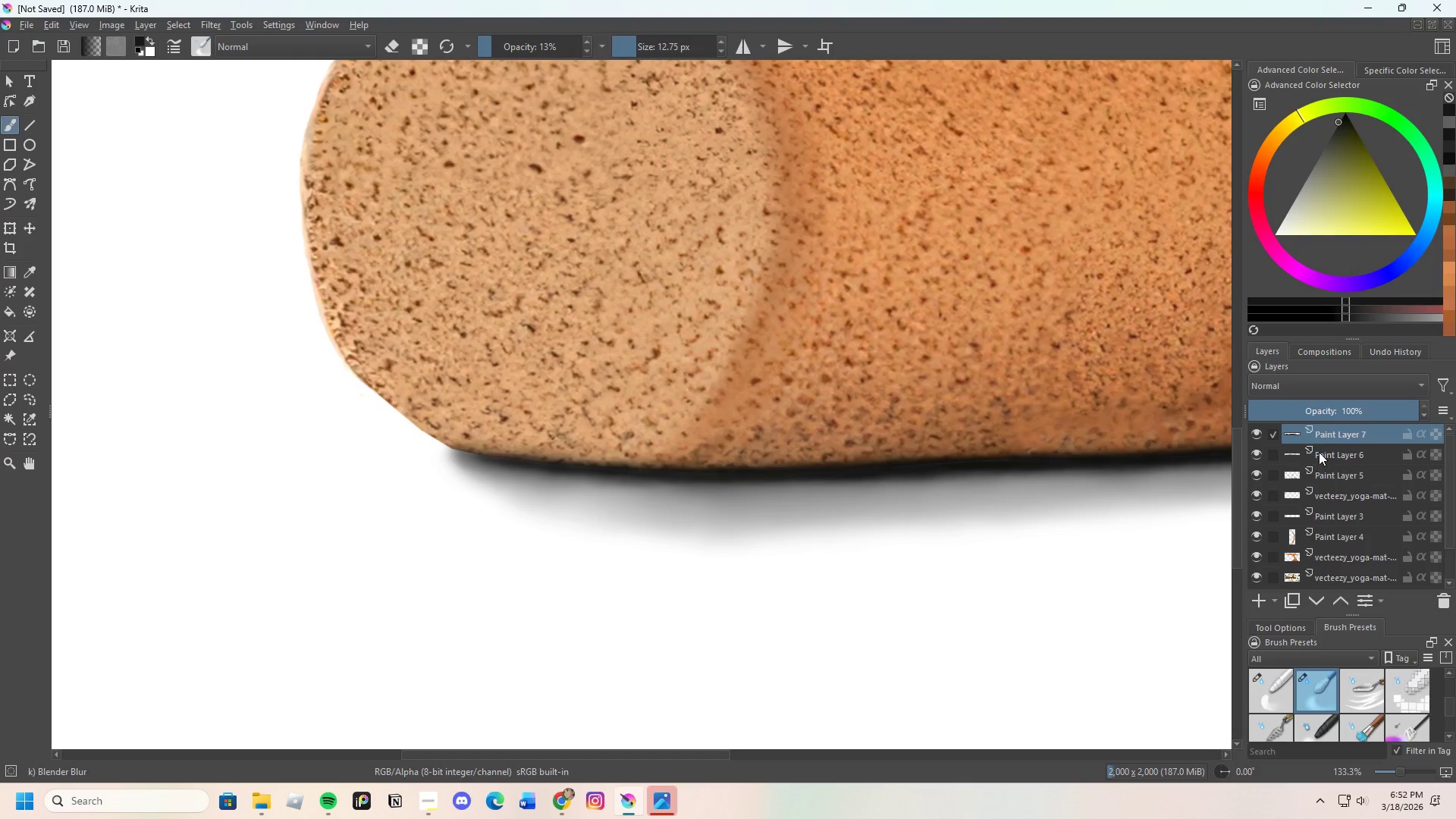 
left_click([1319, 452])
 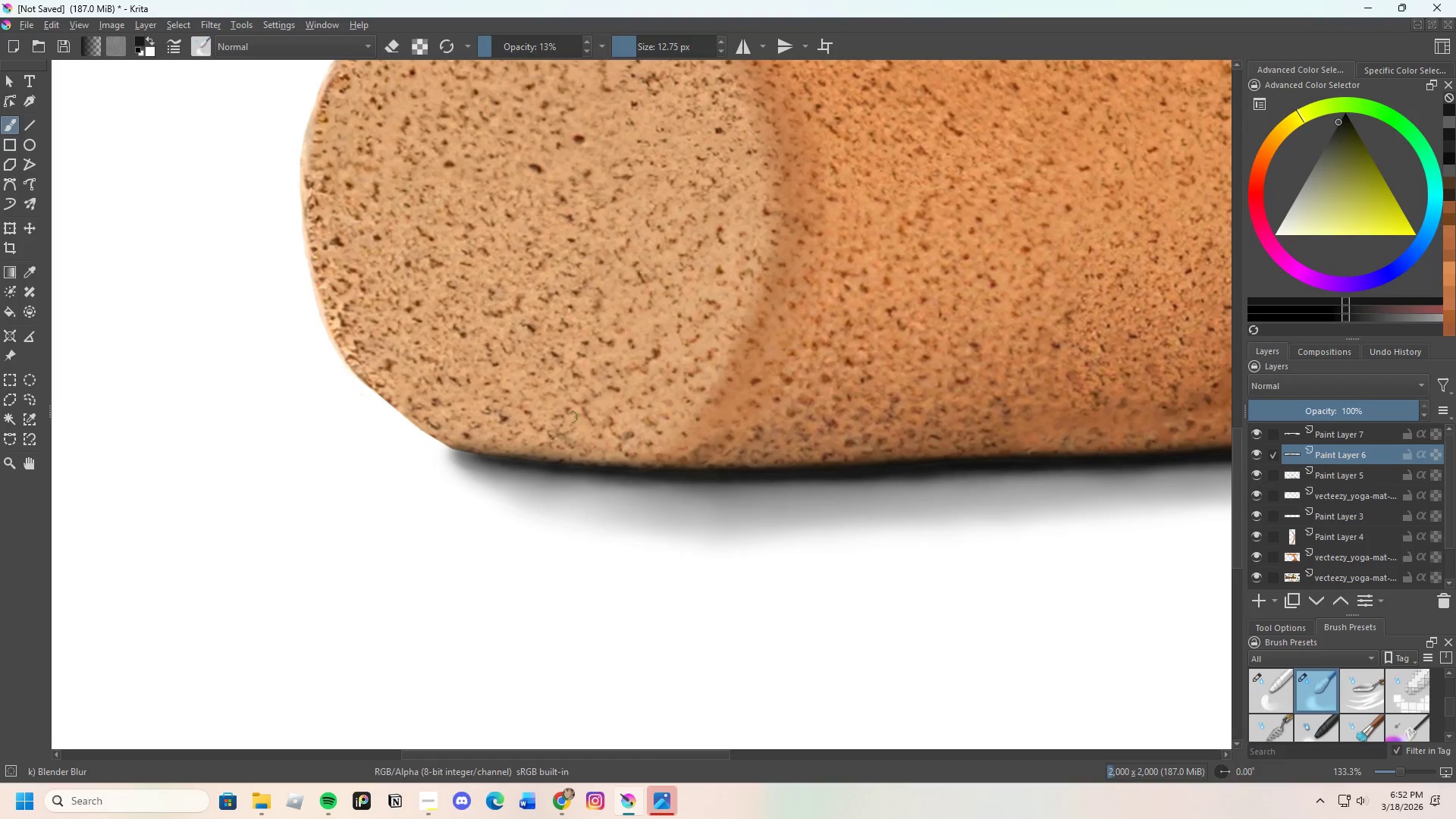 
scroll: coordinate [547, 421], scroll_direction: up, amount: 2.0
 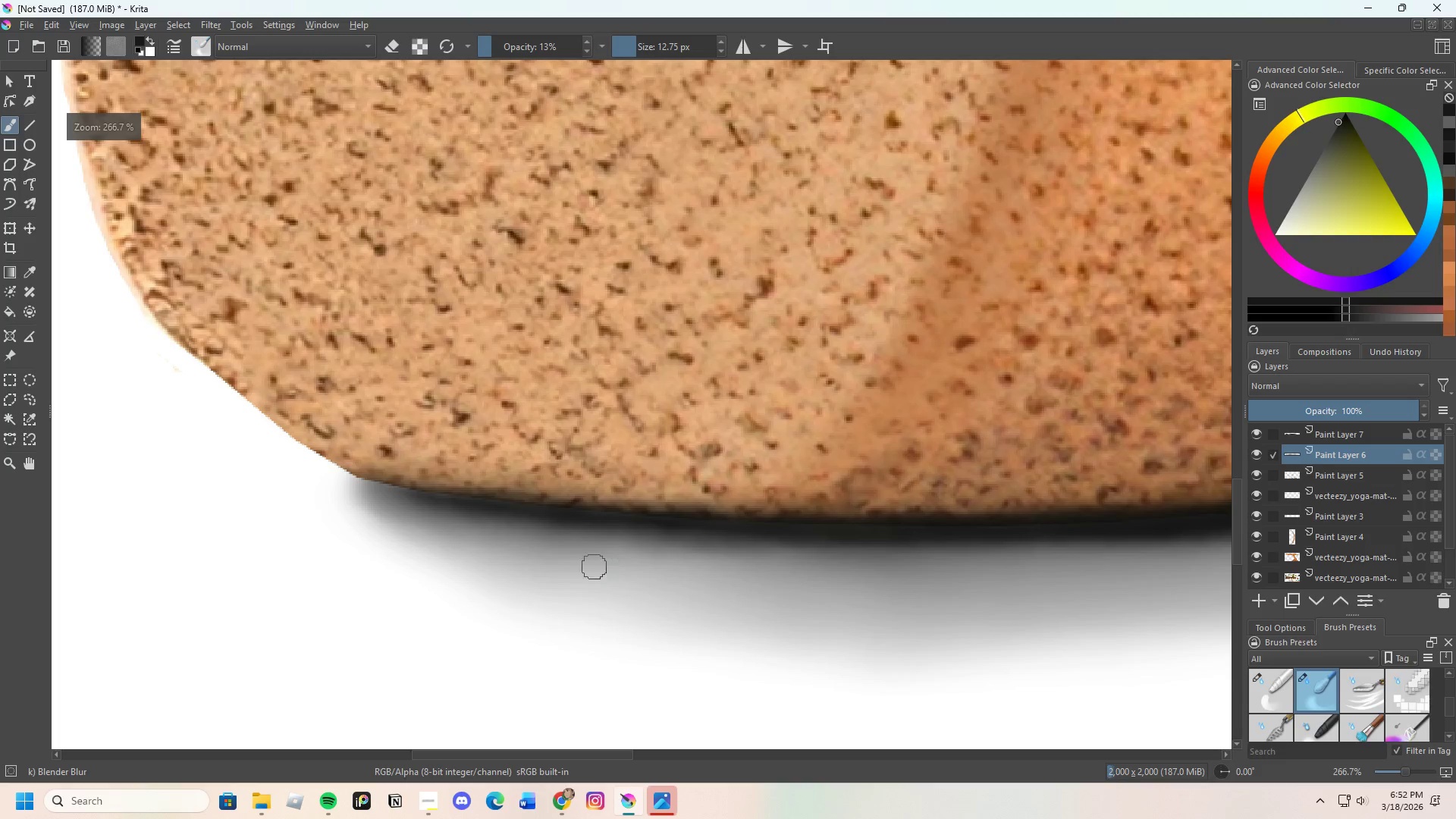 
left_click_drag(start_coordinate=[551, 534], to_coordinate=[702, 550])
 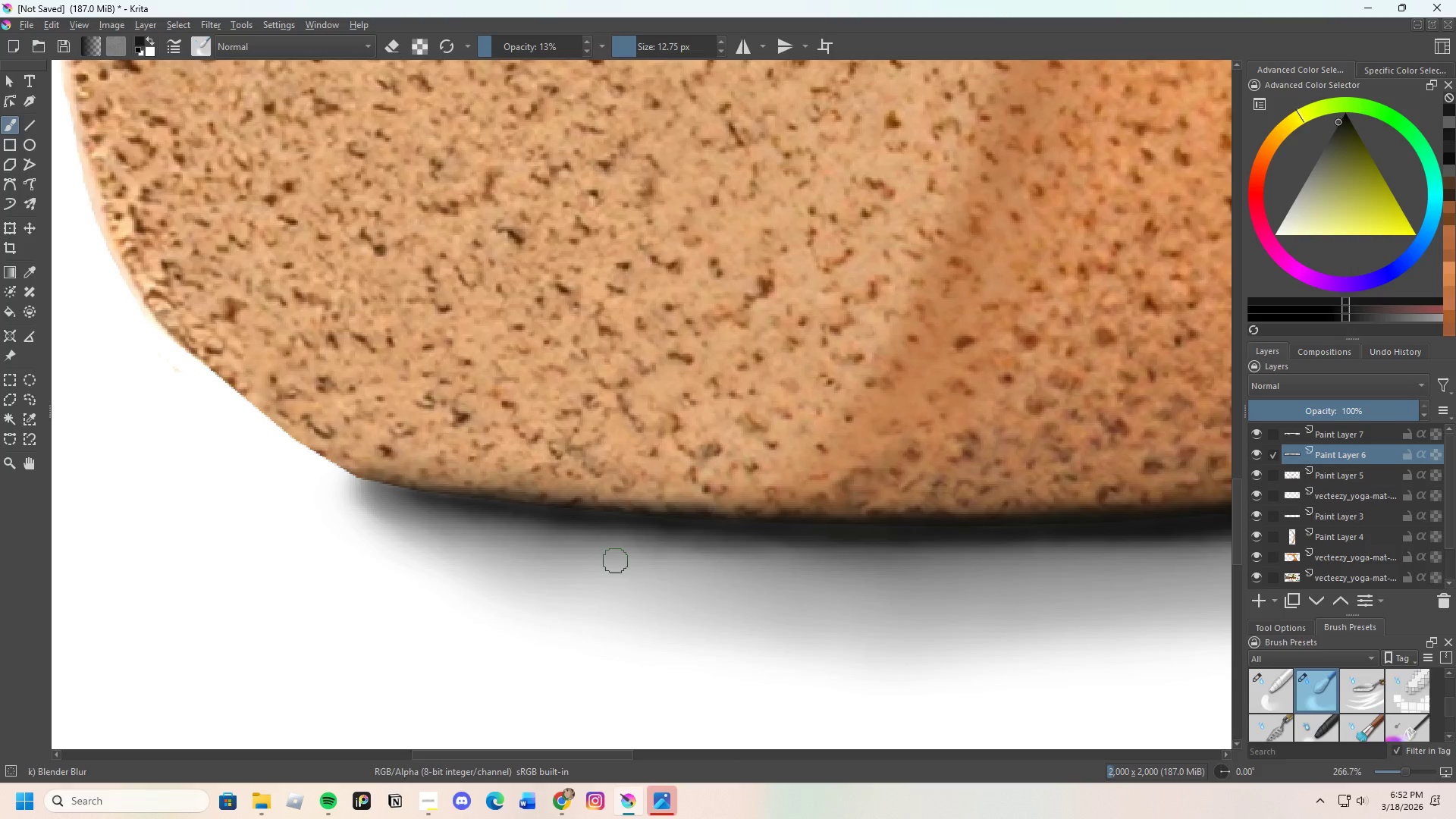 
scroll: coordinate [610, 544], scroll_direction: down, amount: 2.0
 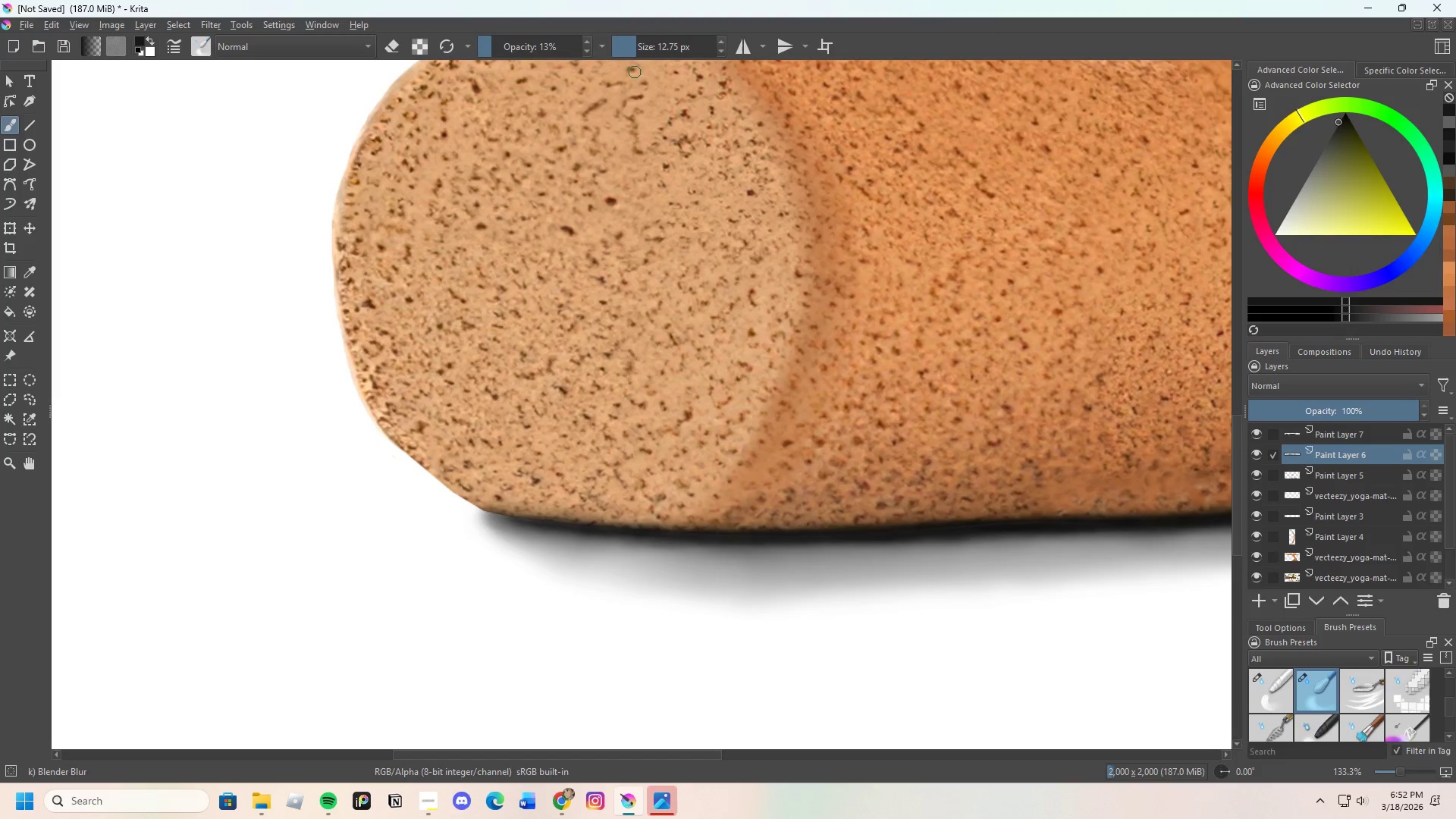 
left_click_drag(start_coordinate=[642, 46], to_coordinate=[645, 43])
 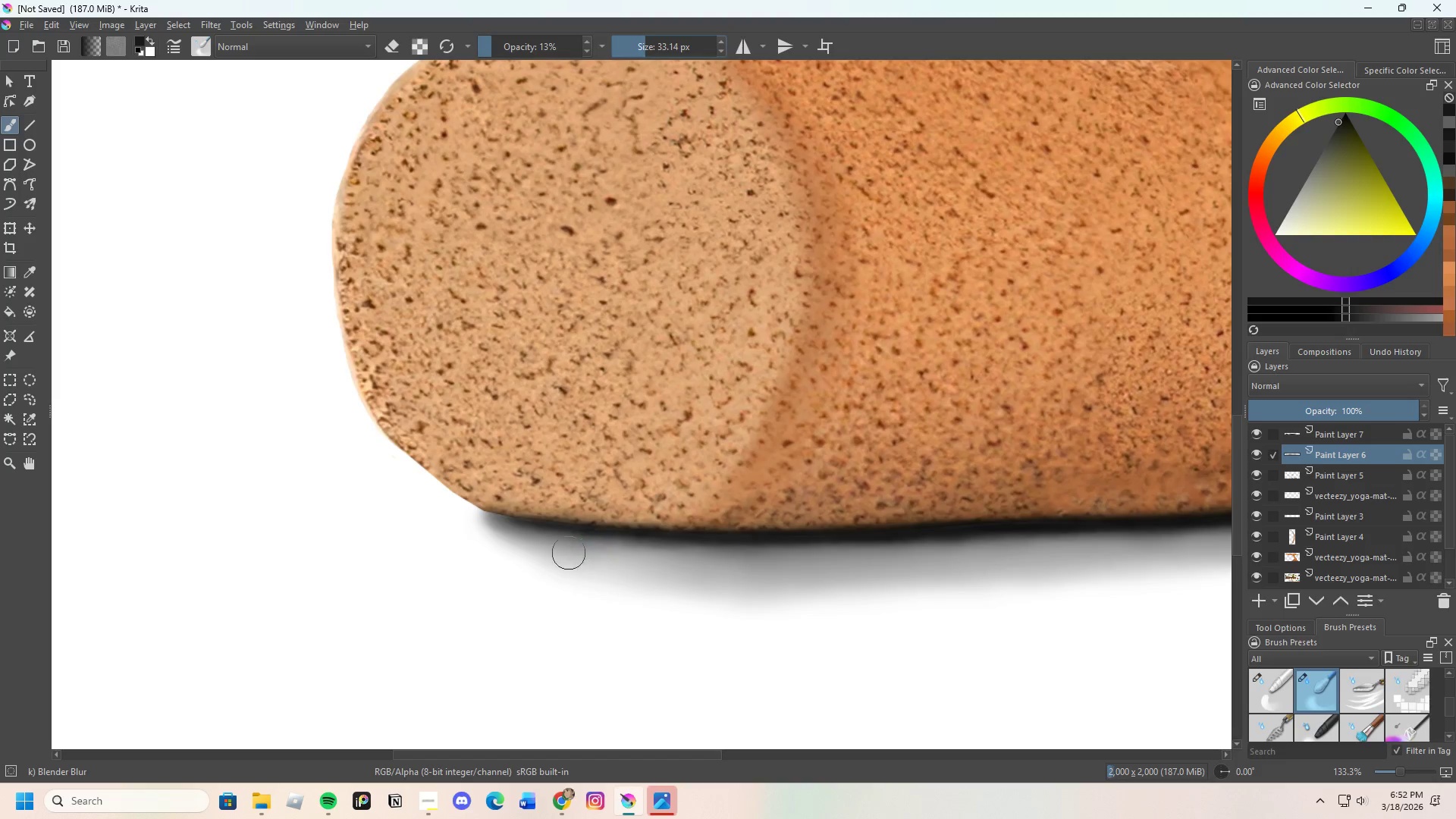 
left_click_drag(start_coordinate=[564, 544], to_coordinate=[652, 551])
 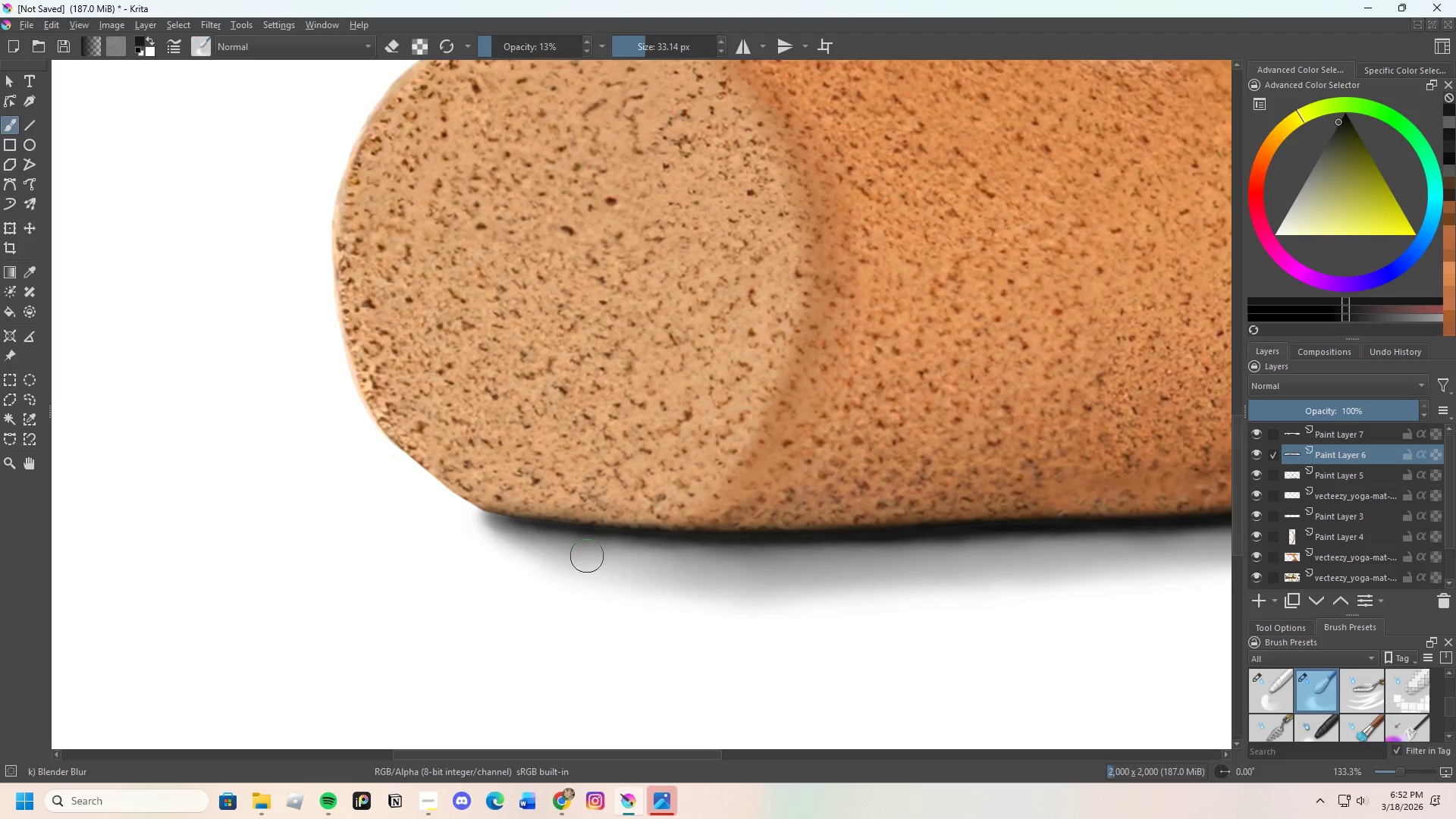 
left_click_drag(start_coordinate=[595, 555], to_coordinate=[680, 555])
 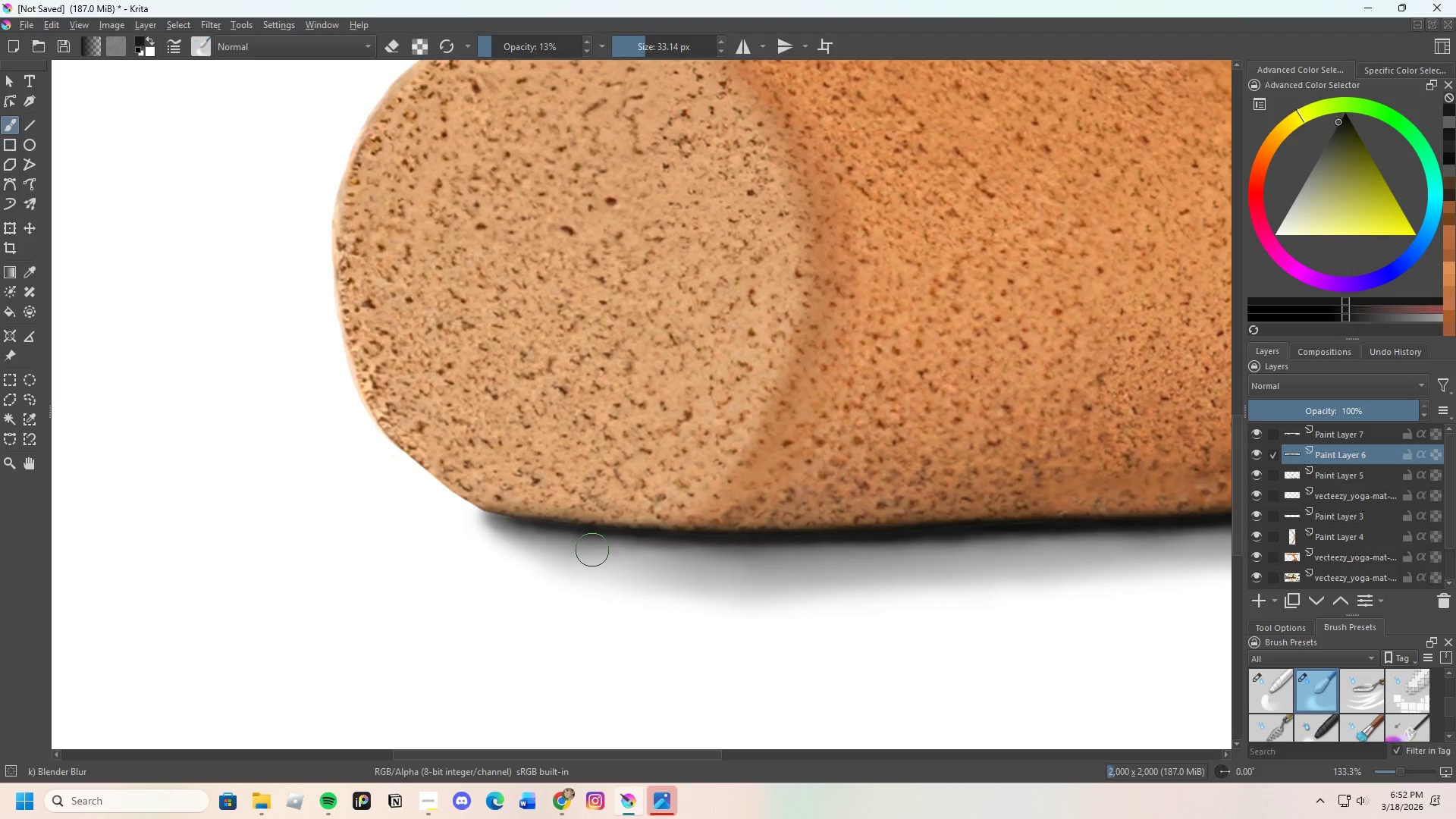 
left_click_drag(start_coordinate=[593, 550], to_coordinate=[676, 550])
 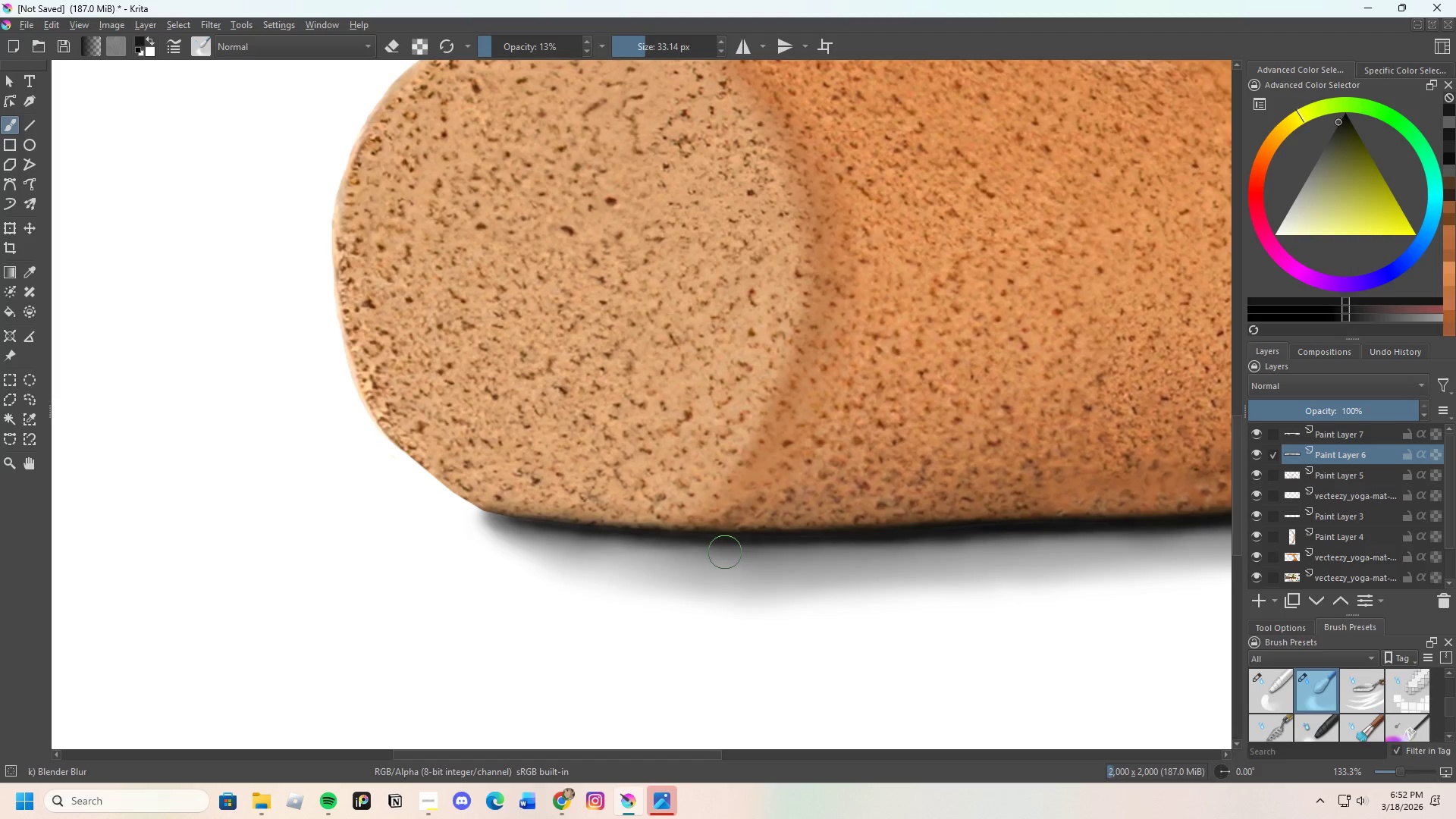 
left_click_drag(start_coordinate=[717, 553], to_coordinate=[610, 556])
 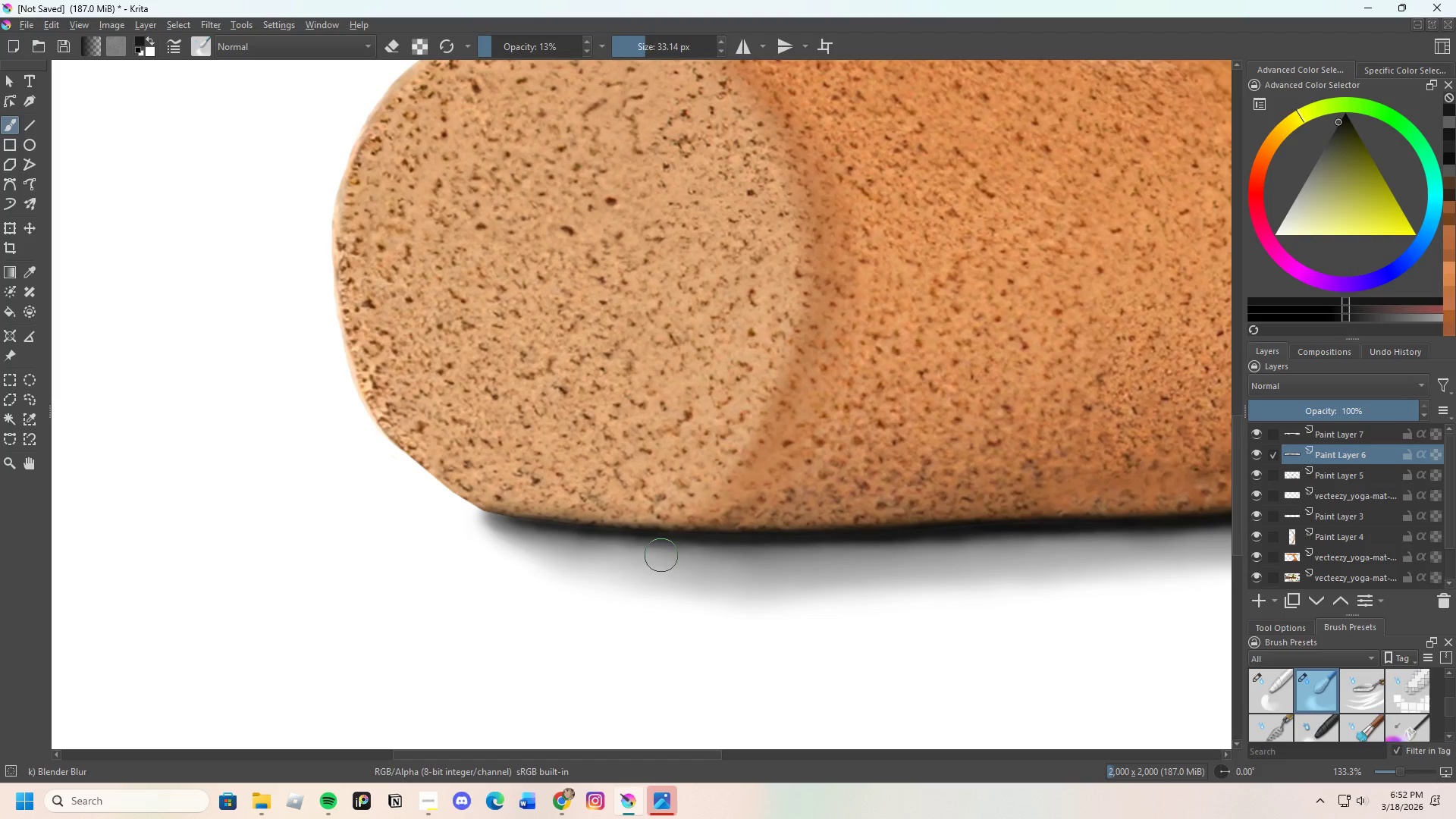 
left_click_drag(start_coordinate=[661, 555], to_coordinate=[573, 549])
 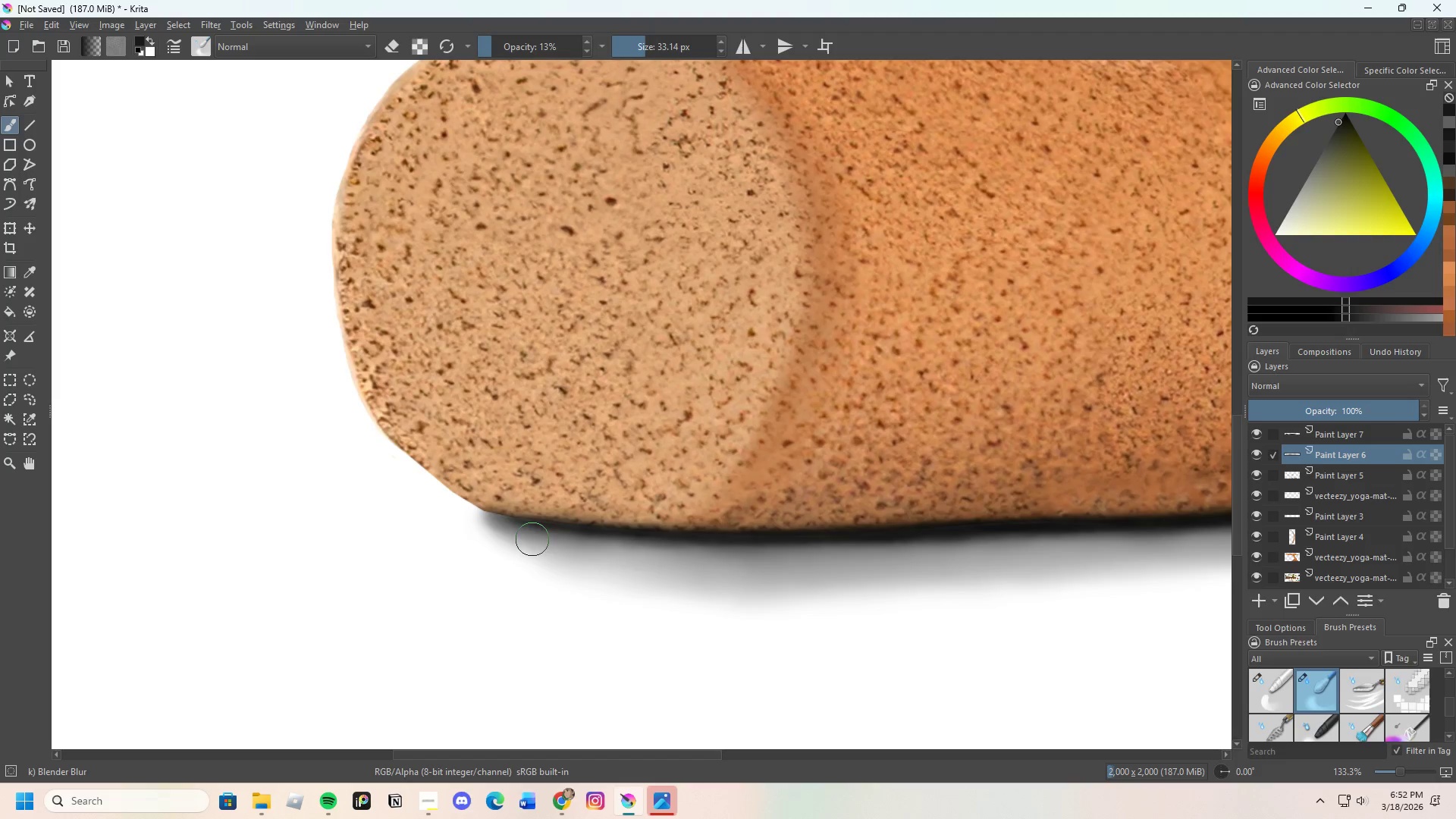 
left_click_drag(start_coordinate=[555, 538], to_coordinate=[636, 552])
 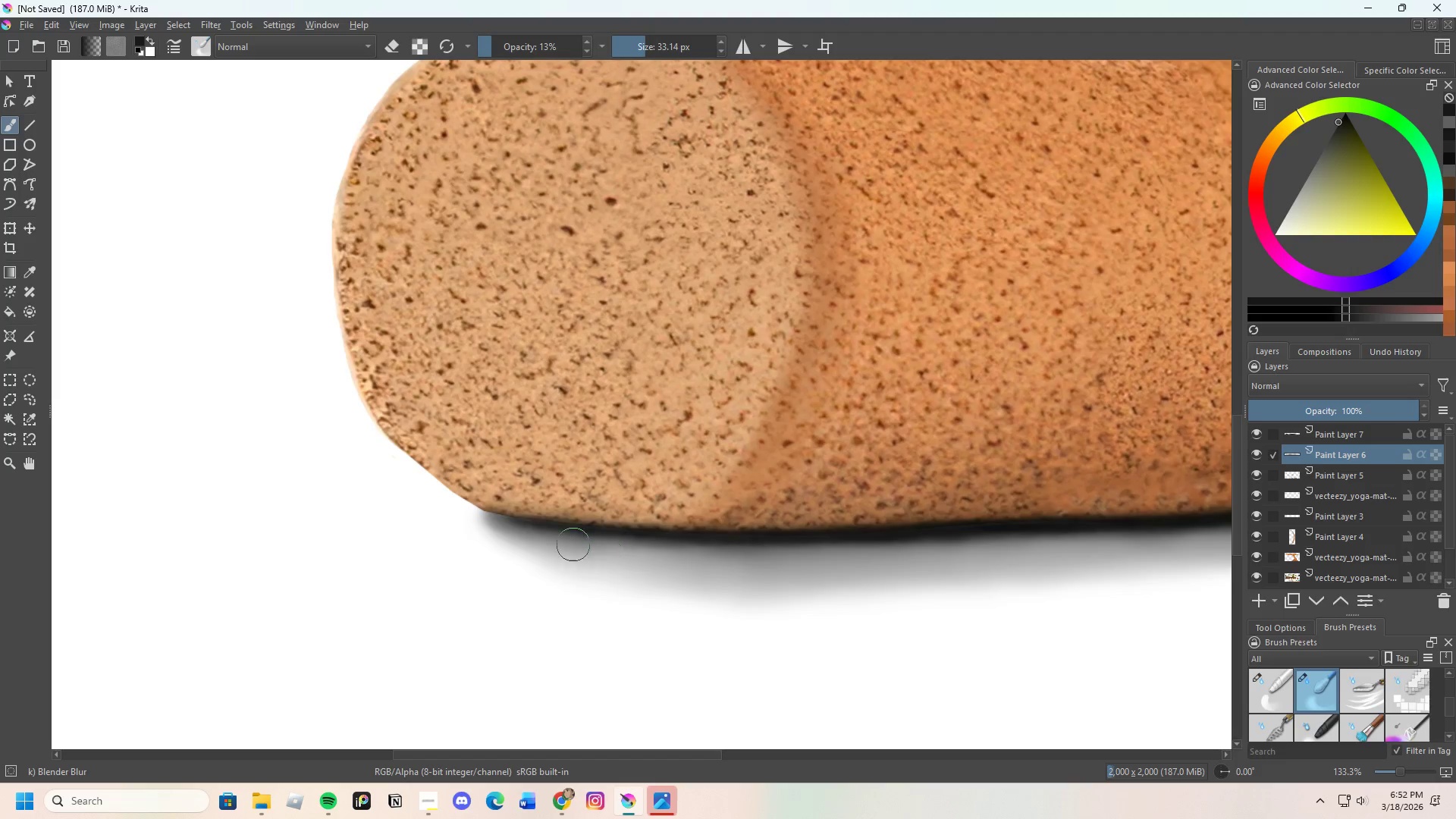 
left_click_drag(start_coordinate=[595, 546], to_coordinate=[681, 559])
 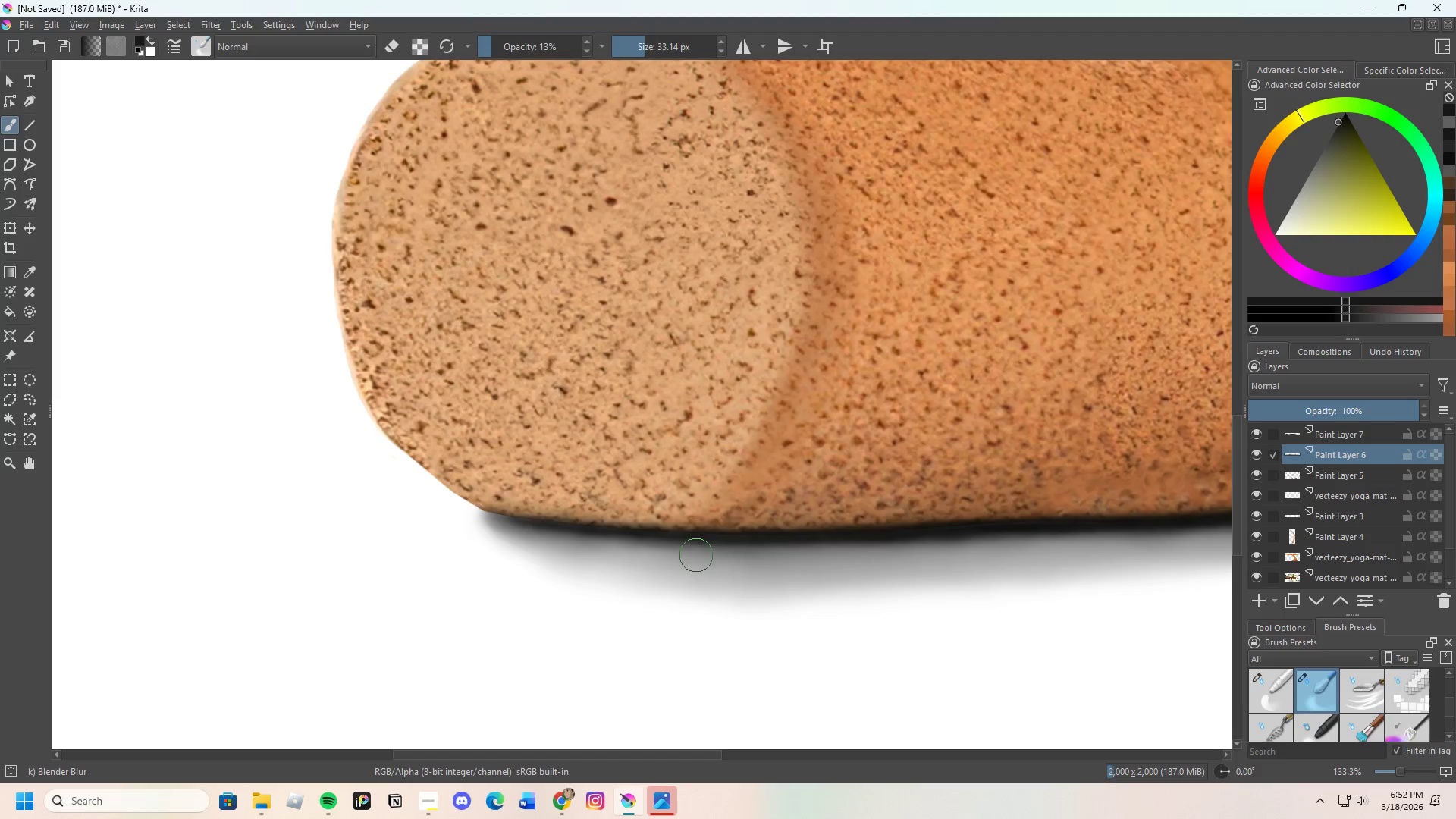 
left_click_drag(start_coordinate=[694, 550], to_coordinate=[589, 551])
 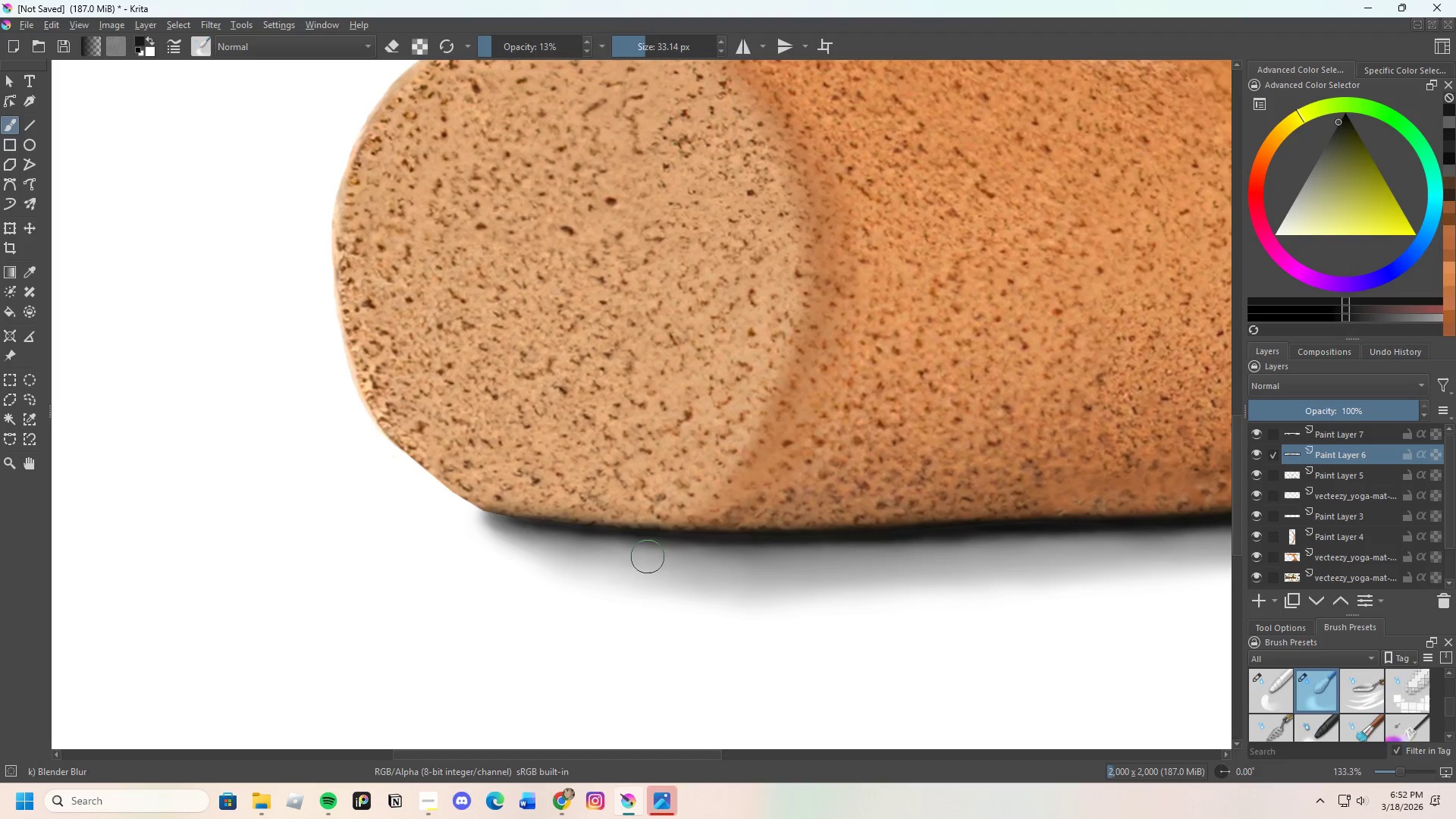 
left_click_drag(start_coordinate=[644, 557], to_coordinate=[555, 557])
 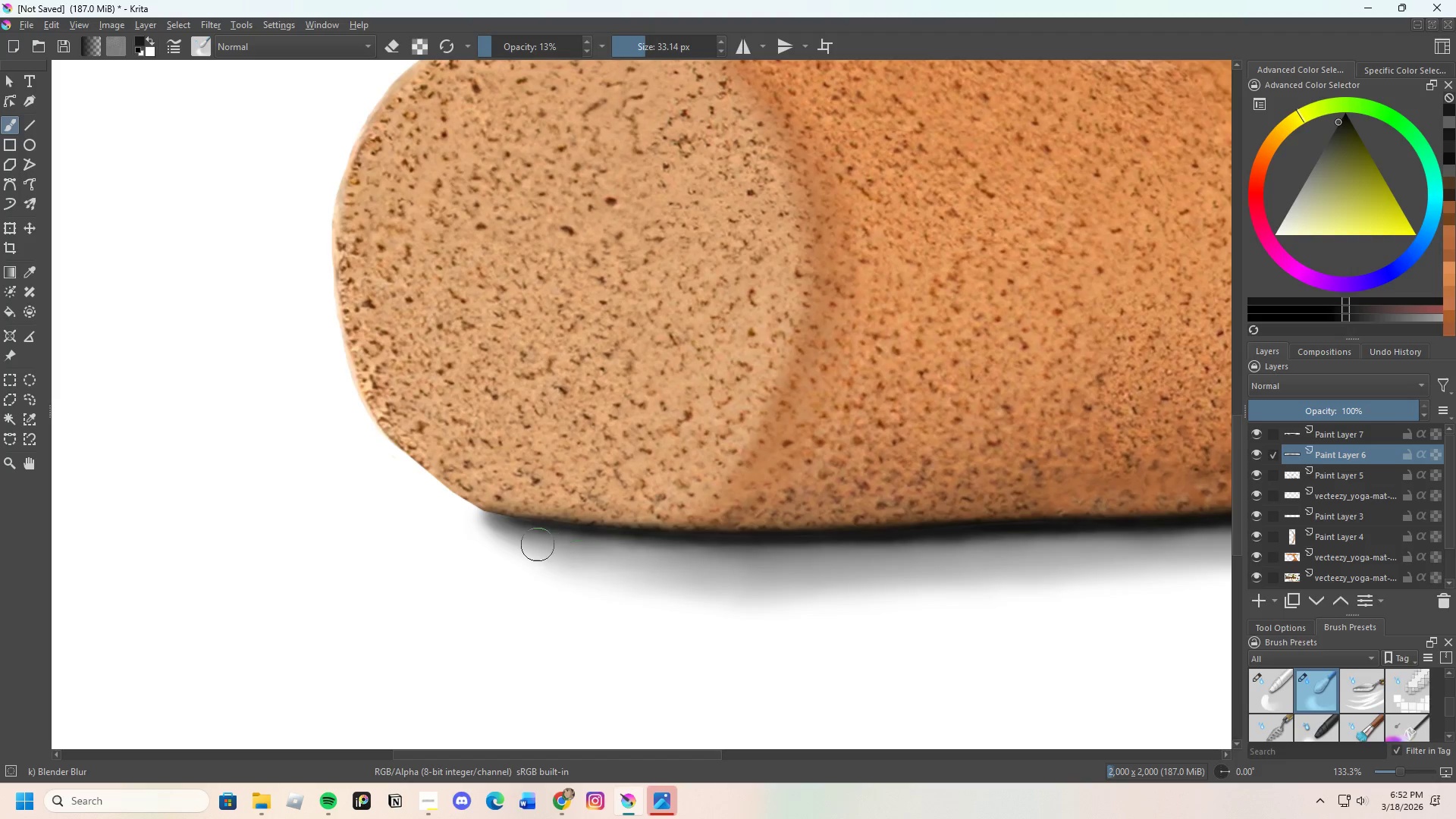 
left_click_drag(start_coordinate=[554, 544], to_coordinate=[626, 559])
 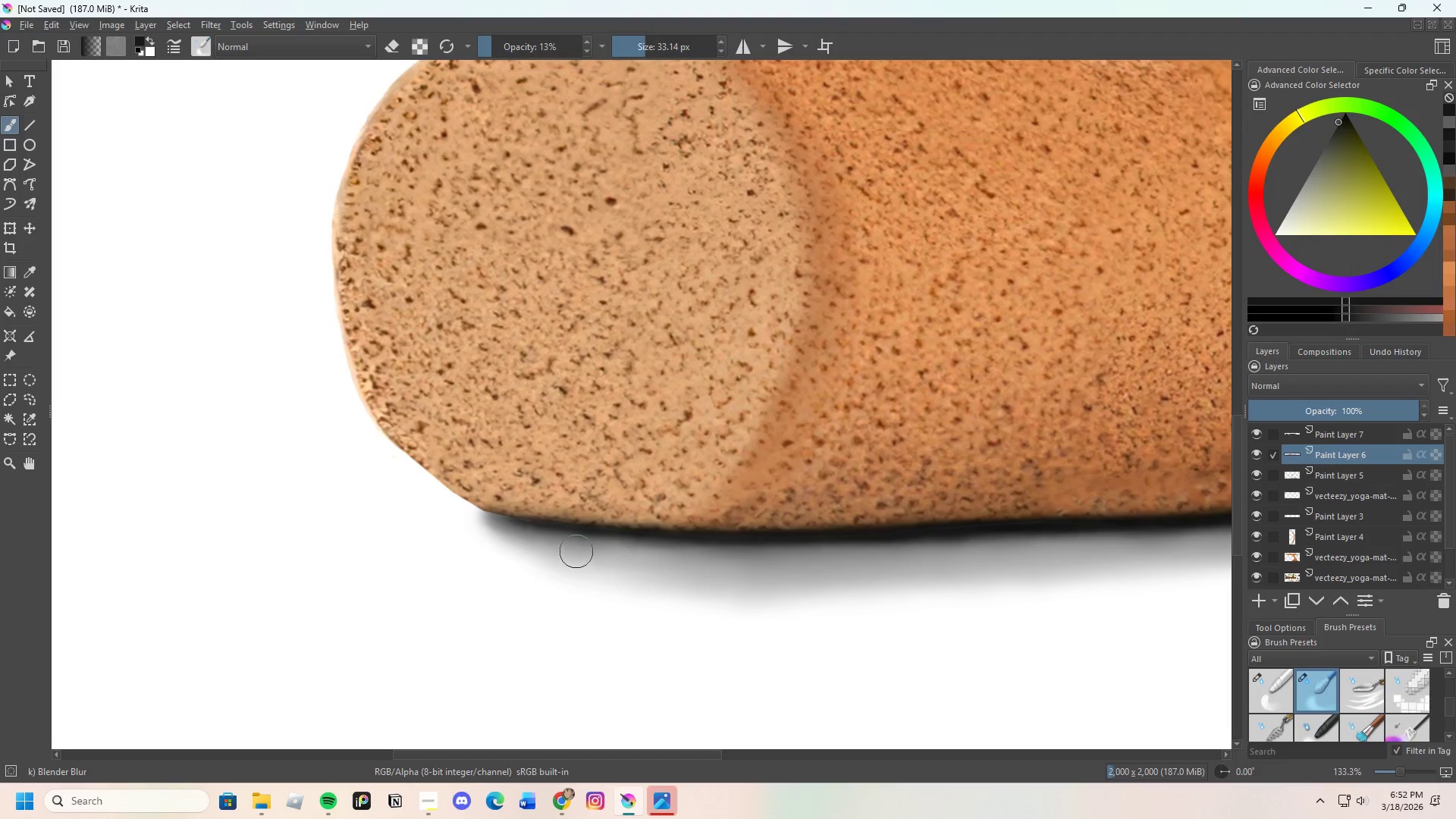 
left_click_drag(start_coordinate=[592, 551], to_coordinate=[690, 551])
 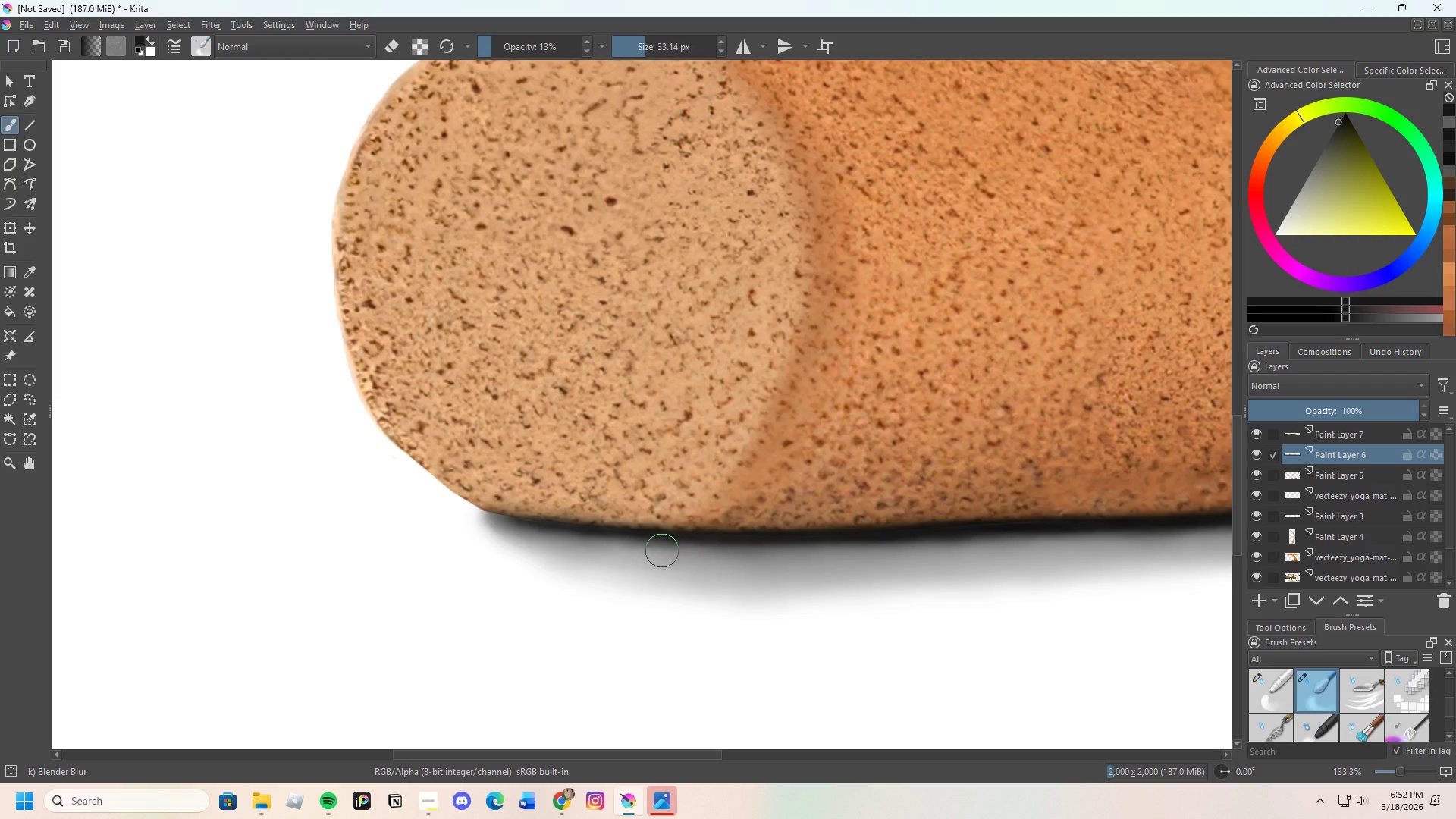 
left_click_drag(start_coordinate=[668, 551], to_coordinate=[585, 551])
 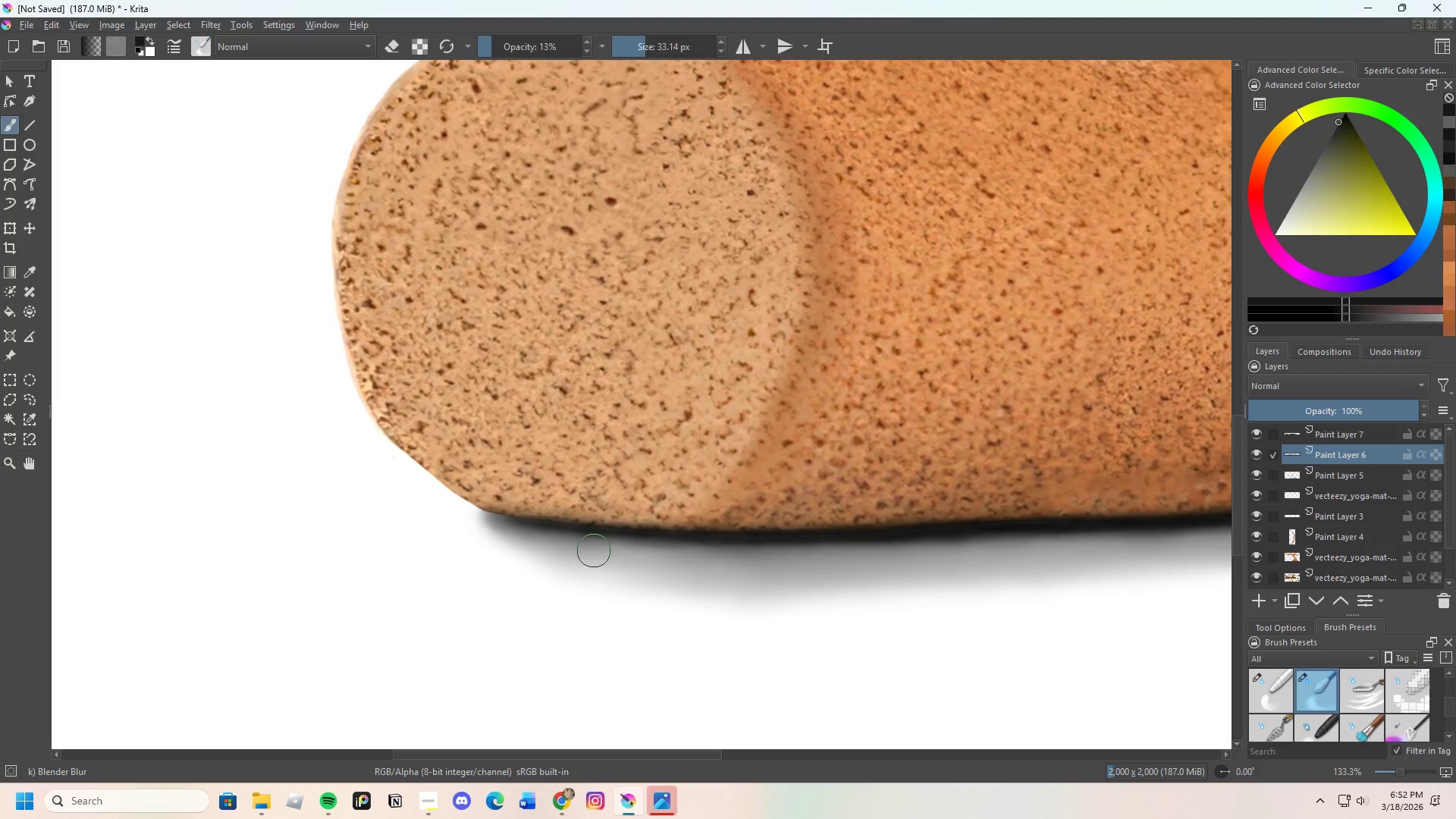 
left_click_drag(start_coordinate=[585, 551], to_coordinate=[631, 554])
 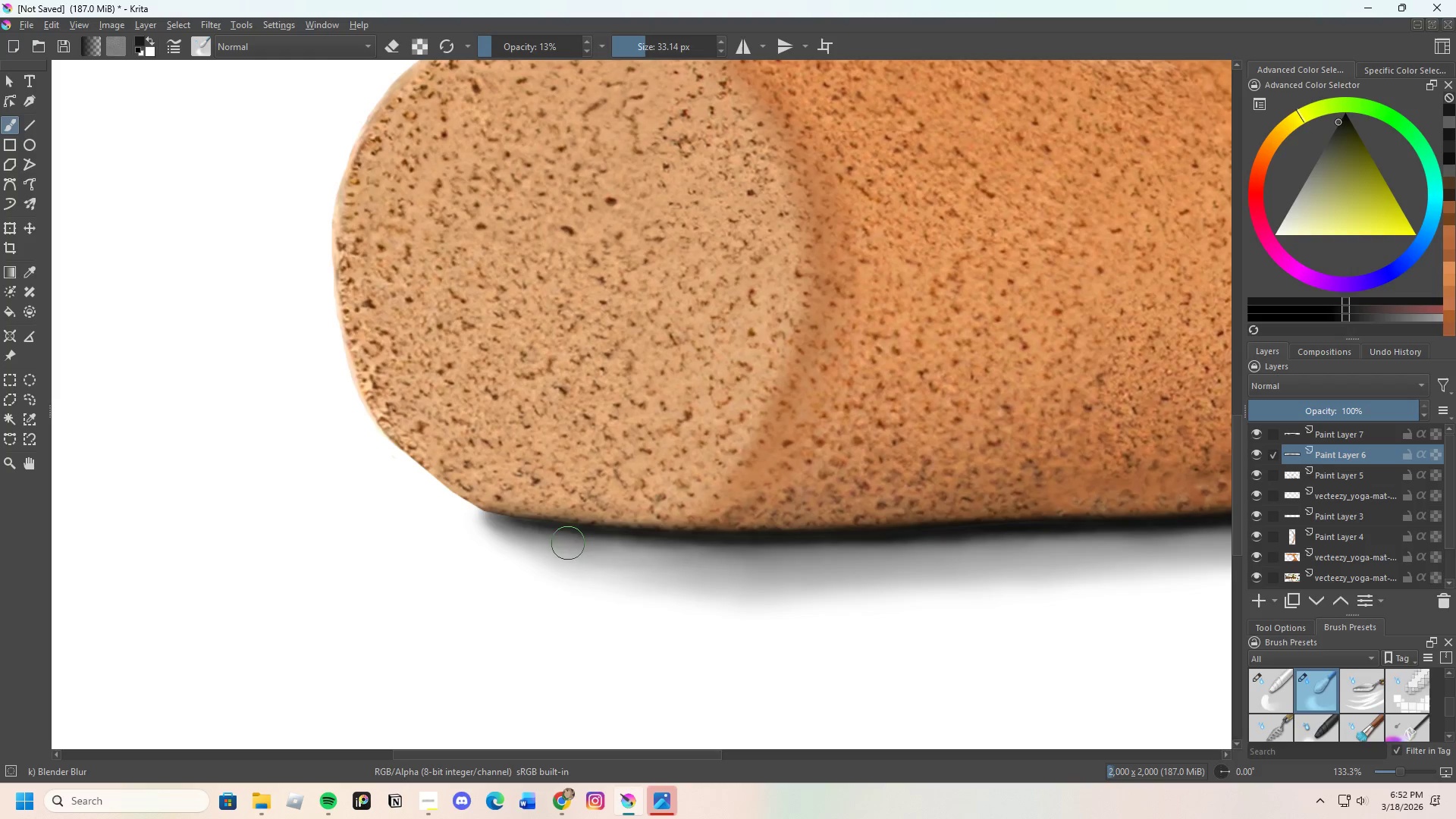 
left_click_drag(start_coordinate=[593, 543], to_coordinate=[635, 551])
 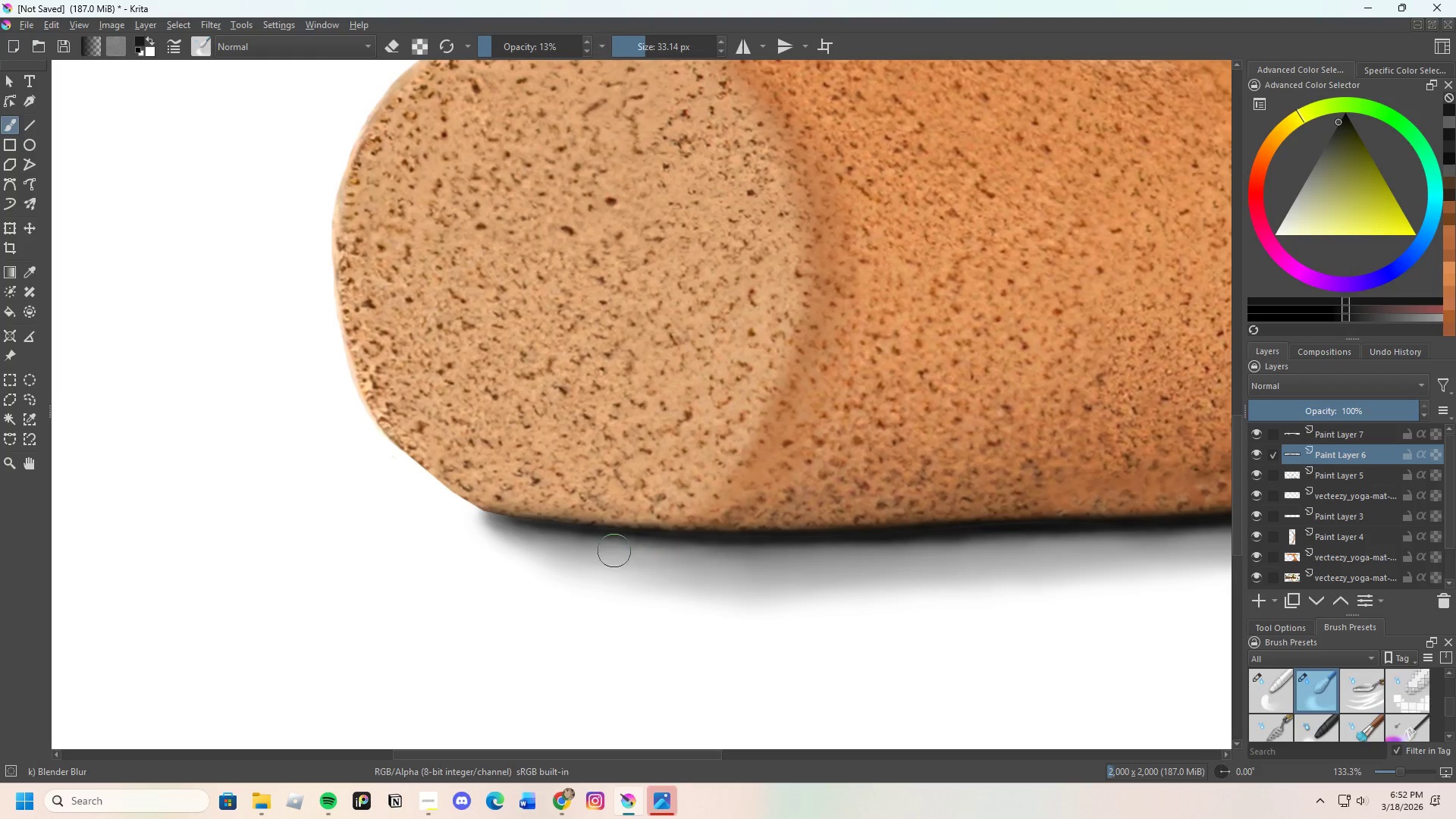 
left_click_drag(start_coordinate=[626, 553], to_coordinate=[639, 559])
 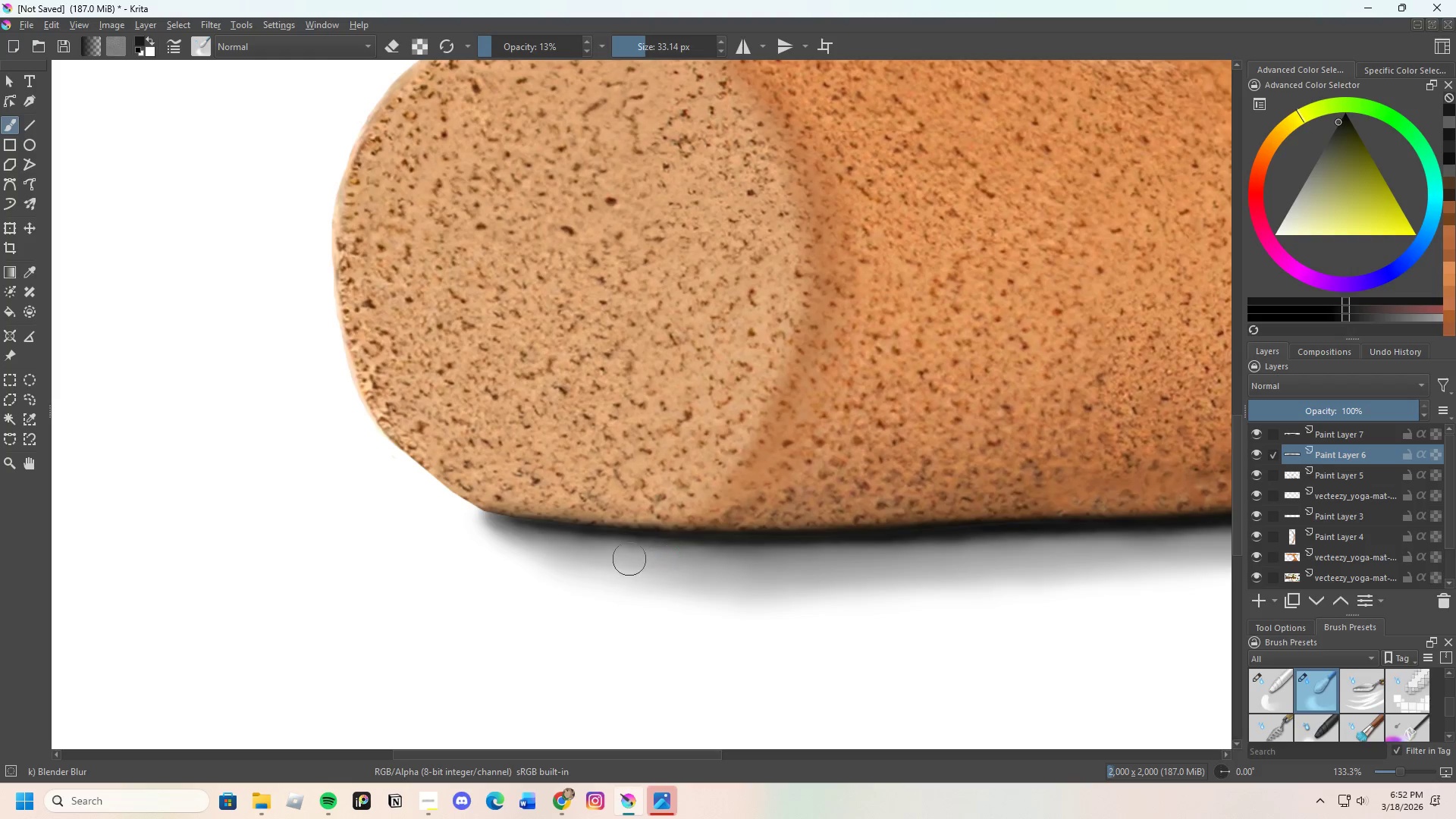 
left_click_drag(start_coordinate=[636, 559], to_coordinate=[680, 558])
 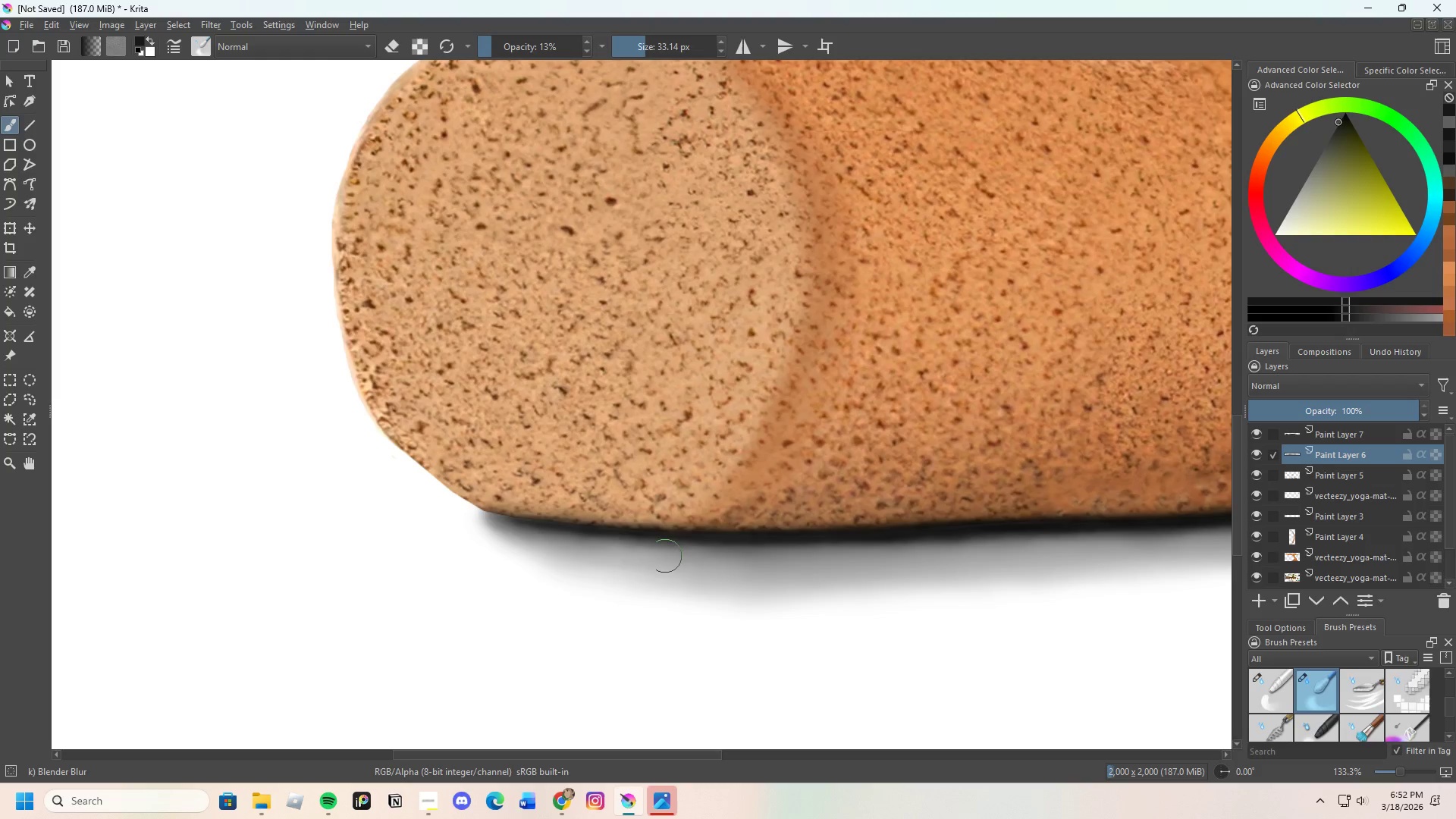 
left_click_drag(start_coordinate=[635, 554], to_coordinate=[577, 554])
 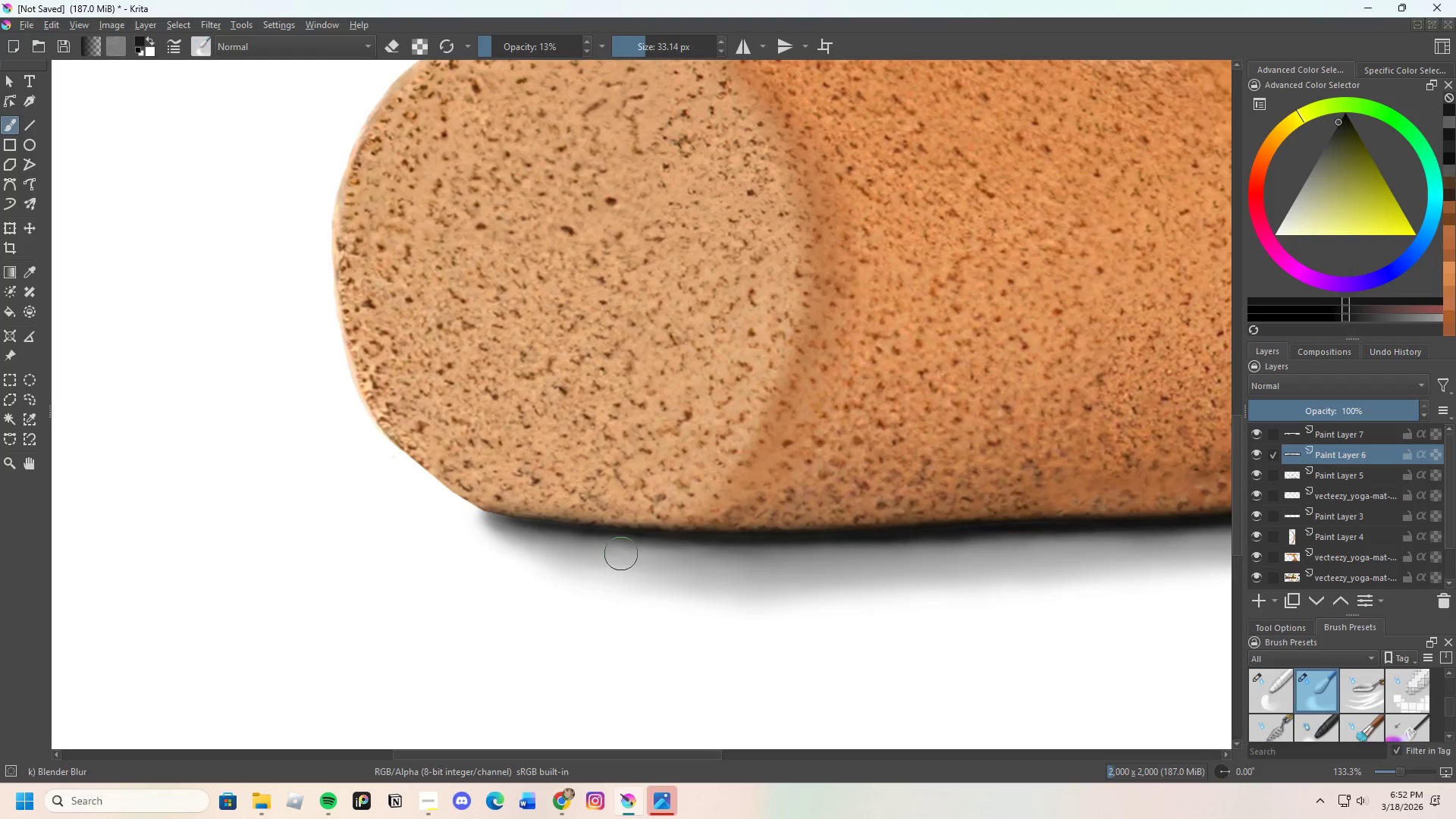 
left_click_drag(start_coordinate=[621, 554], to_coordinate=[574, 550])
 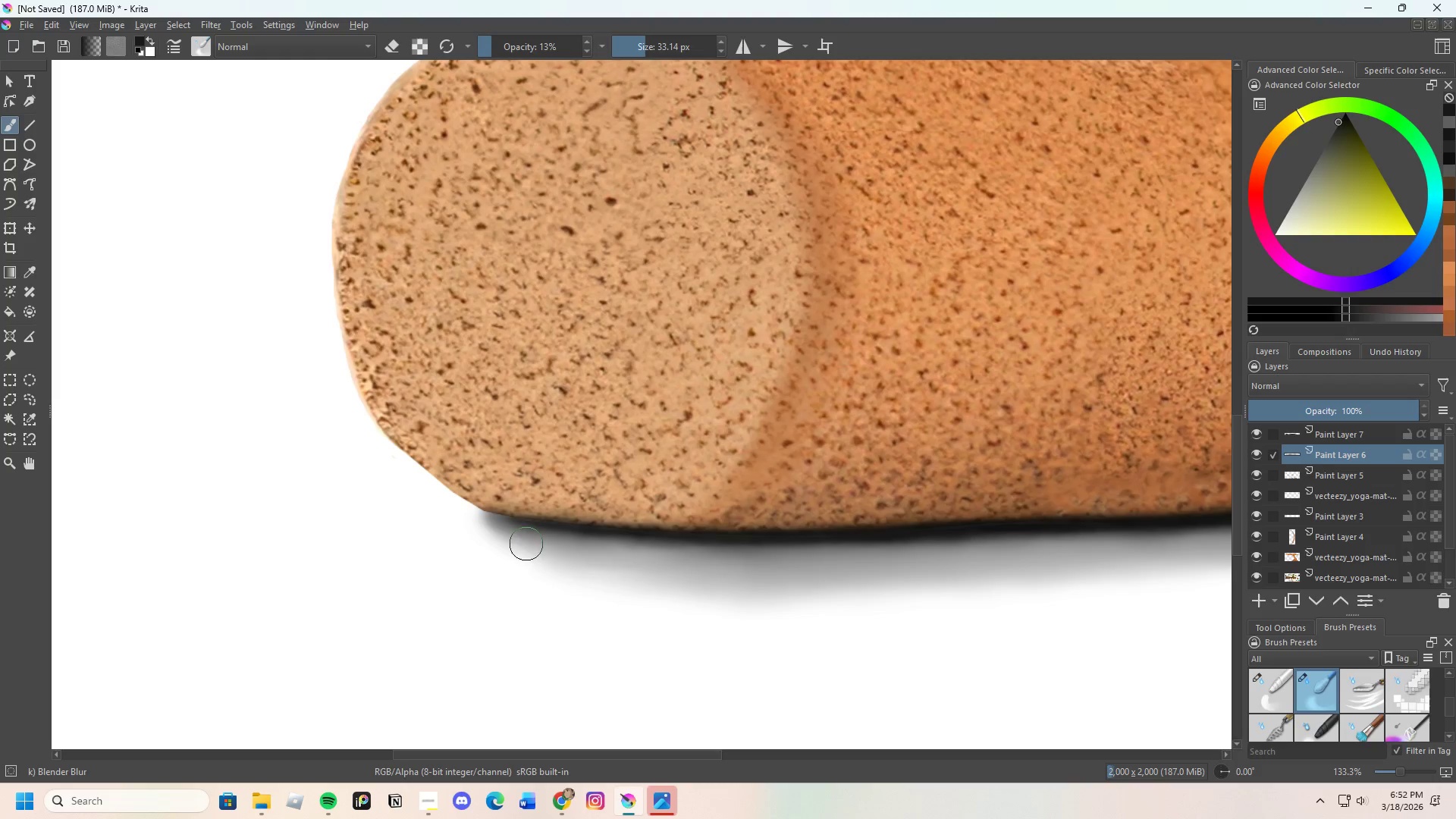 
left_click_drag(start_coordinate=[551, 544], to_coordinate=[620, 563])
 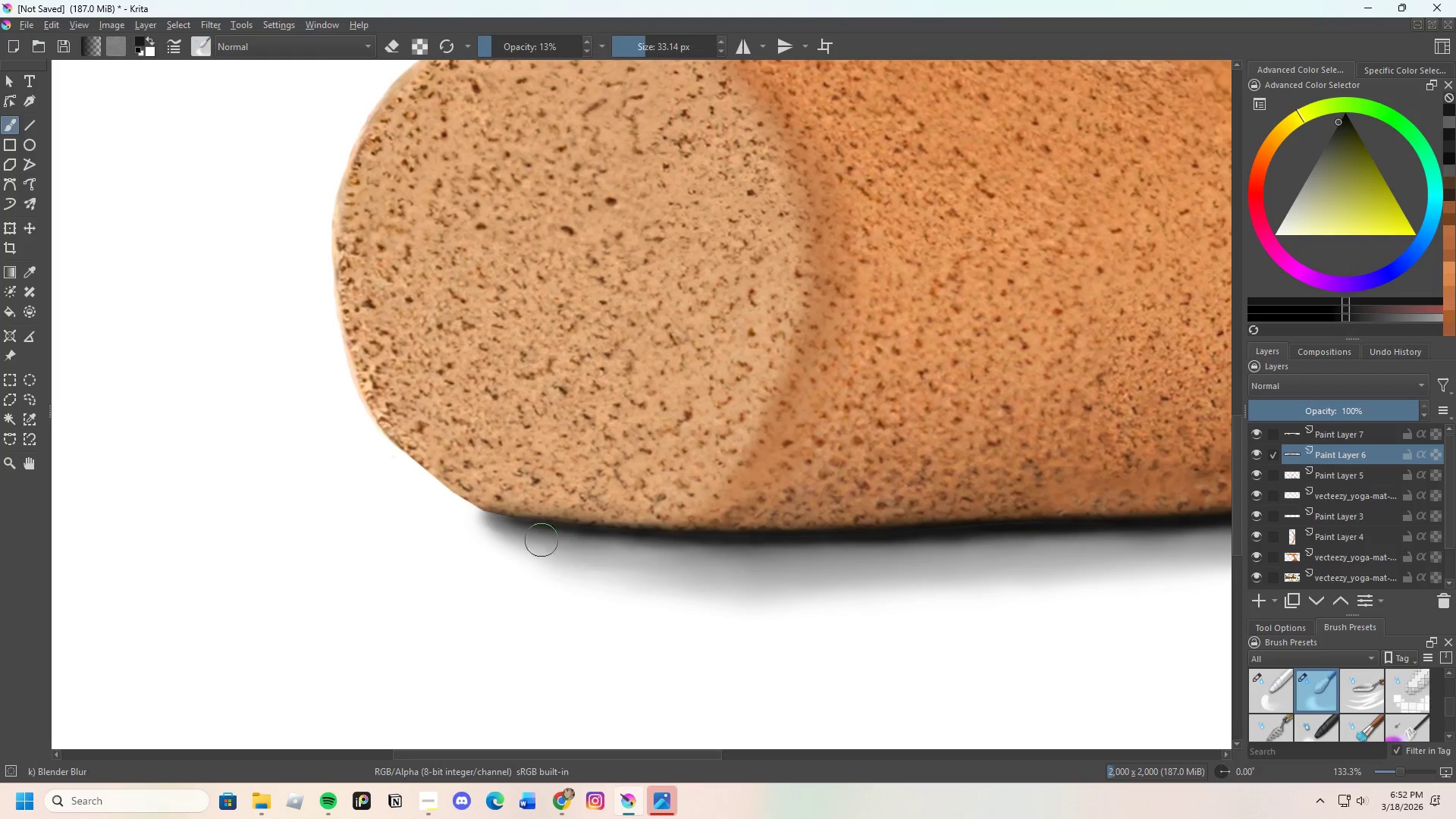 
left_click_drag(start_coordinate=[564, 545], to_coordinate=[625, 561])
 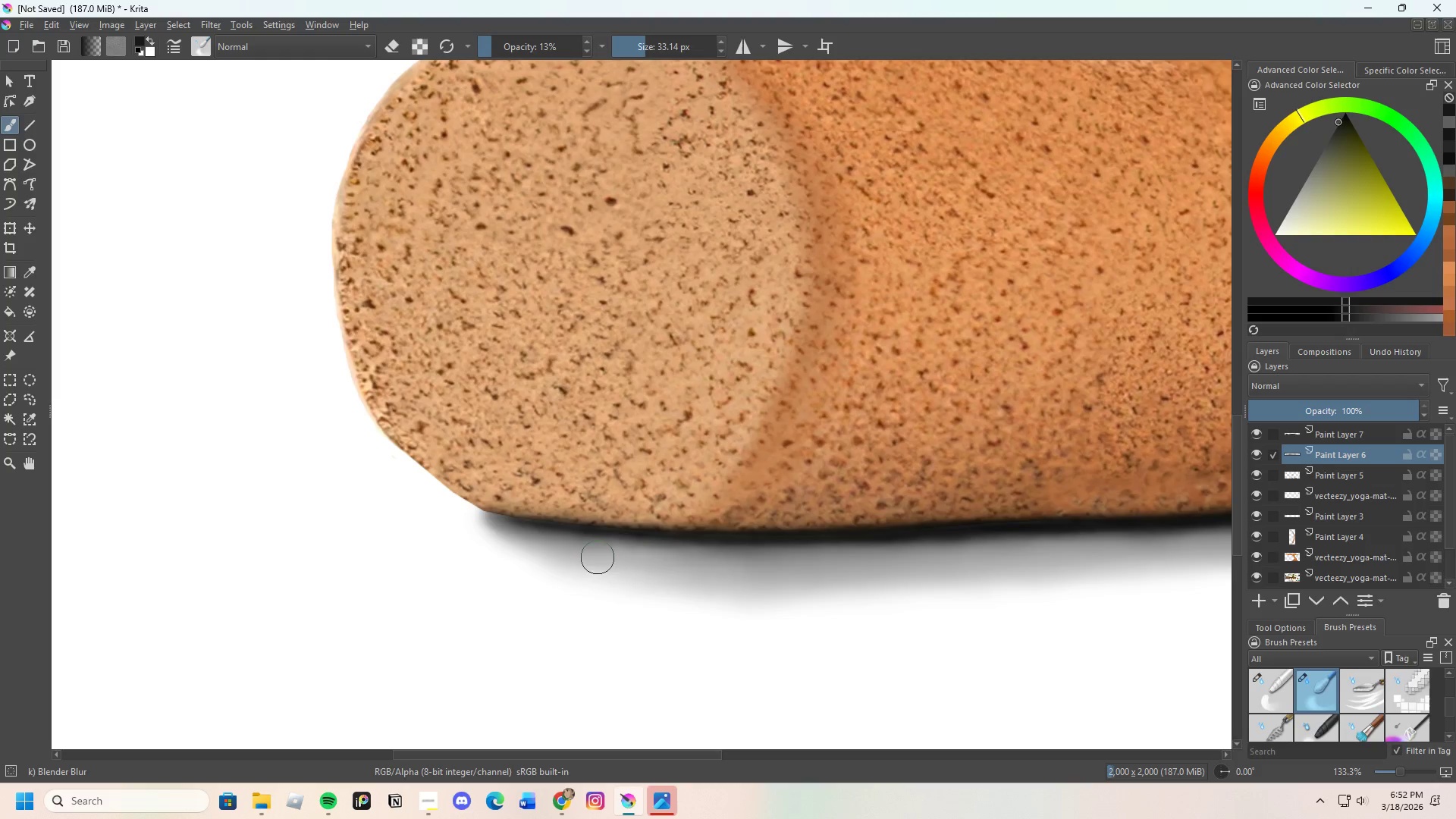 
left_click_drag(start_coordinate=[620, 561], to_coordinate=[664, 569])
 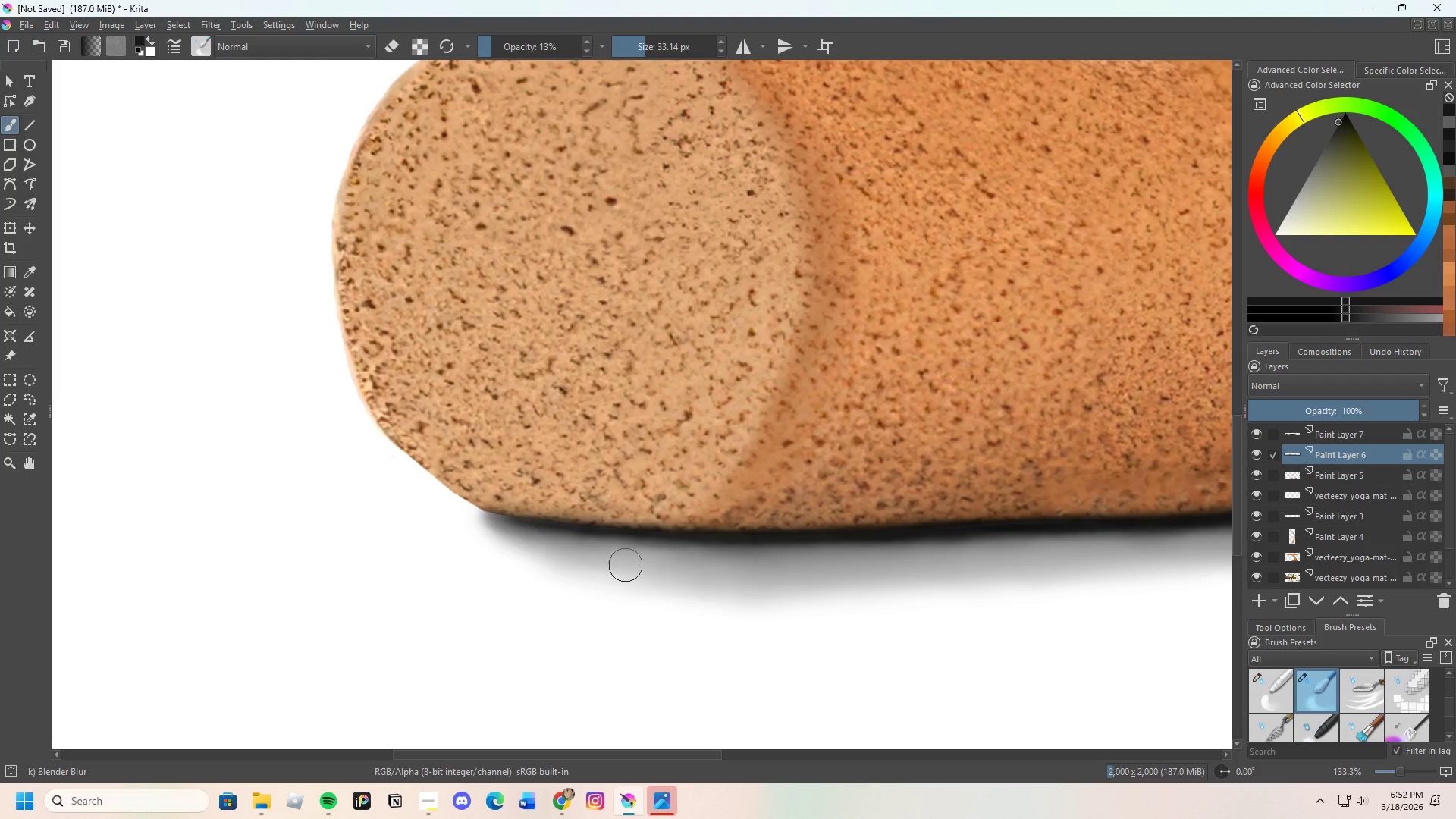 
left_click_drag(start_coordinate=[638, 564], to_coordinate=[683, 564])
 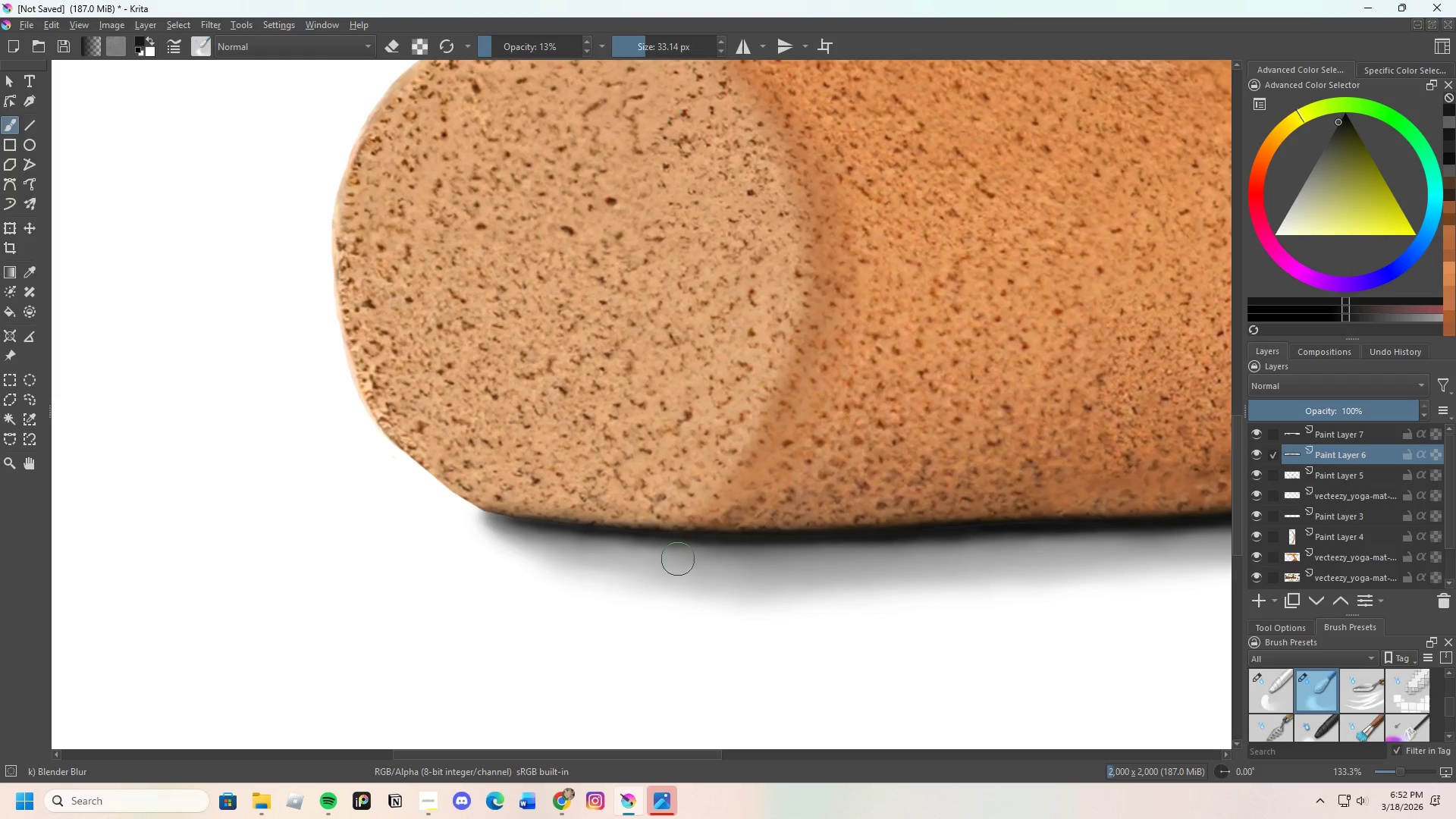 
left_click_drag(start_coordinate=[689, 558], to_coordinate=[612, 554])
 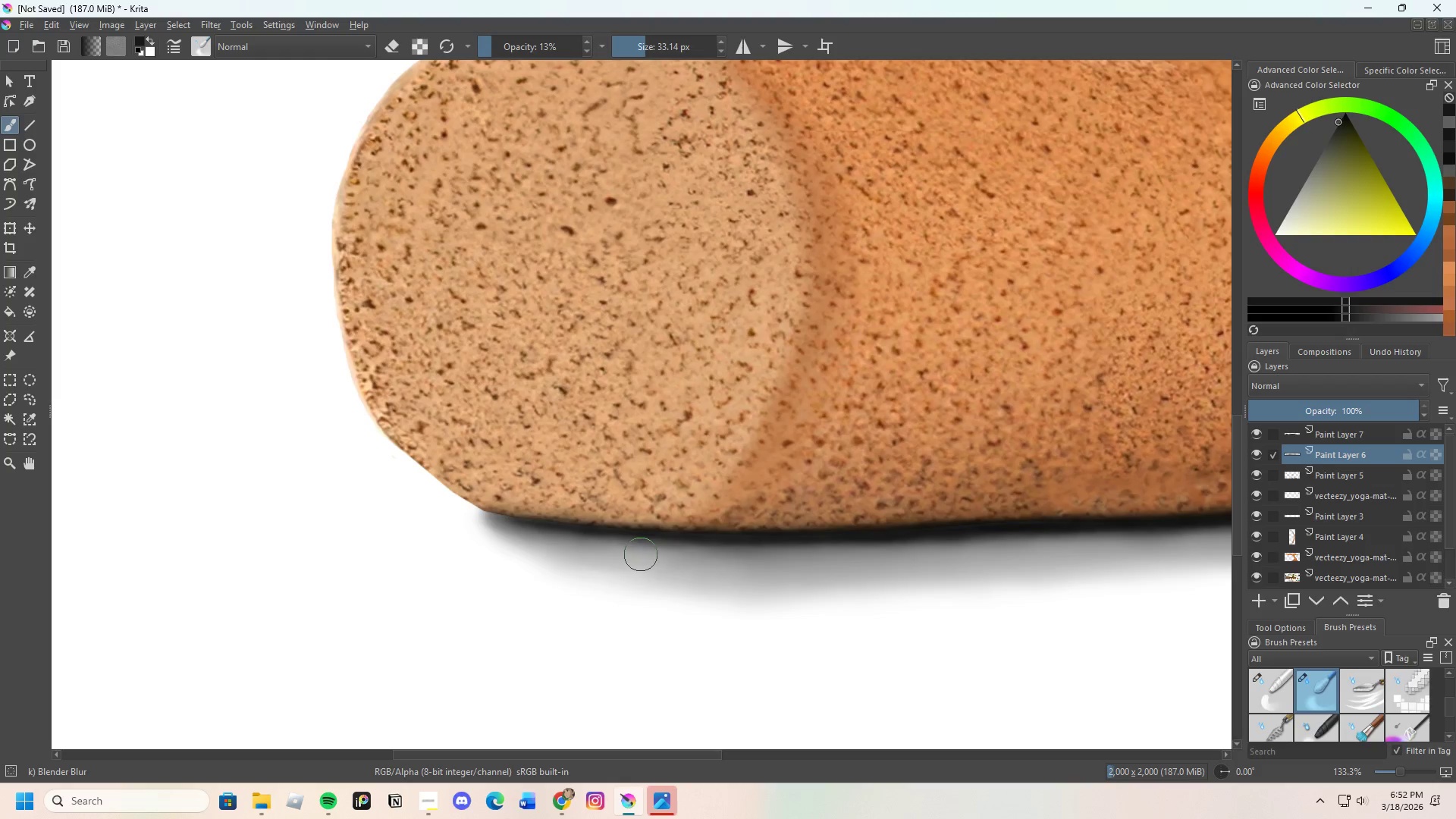 
left_click_drag(start_coordinate=[641, 554], to_coordinate=[605, 554])
 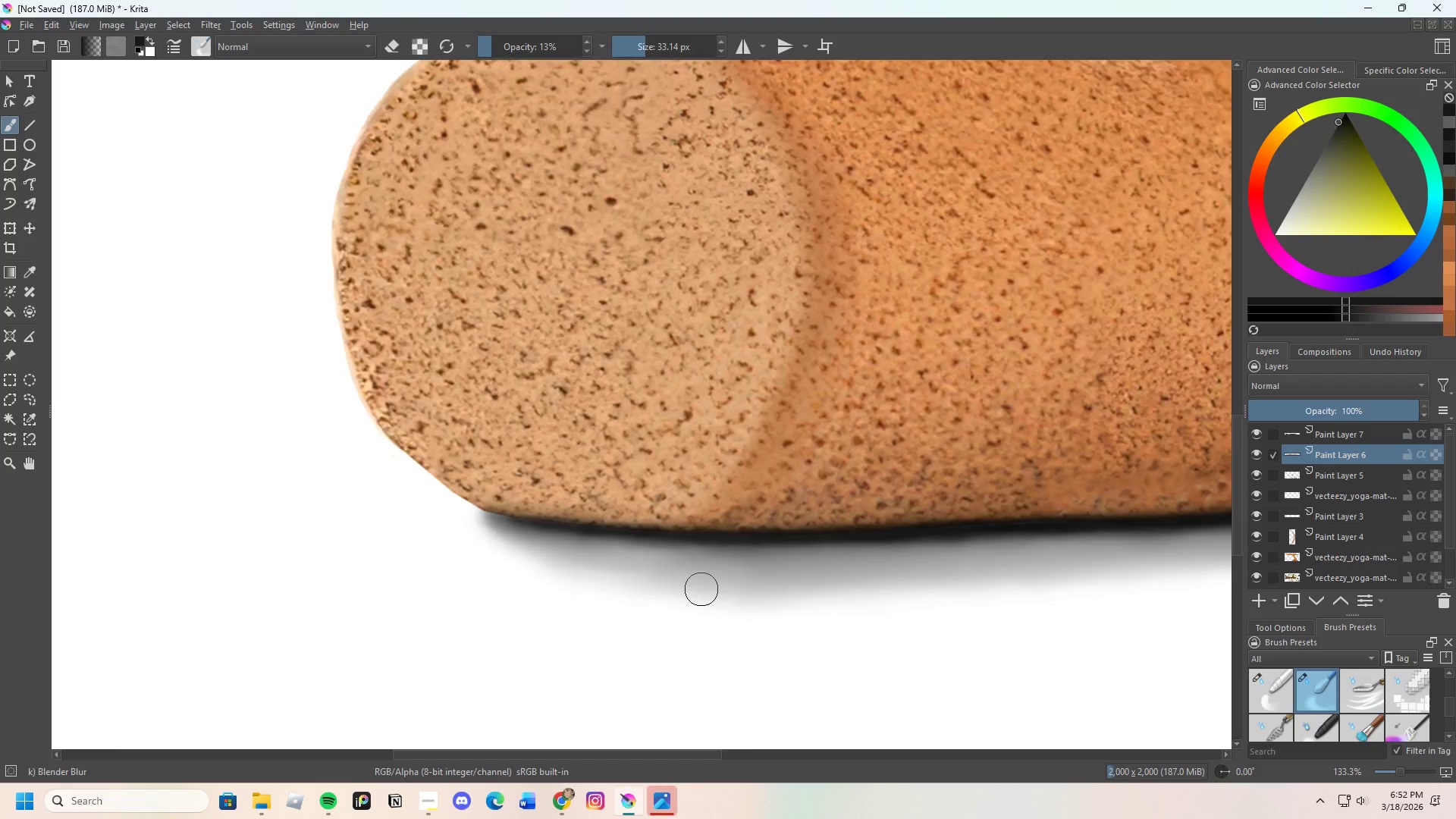 
scroll: coordinate [730, 627], scroll_direction: up, amount: 1.0
 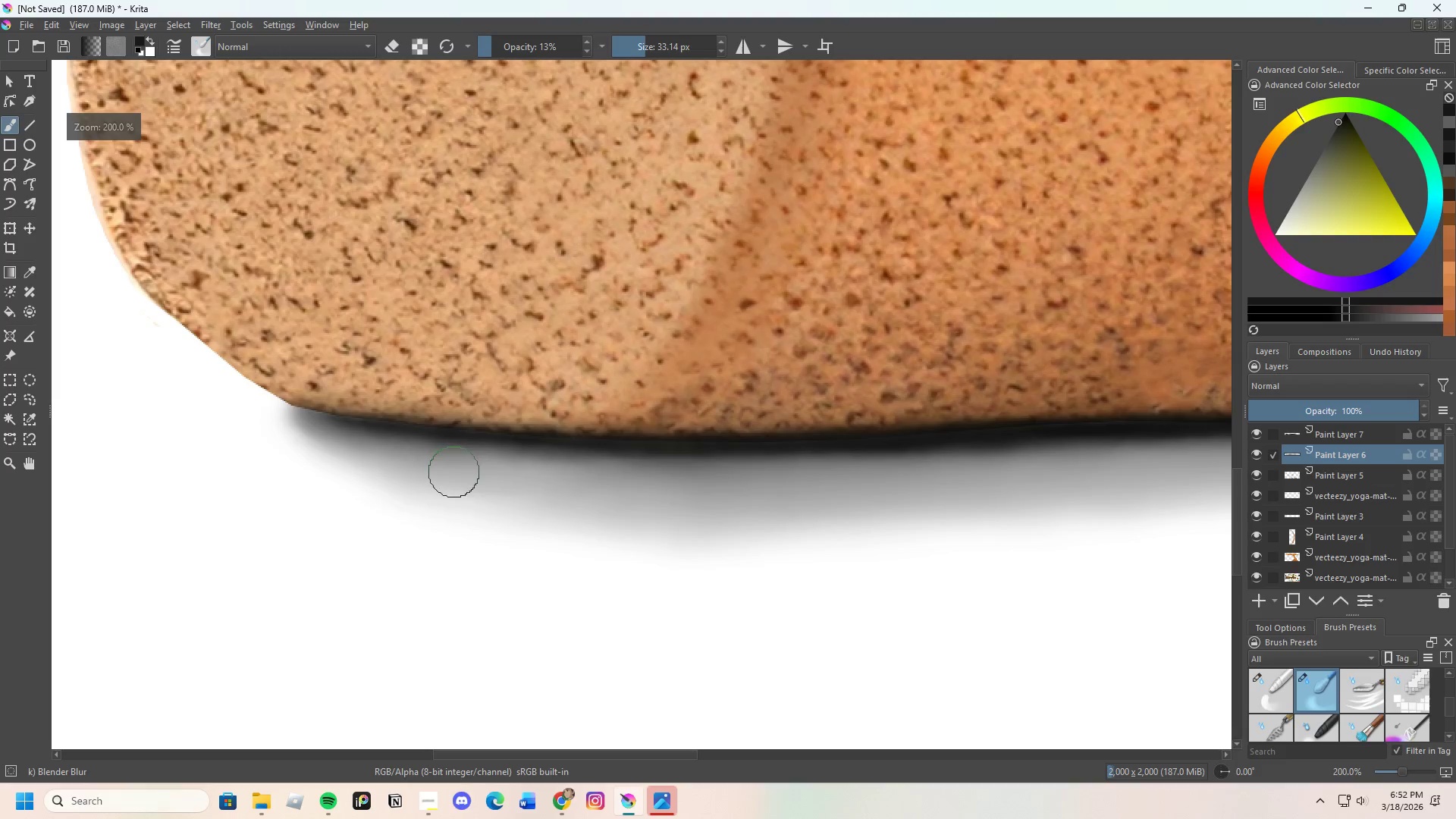 
left_click_drag(start_coordinate=[394, 437], to_coordinate=[485, 481])
 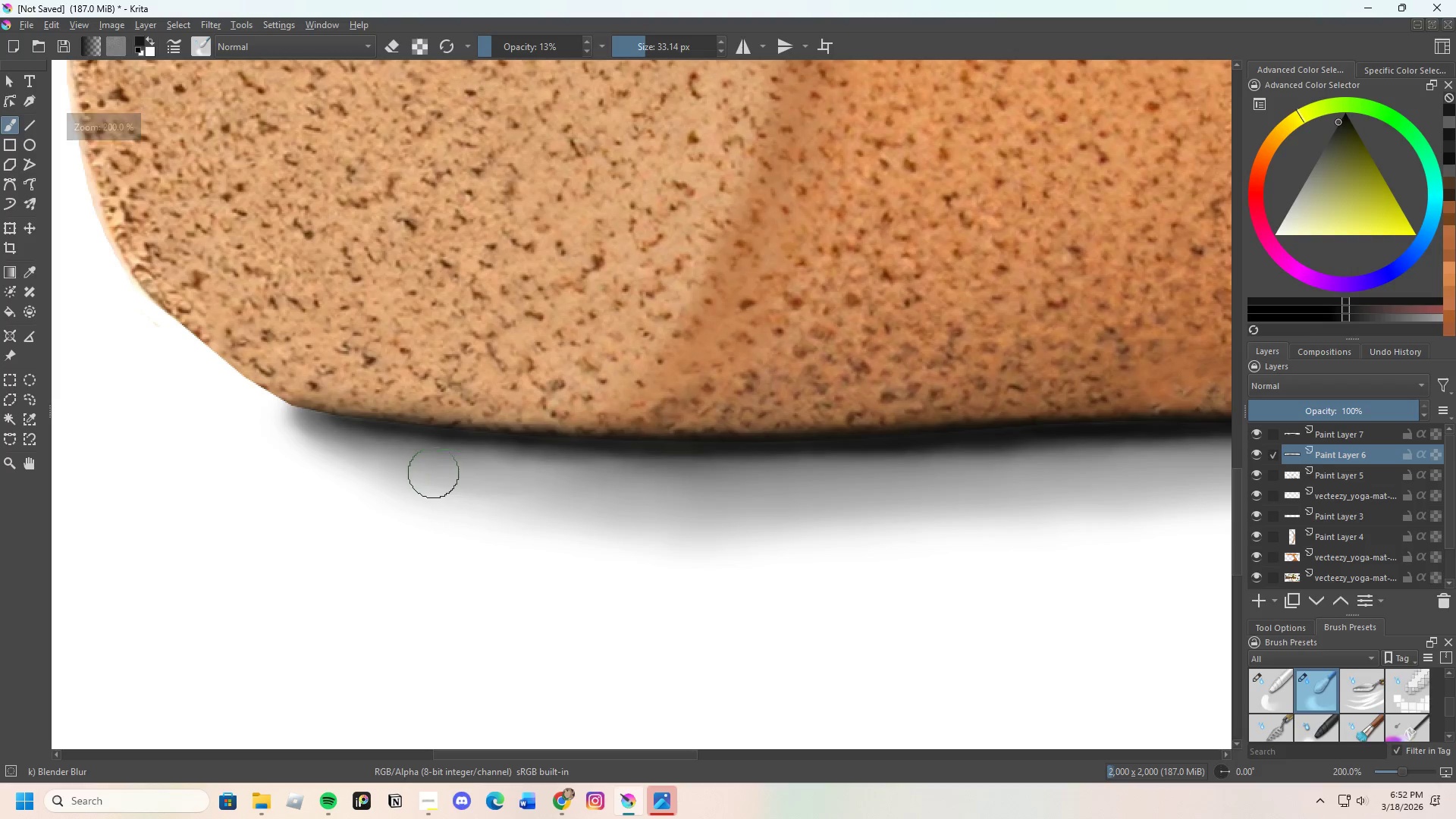 
left_click_drag(start_coordinate=[447, 477], to_coordinate=[514, 497])
 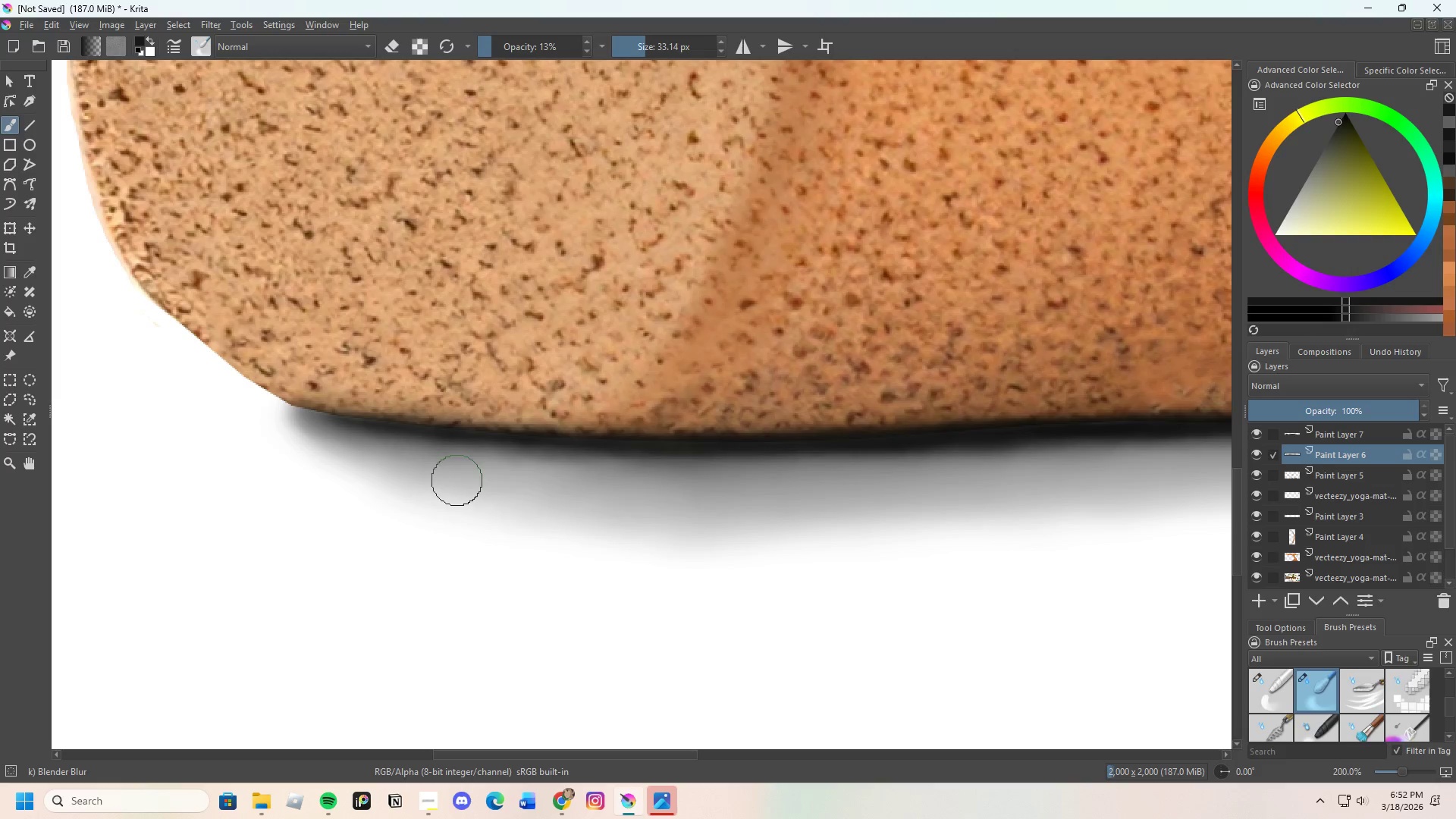 
left_click_drag(start_coordinate=[471, 482], to_coordinate=[656, 513])
 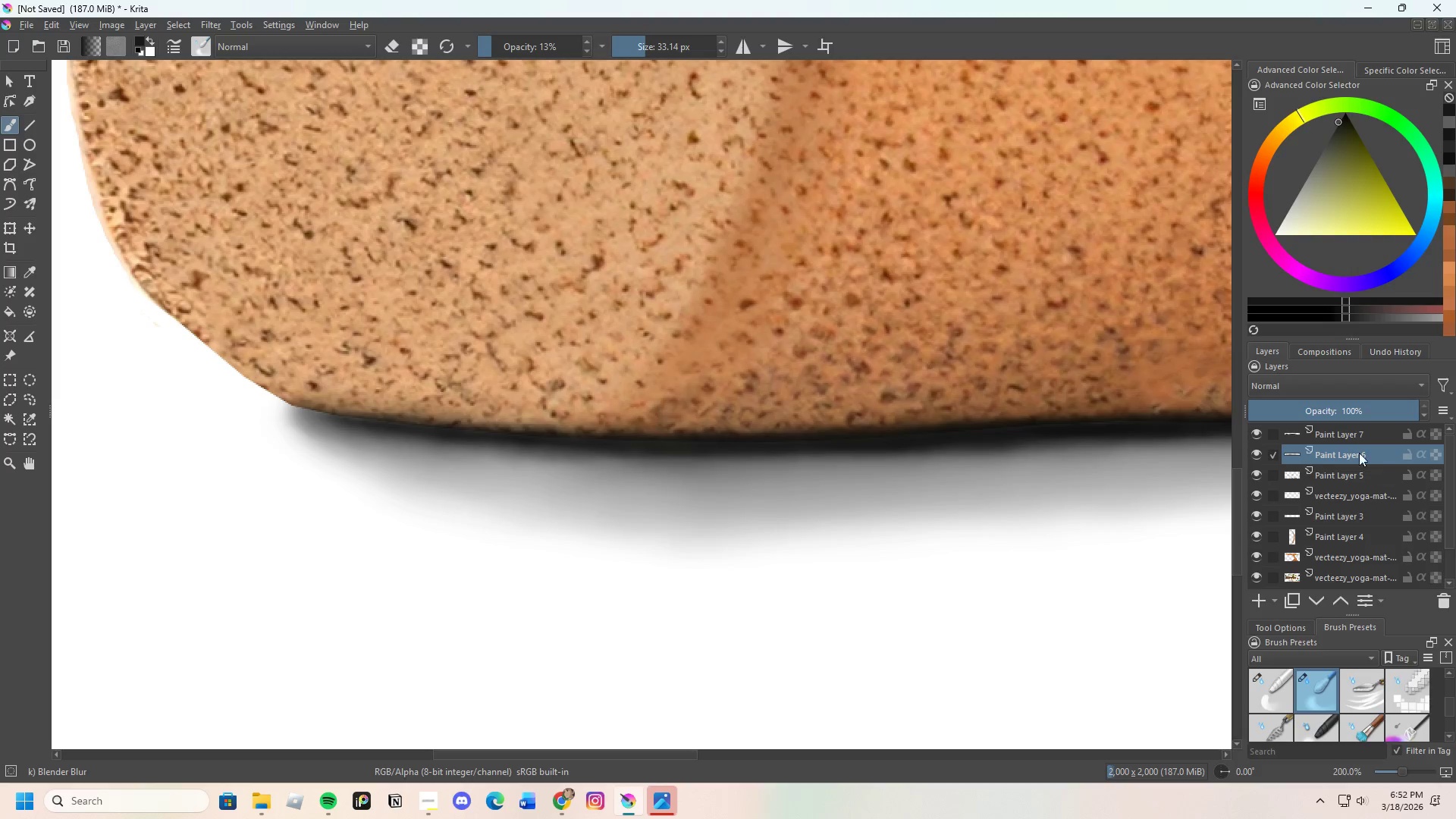 
left_click([1348, 436])
 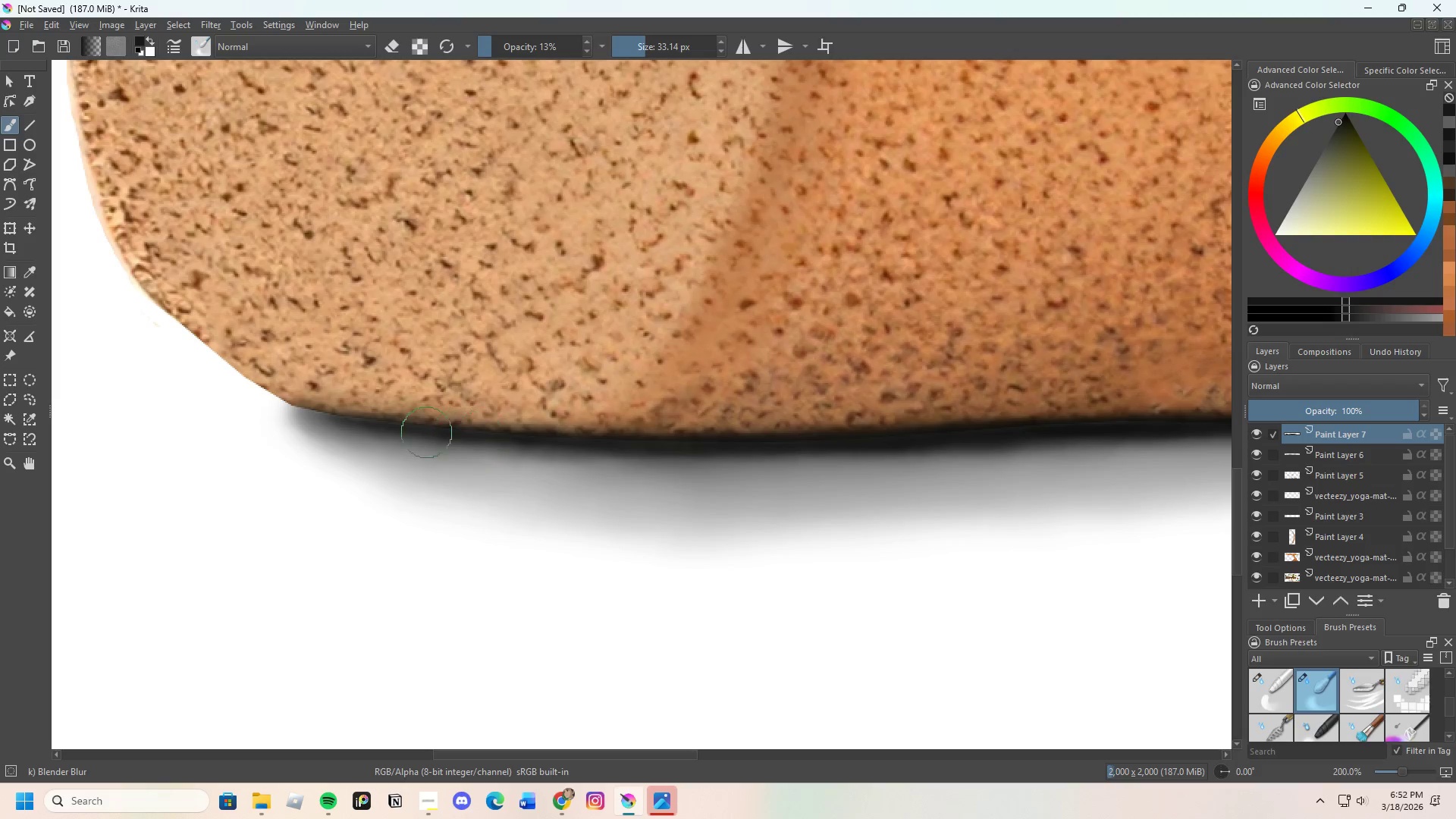 
scroll: coordinate [416, 457], scroll_direction: up, amount: 1.0
 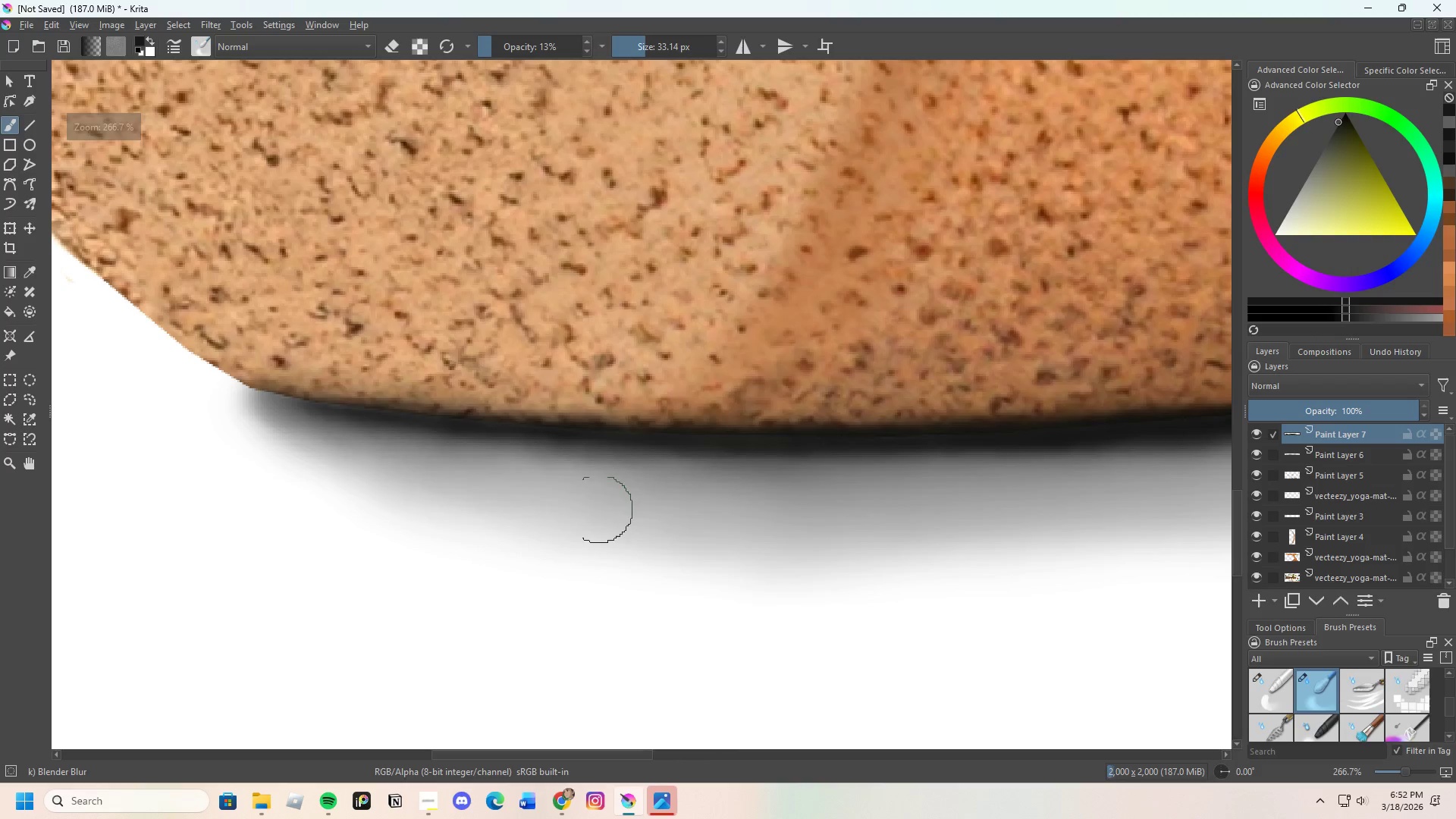 
scroll: coordinate [788, 562], scroll_direction: down, amount: 2.0
 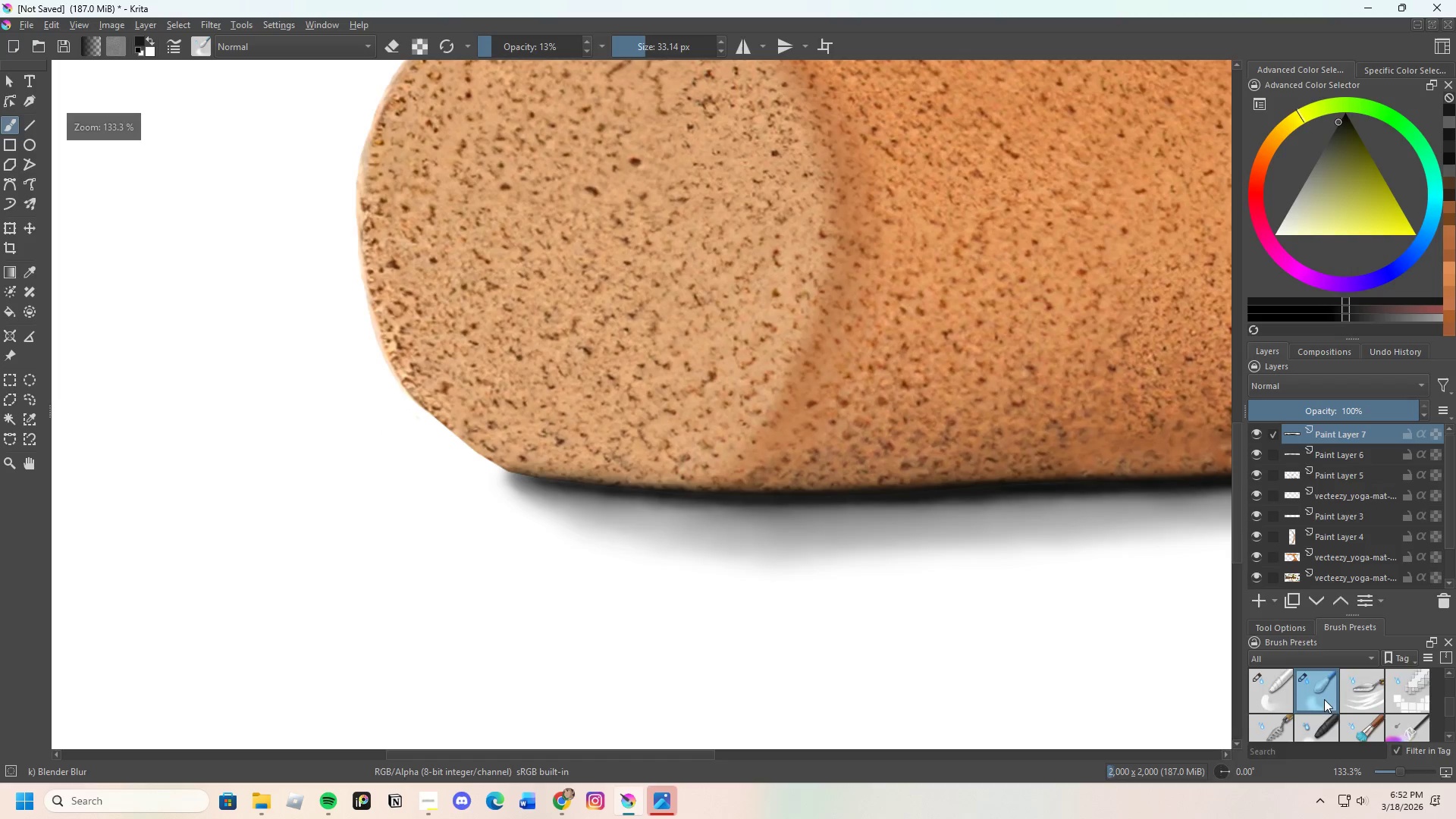 
scroll: coordinate [1359, 695], scroll_direction: up, amount: 7.0
 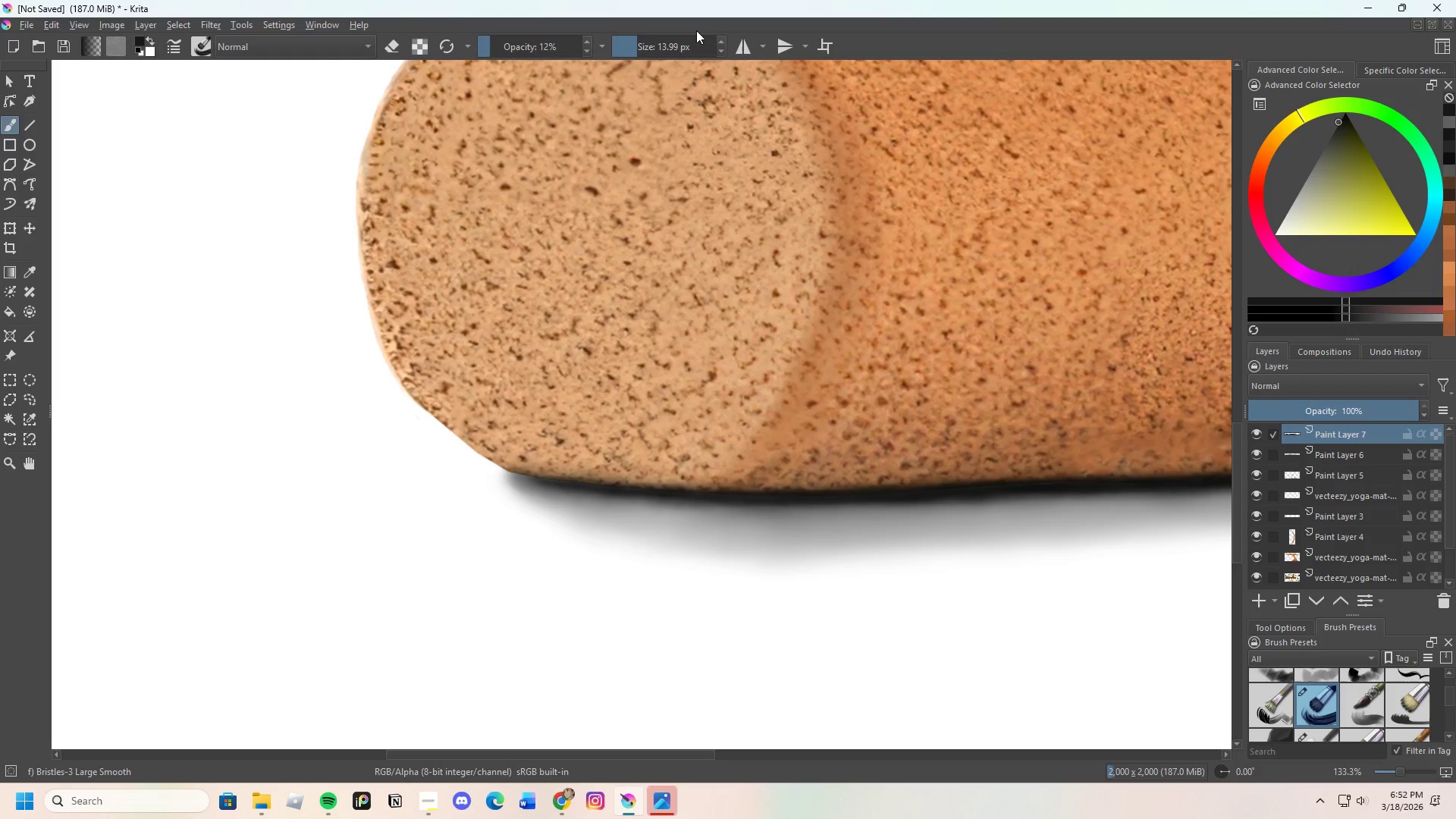 
left_click_drag(start_coordinate=[634, 46], to_coordinate=[627, 51])
 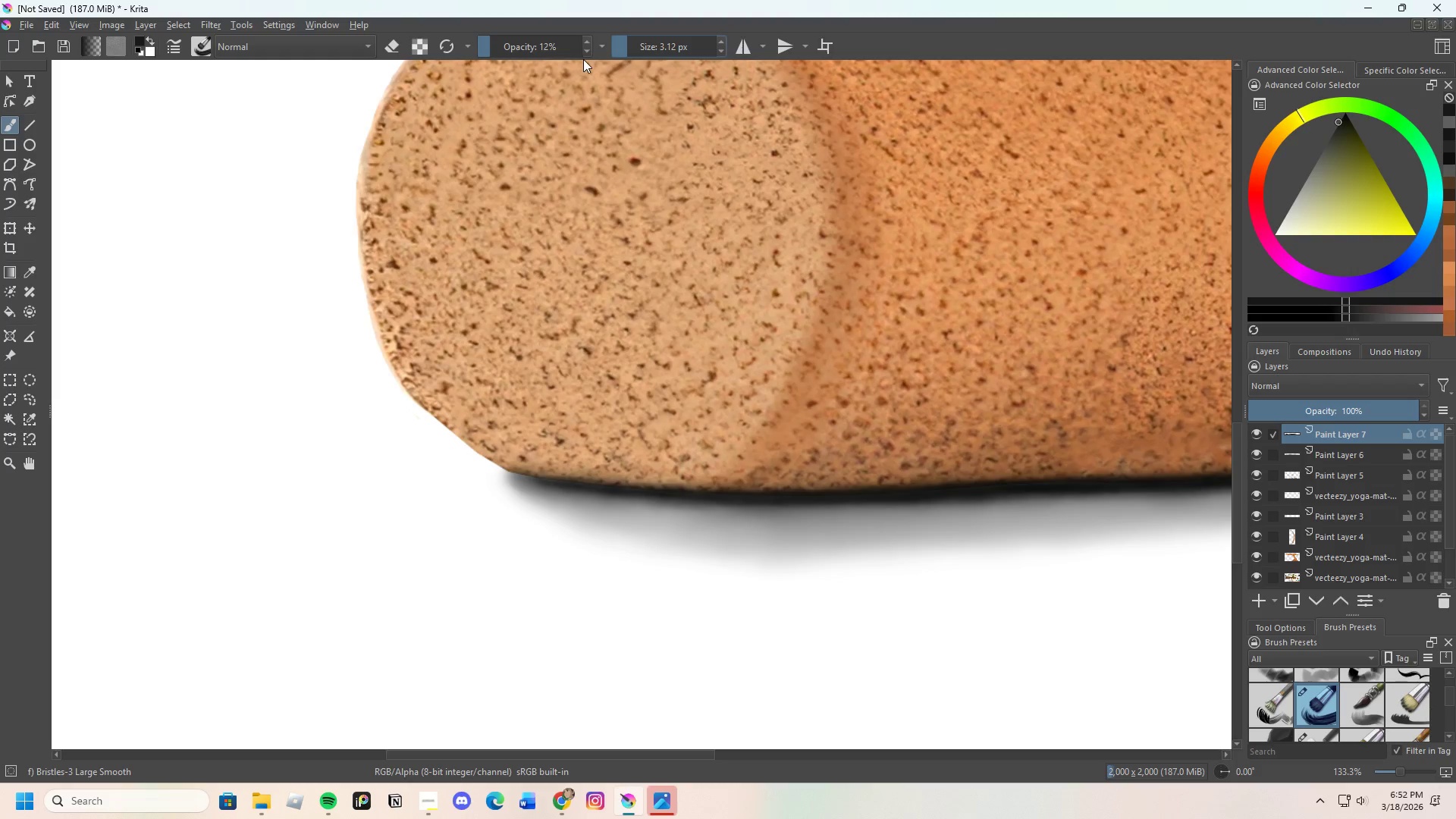 
left_click([587, 52])
 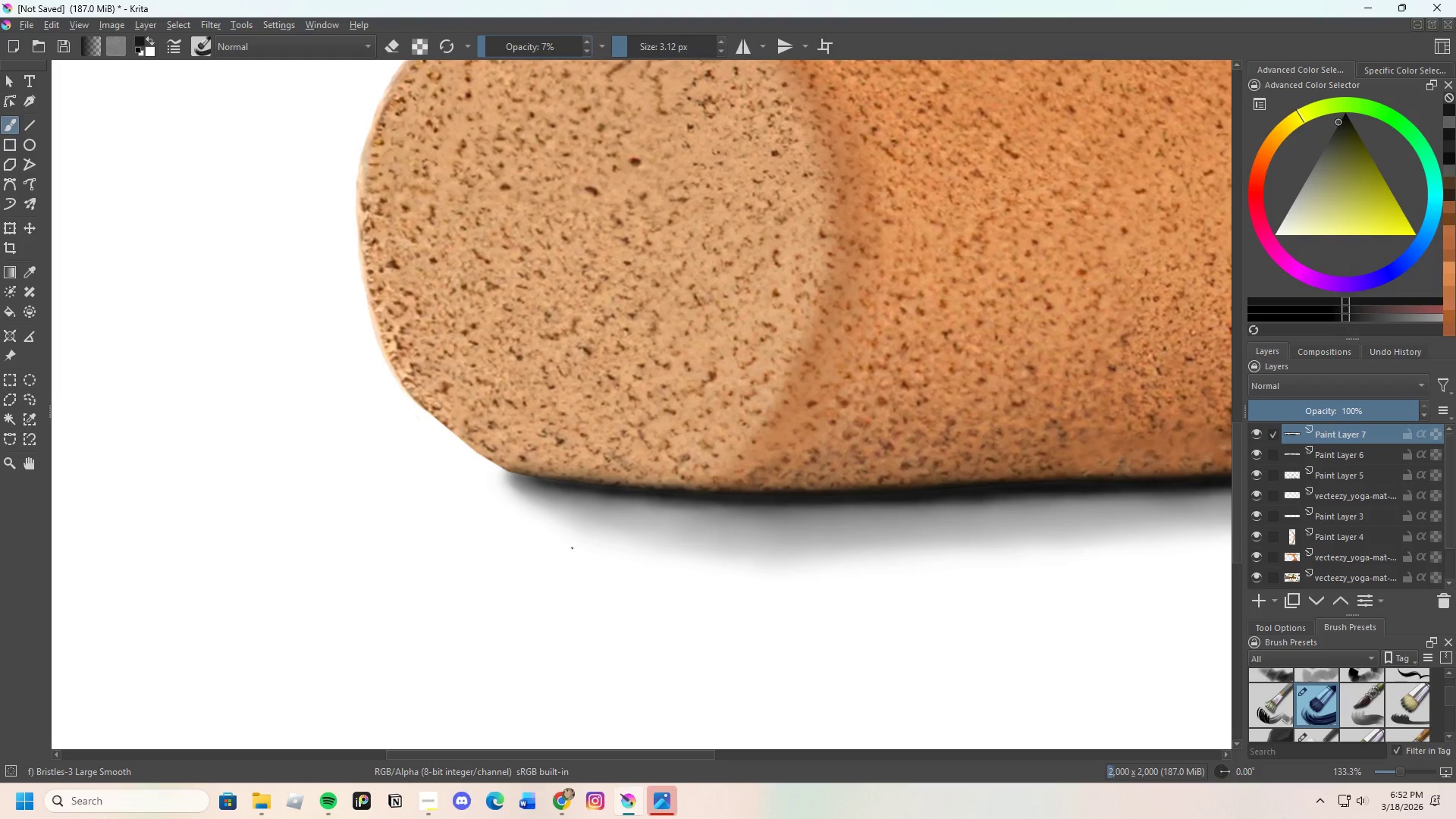 
scroll: coordinate [657, 485], scroll_direction: up, amount: 2.0
 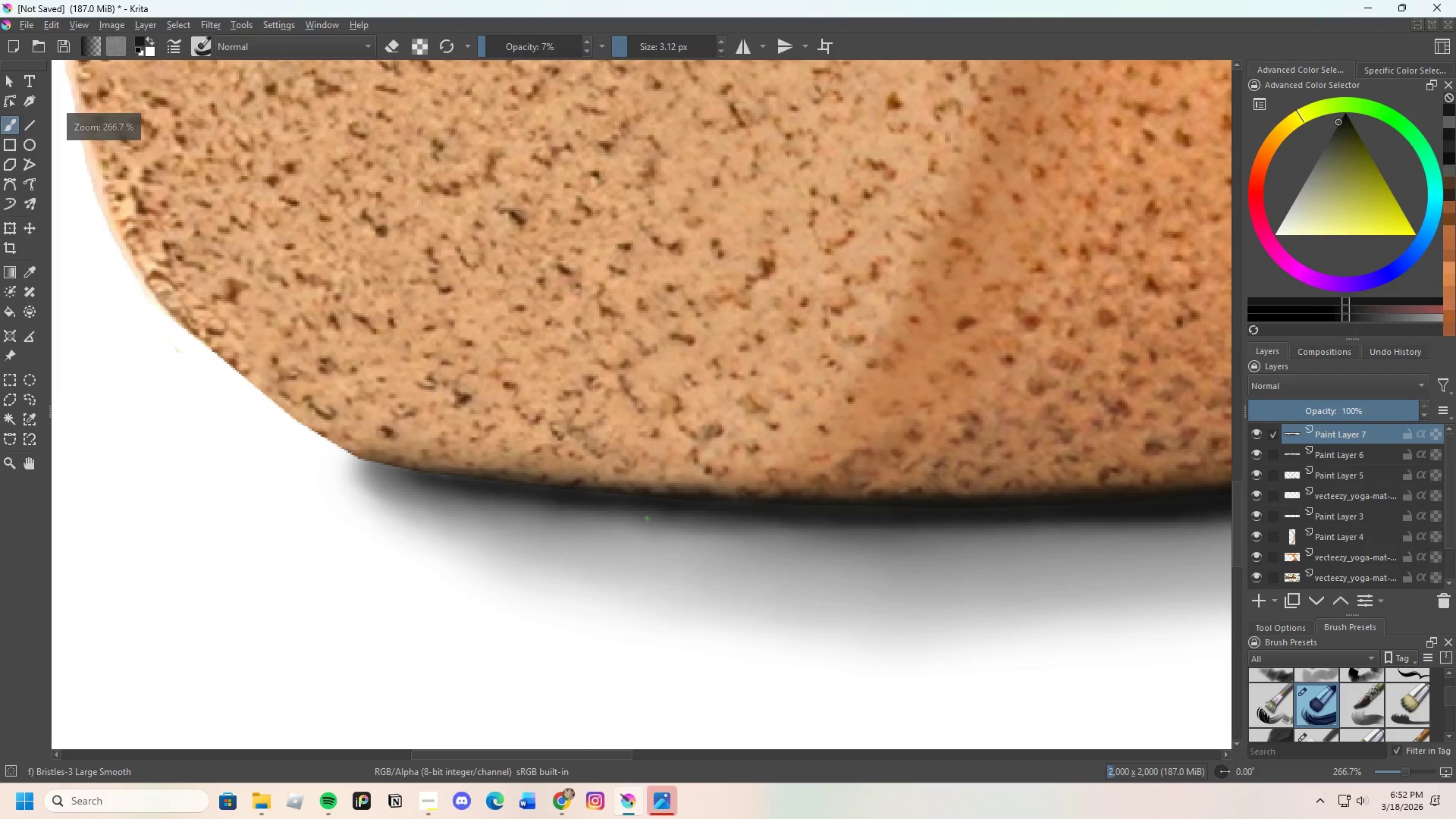 
hold_key(key=ControlLeft, duration=0.58)
 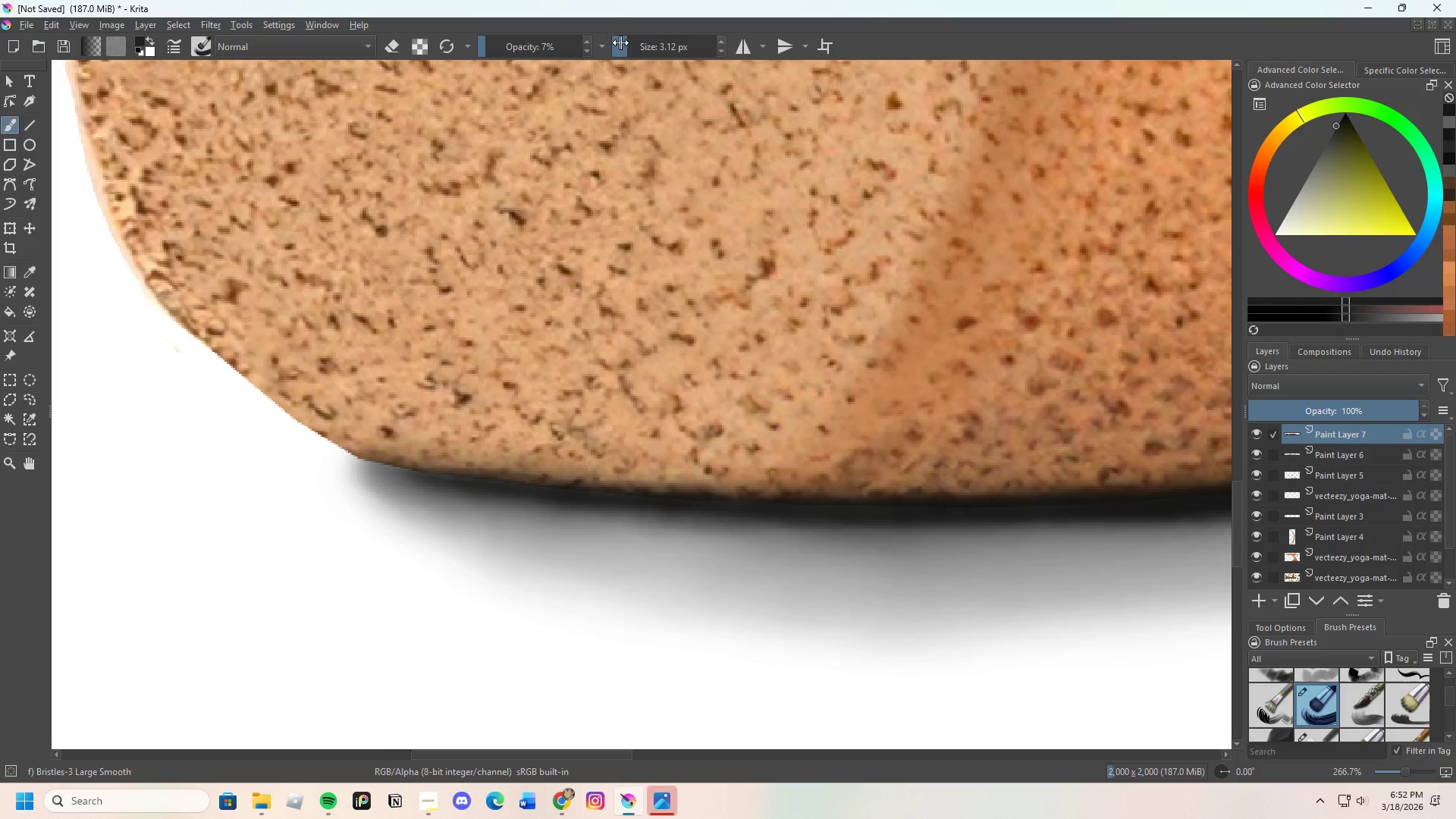 
left_click_drag(start_coordinate=[626, 42], to_coordinate=[632, 42])
 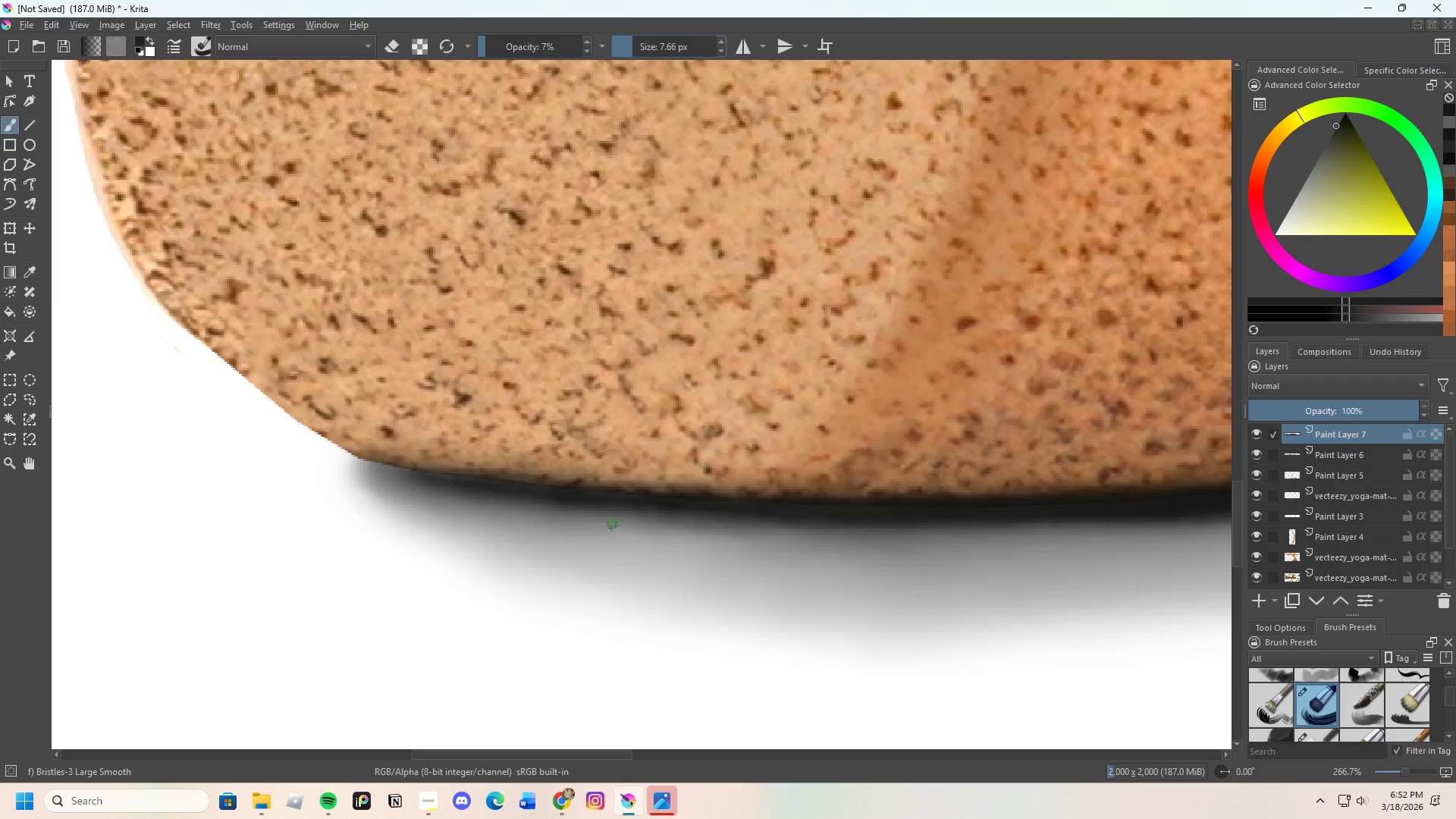 
hold_key(key=ControlLeft, duration=0.59)
 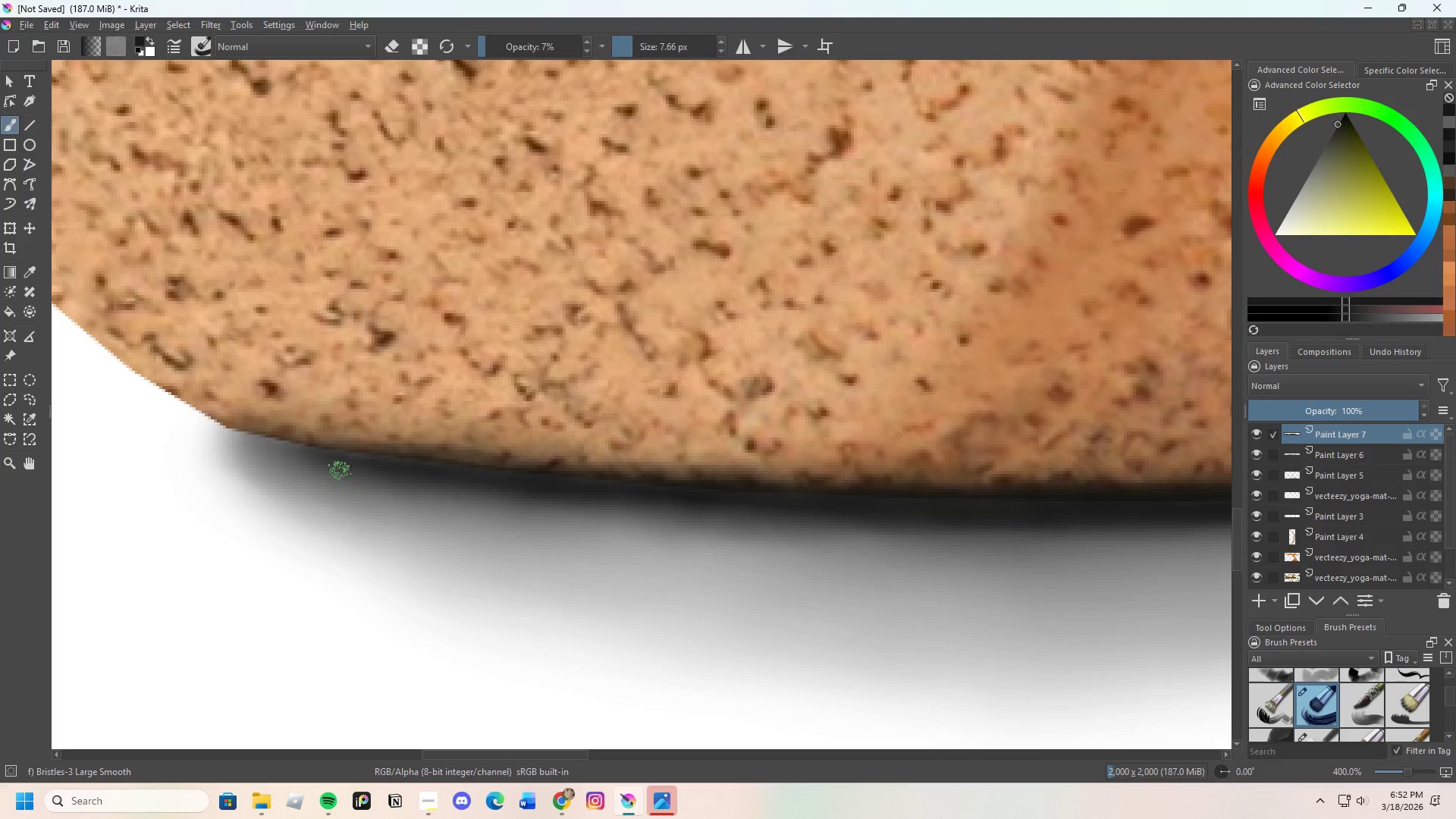 
scroll: coordinate [622, 519], scroll_direction: up, amount: 1.0
 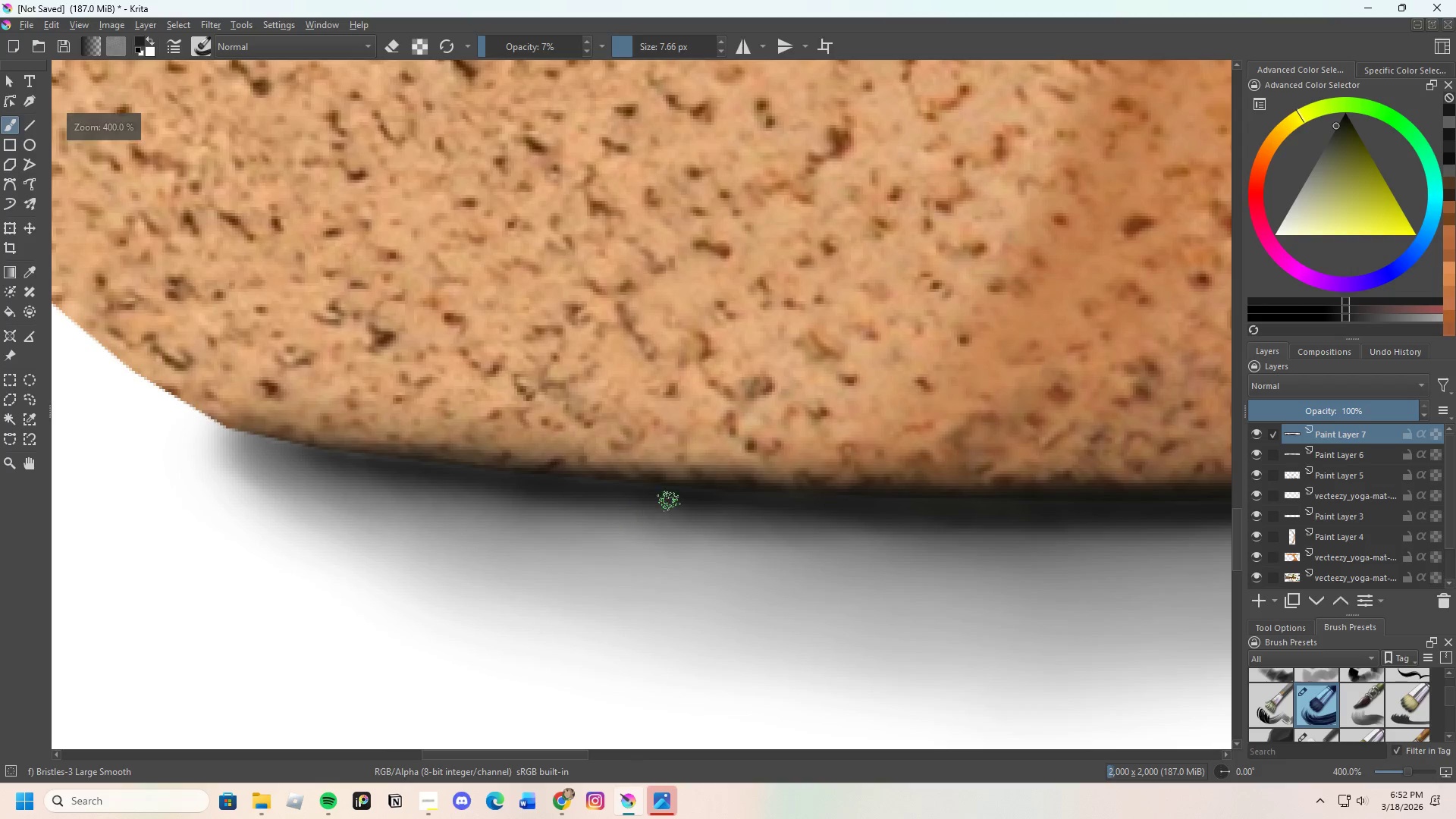 
left_click([686, 493])
 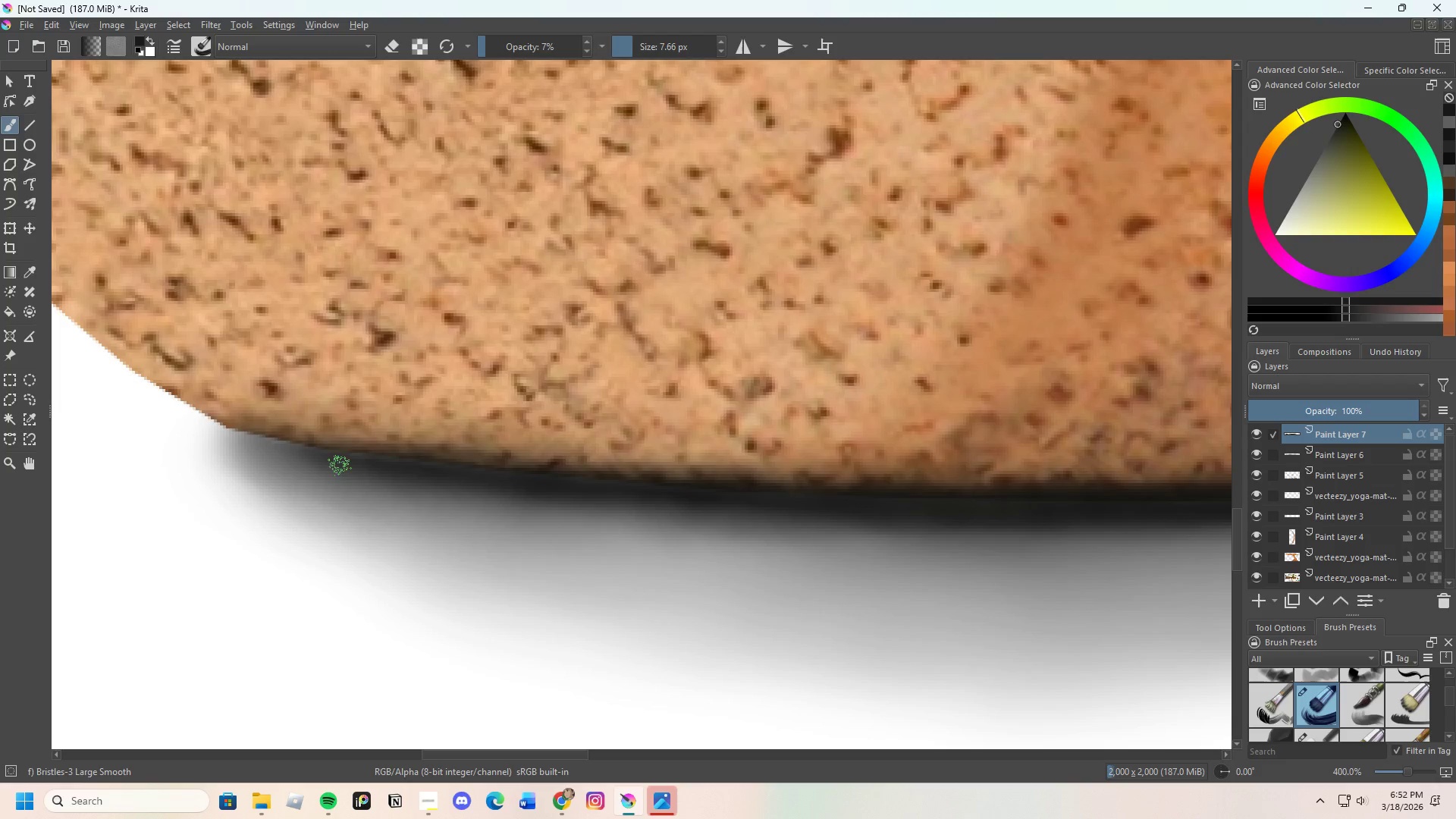 
left_click_drag(start_coordinate=[334, 458], to_coordinate=[400, 461])
 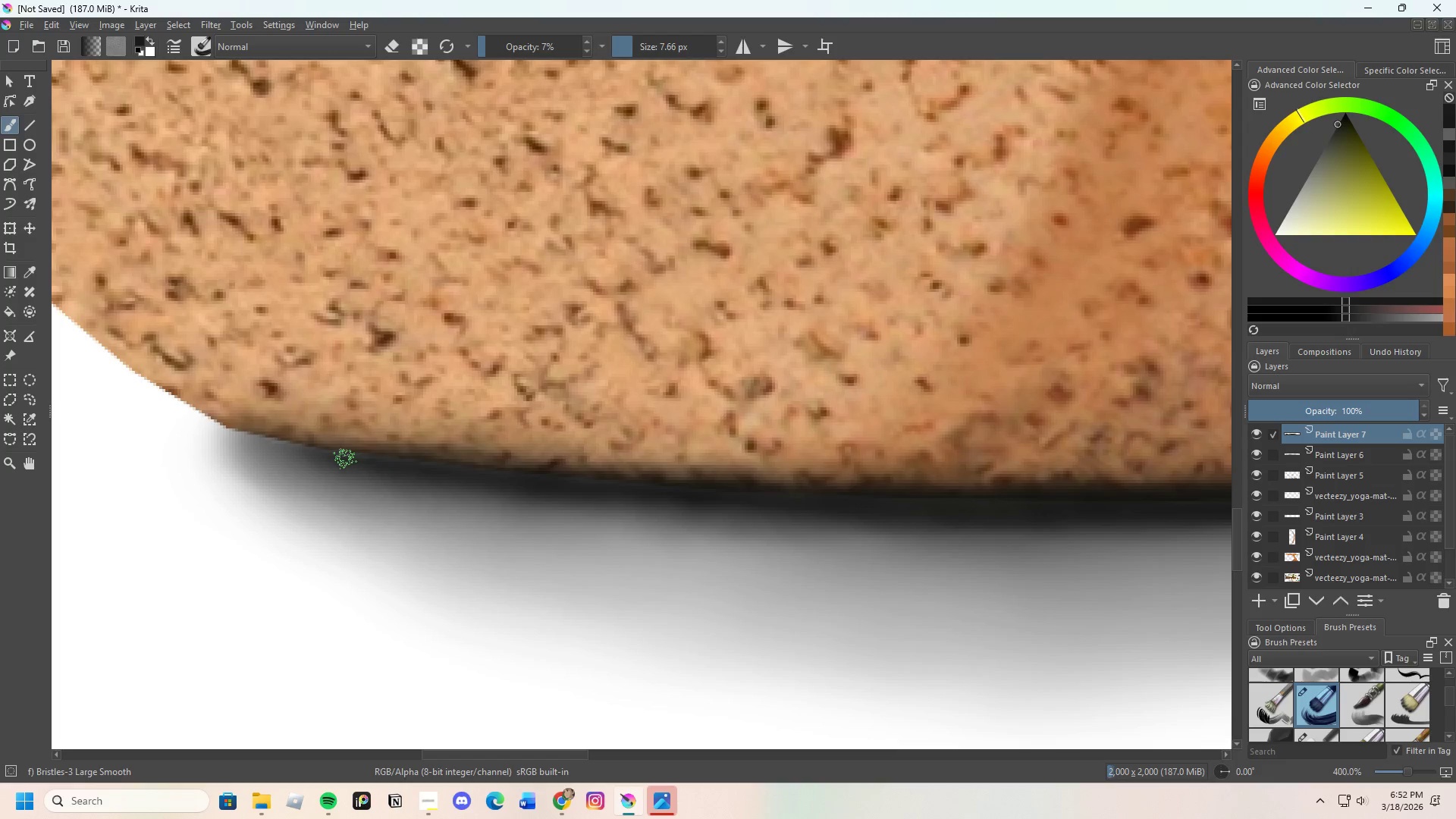 
left_click_drag(start_coordinate=[345, 459], to_coordinate=[429, 459])
 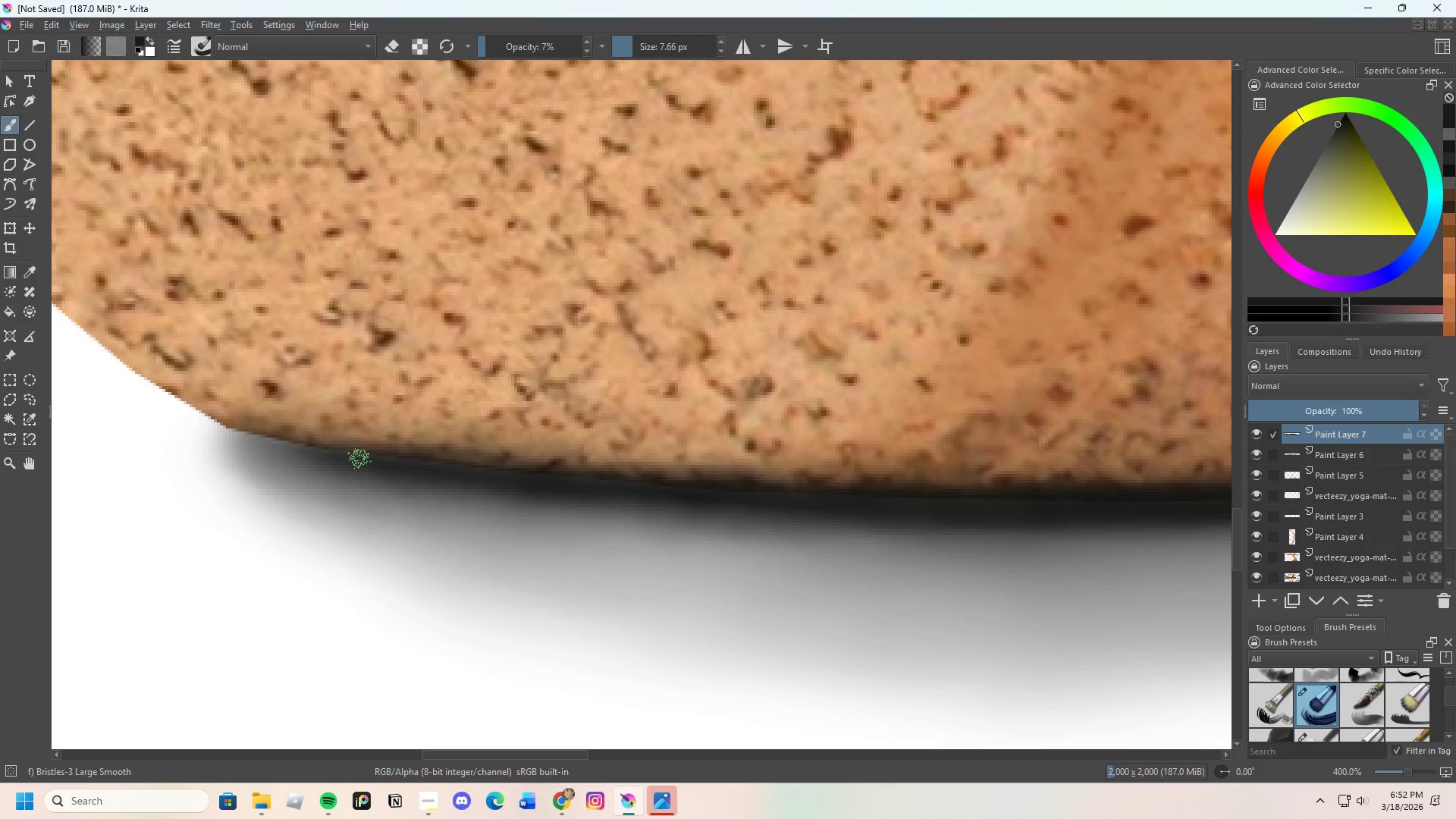 
left_click_drag(start_coordinate=[374, 461], to_coordinate=[531, 480])
 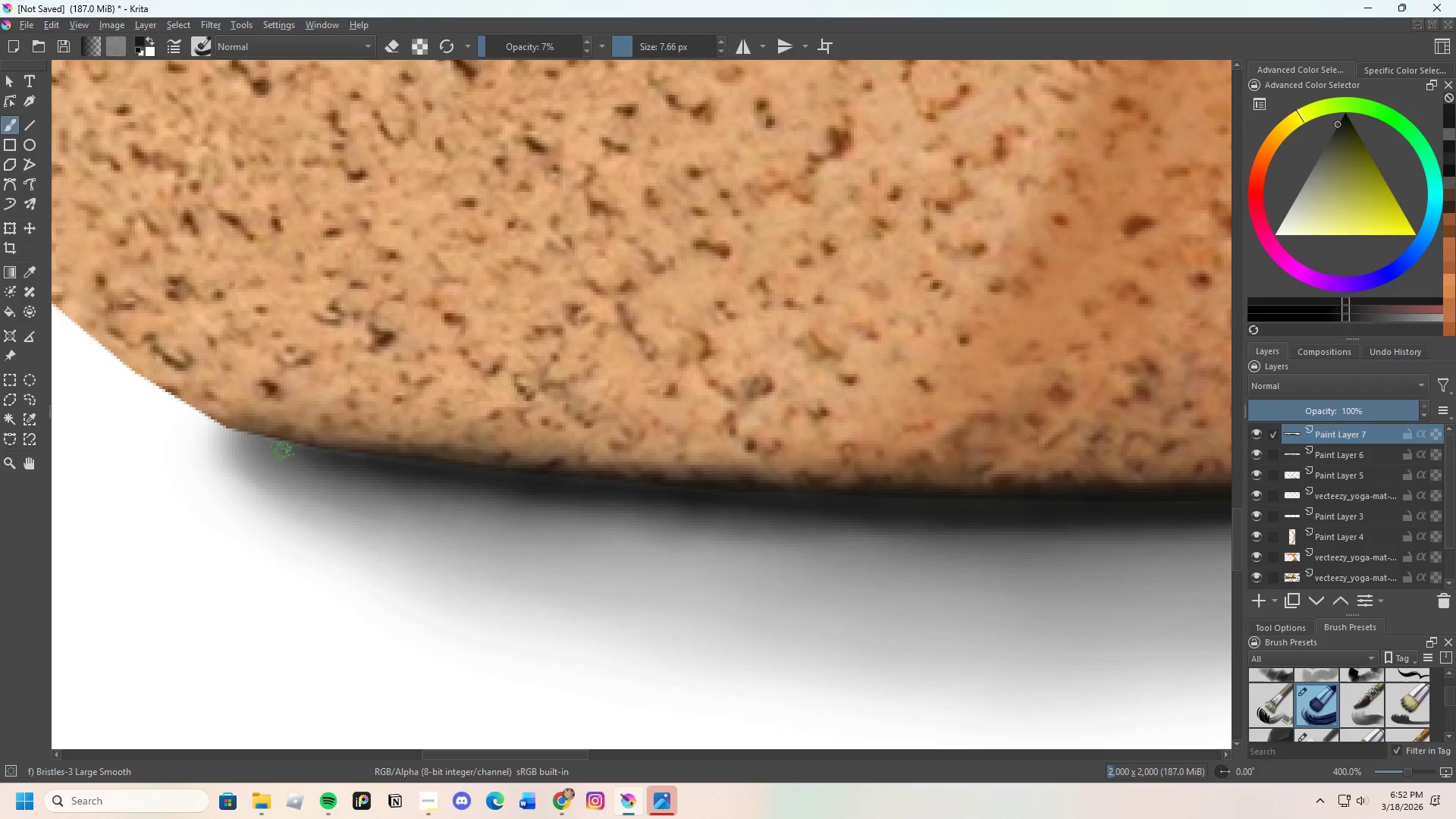 
left_click_drag(start_coordinate=[302, 450], to_coordinate=[437, 483])
 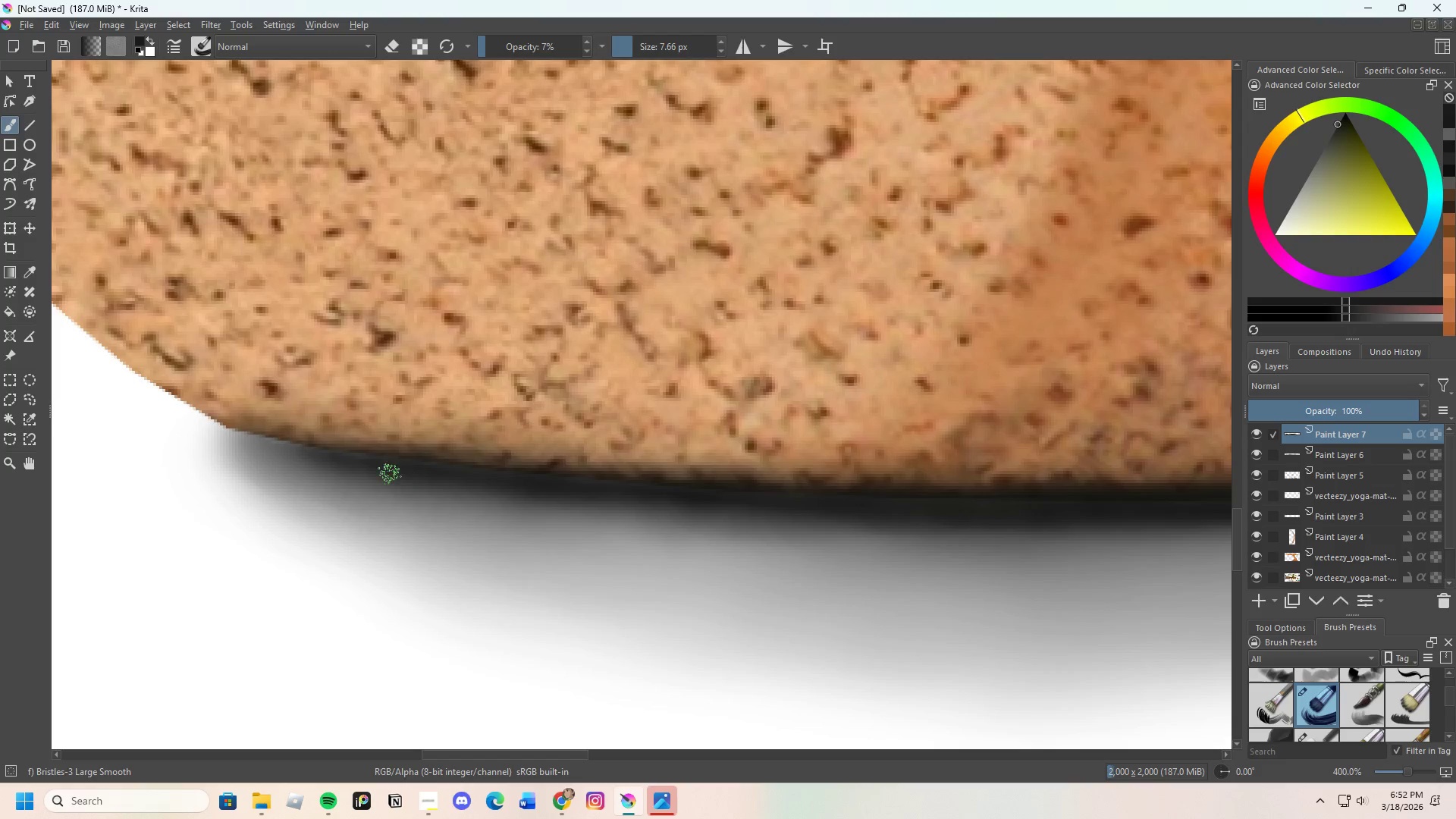 
left_click_drag(start_coordinate=[447, 475], to_coordinate=[617, 491])
 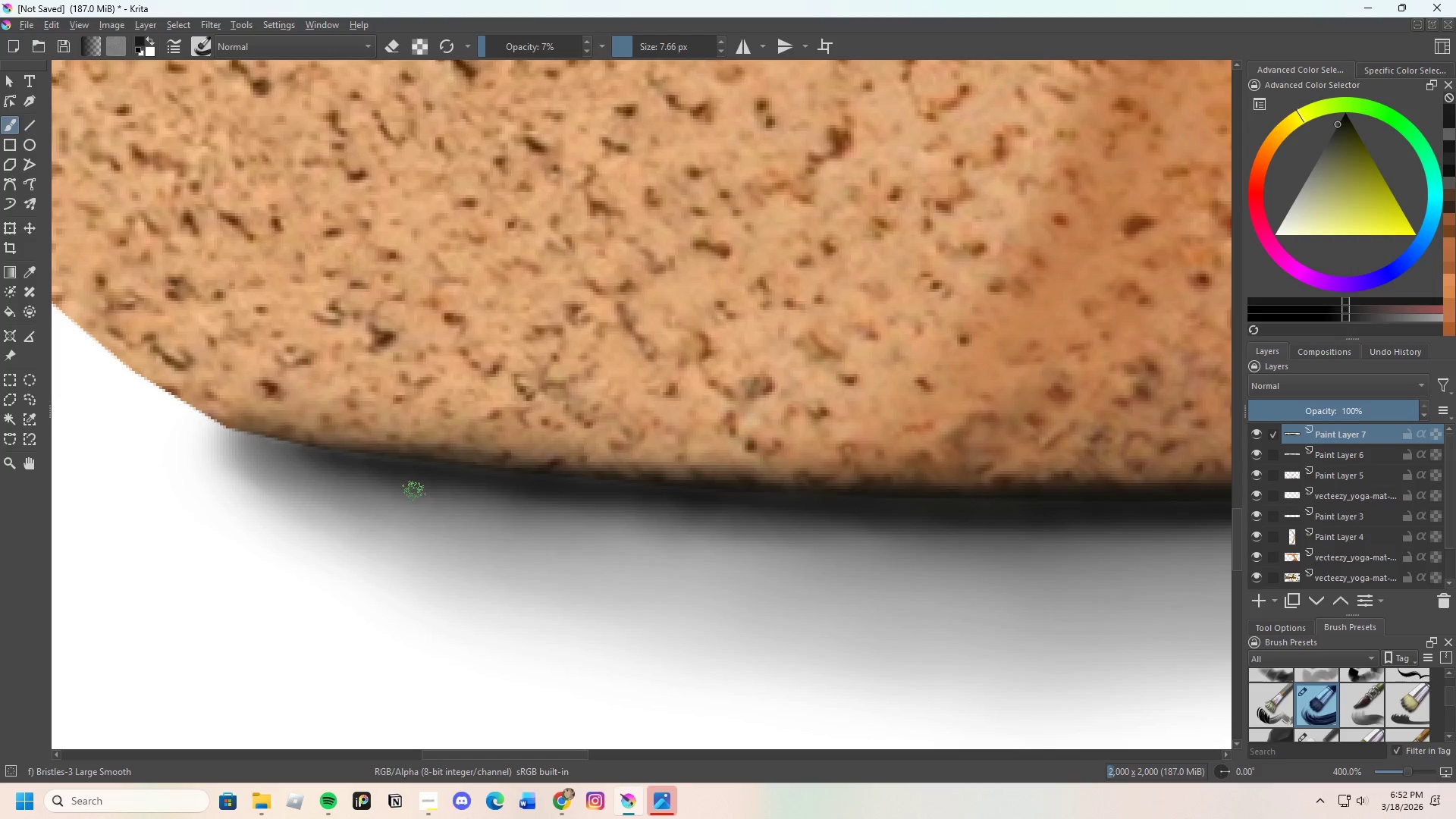 
left_click_drag(start_coordinate=[430, 491], to_coordinate=[526, 488])
 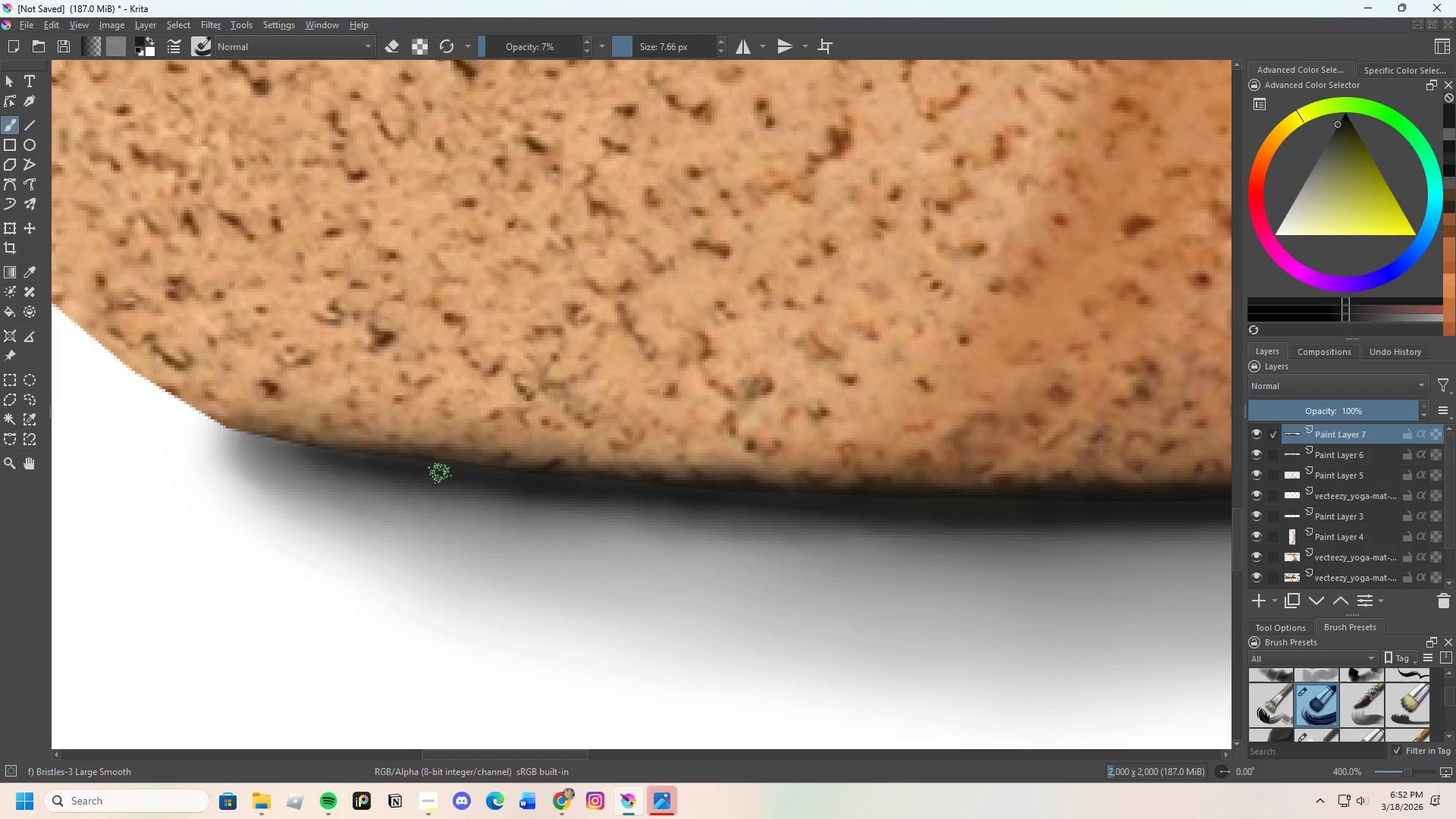 
left_click_drag(start_coordinate=[475, 477], to_coordinate=[535, 488])
 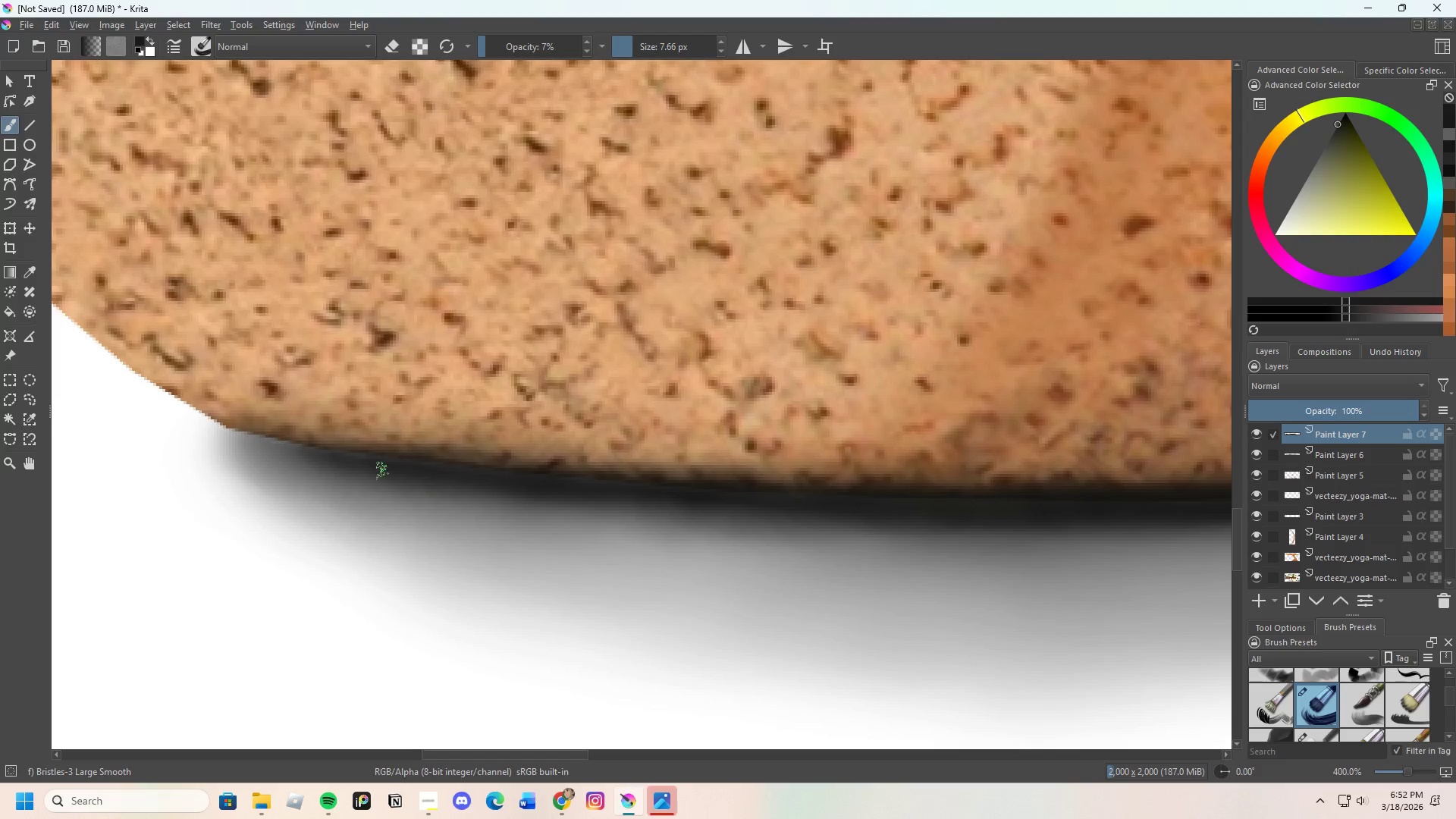 
left_click_drag(start_coordinate=[377, 467], to_coordinate=[566, 500])
 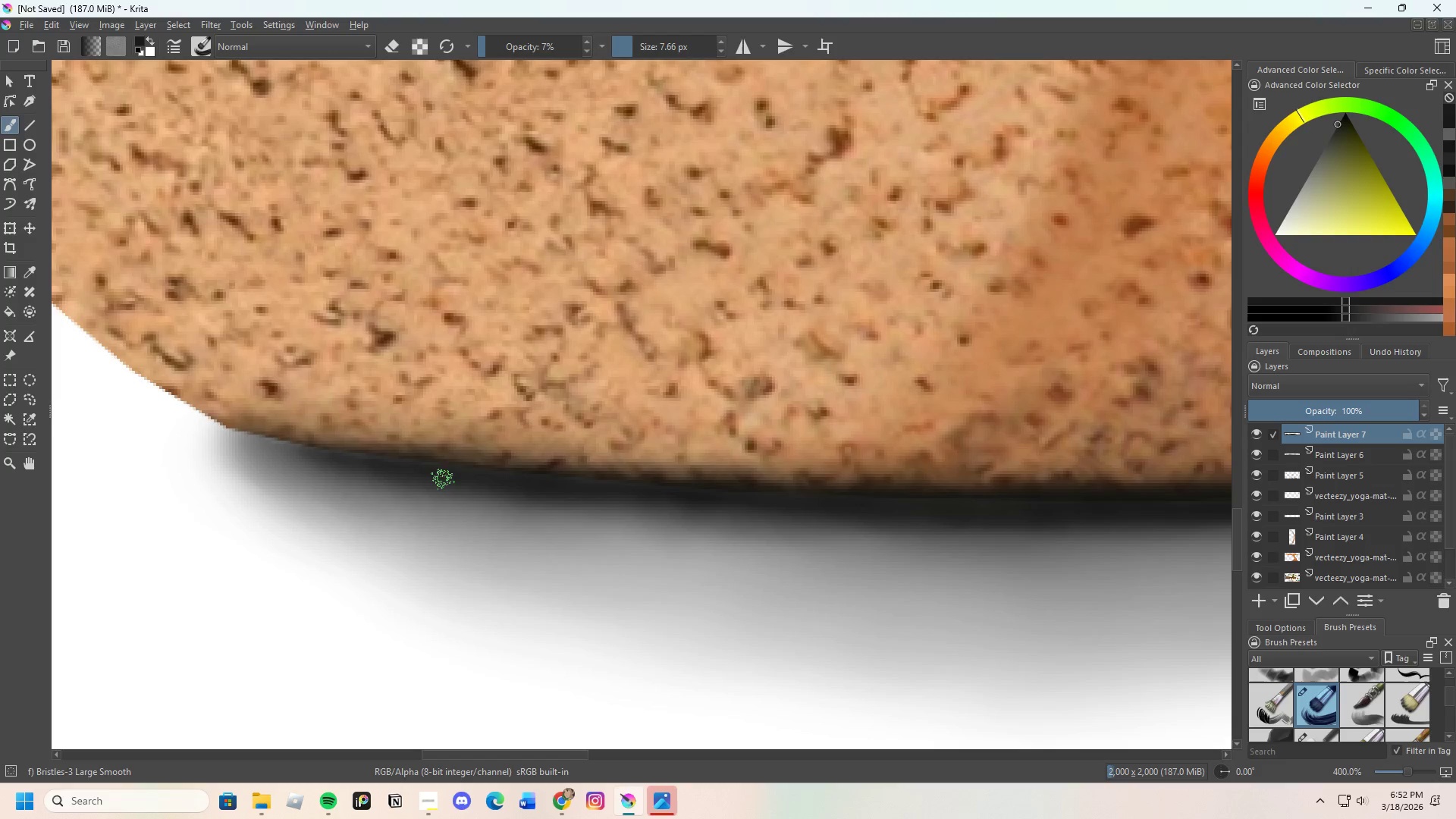 
left_click_drag(start_coordinate=[476, 478], to_coordinate=[653, 504])
 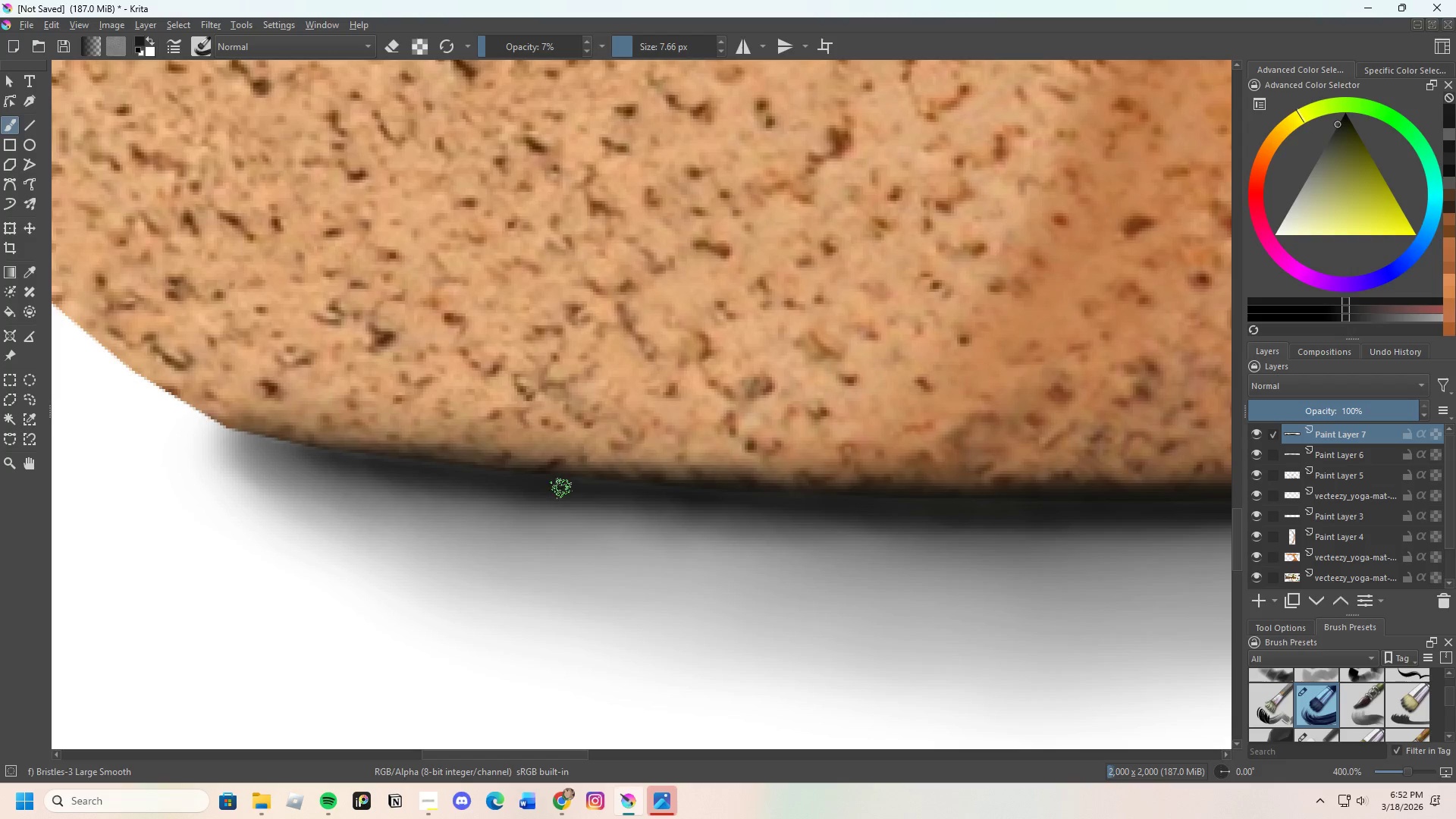 
left_click_drag(start_coordinate=[562, 488], to_coordinate=[711, 504])
 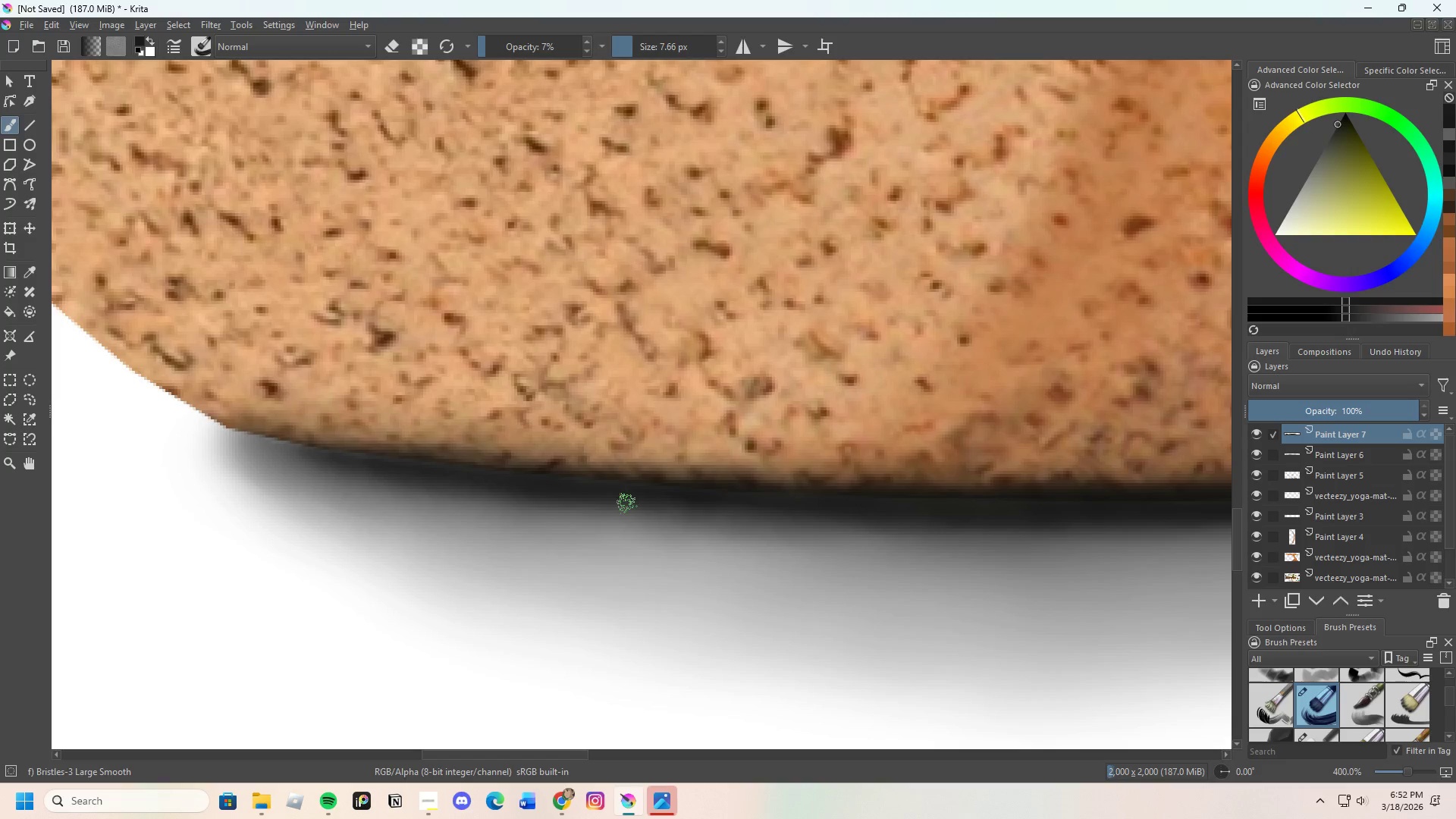 
left_click_drag(start_coordinate=[639, 504], to_coordinate=[623, 495])
 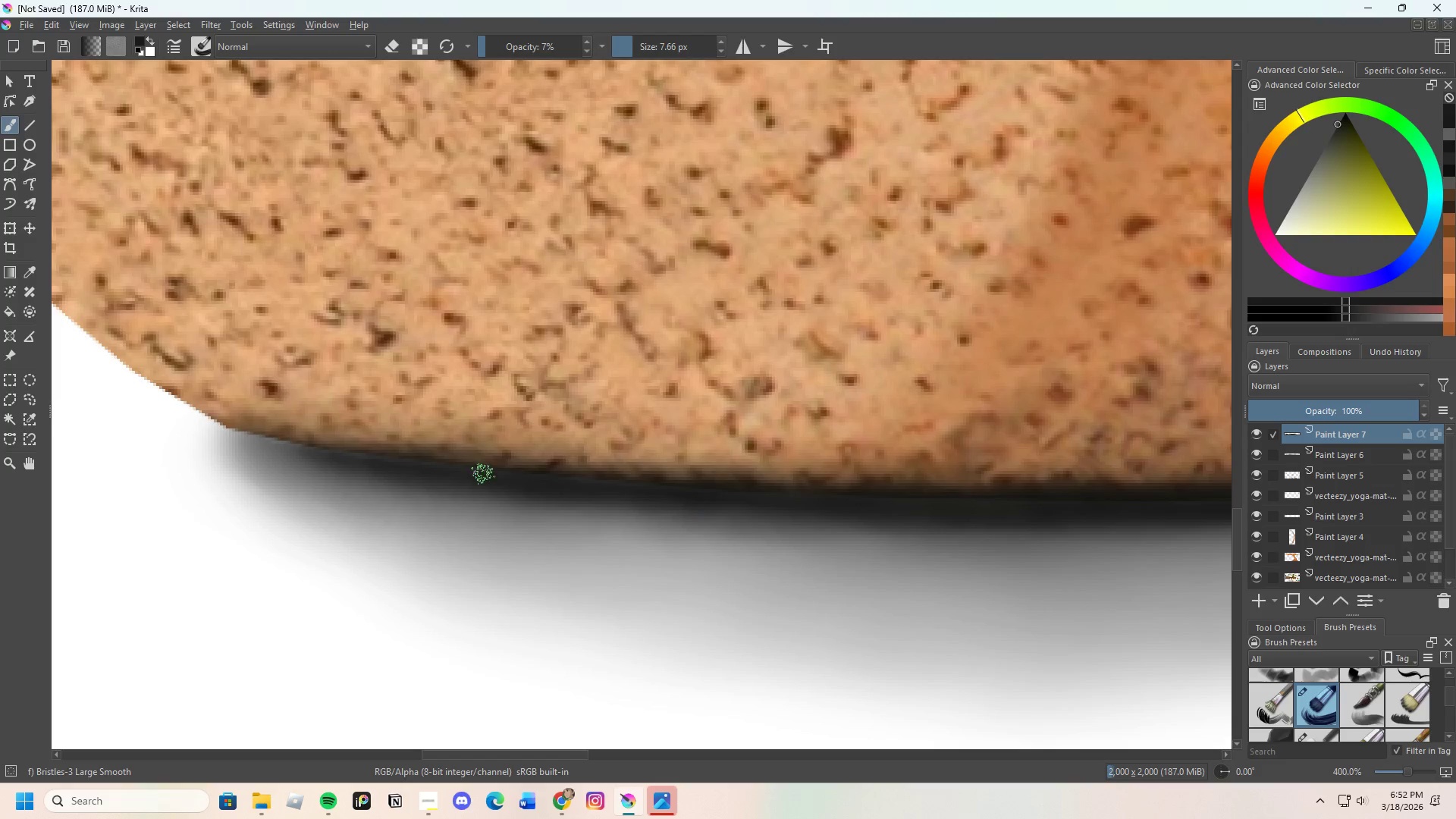 
left_click_drag(start_coordinate=[507, 474], to_coordinate=[629, 489])
 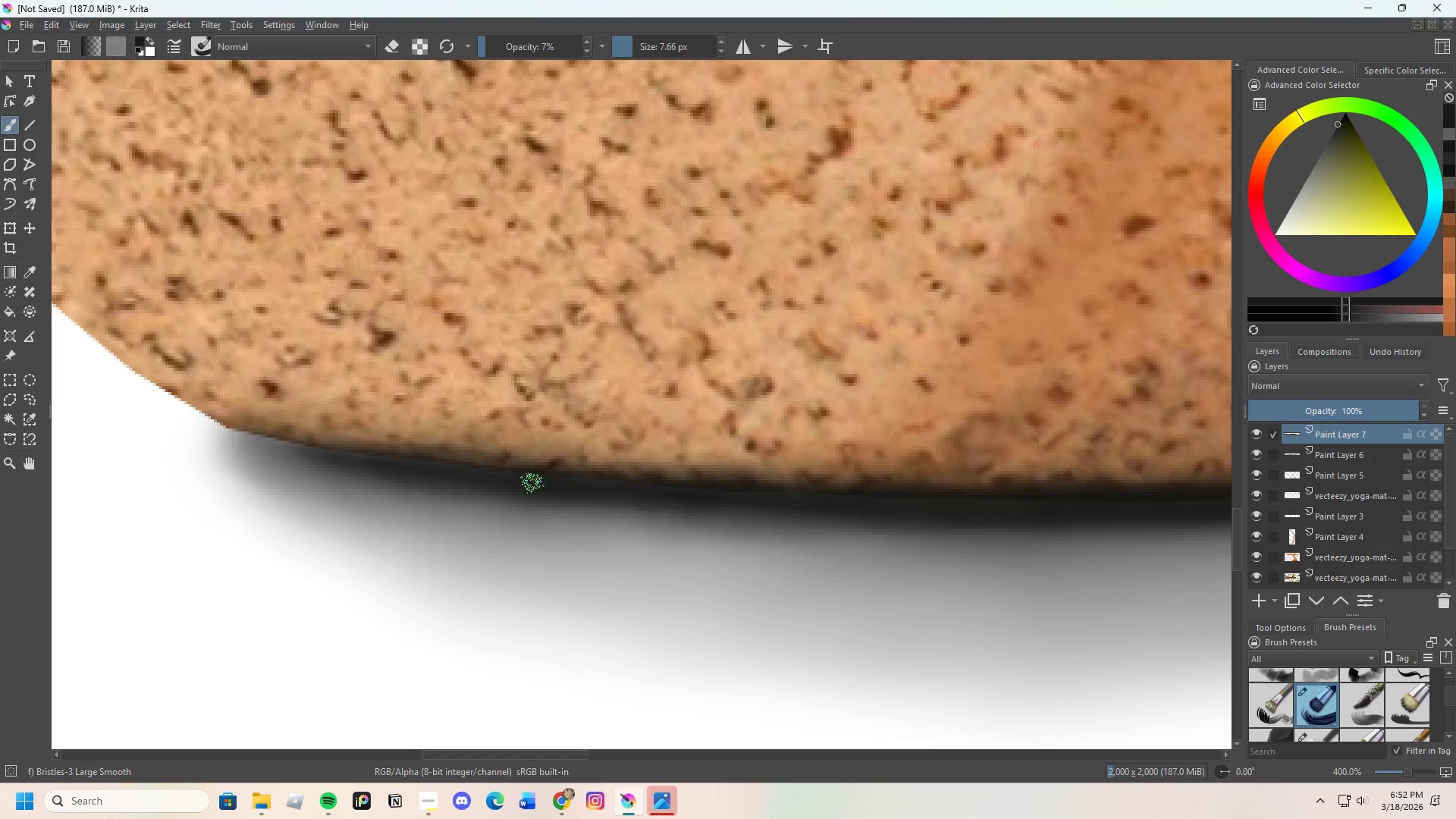 
left_click_drag(start_coordinate=[535, 483], to_coordinate=[314, 450])
 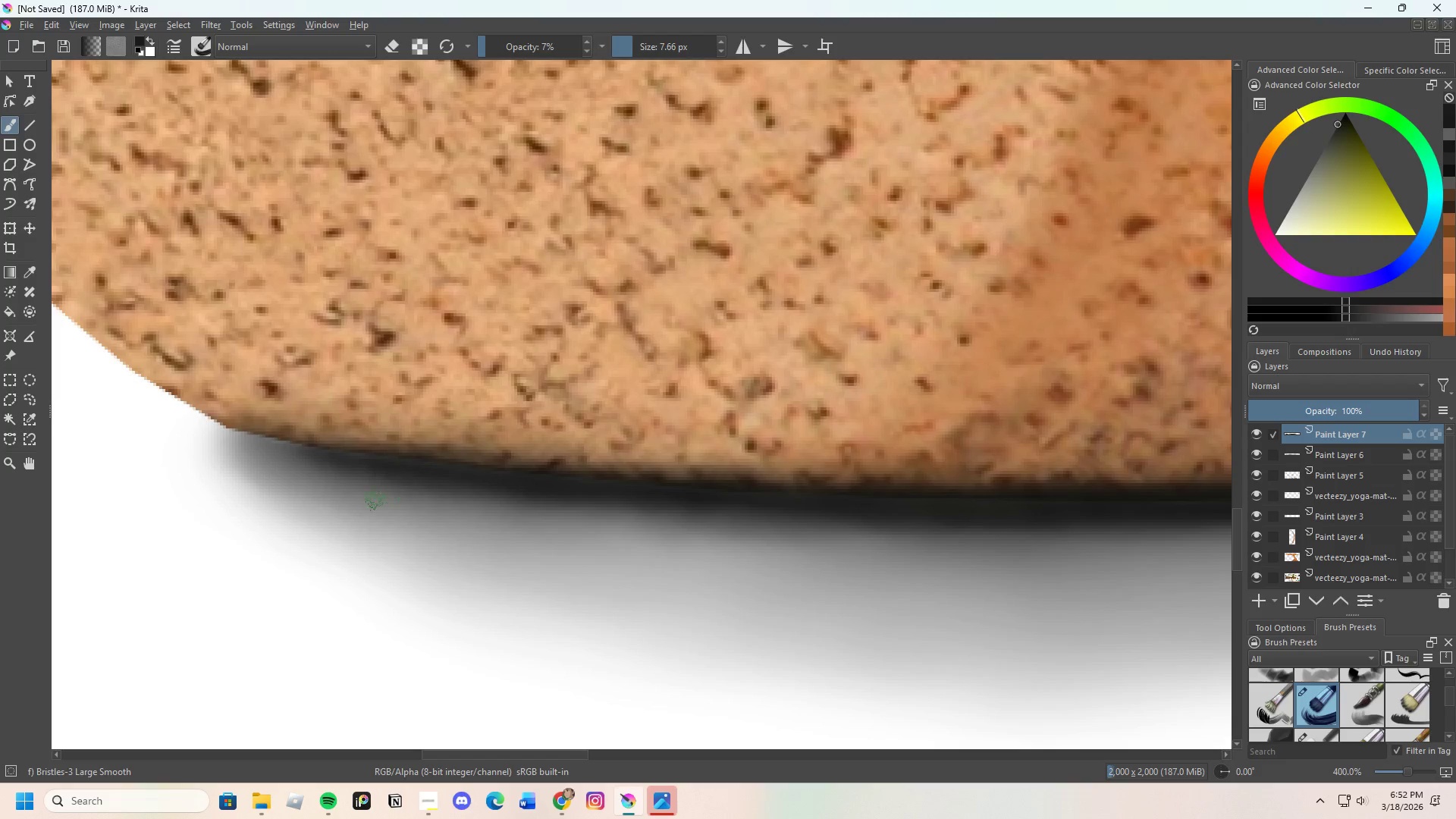 
scroll: coordinate [362, 500], scroll_direction: down, amount: 2.0
 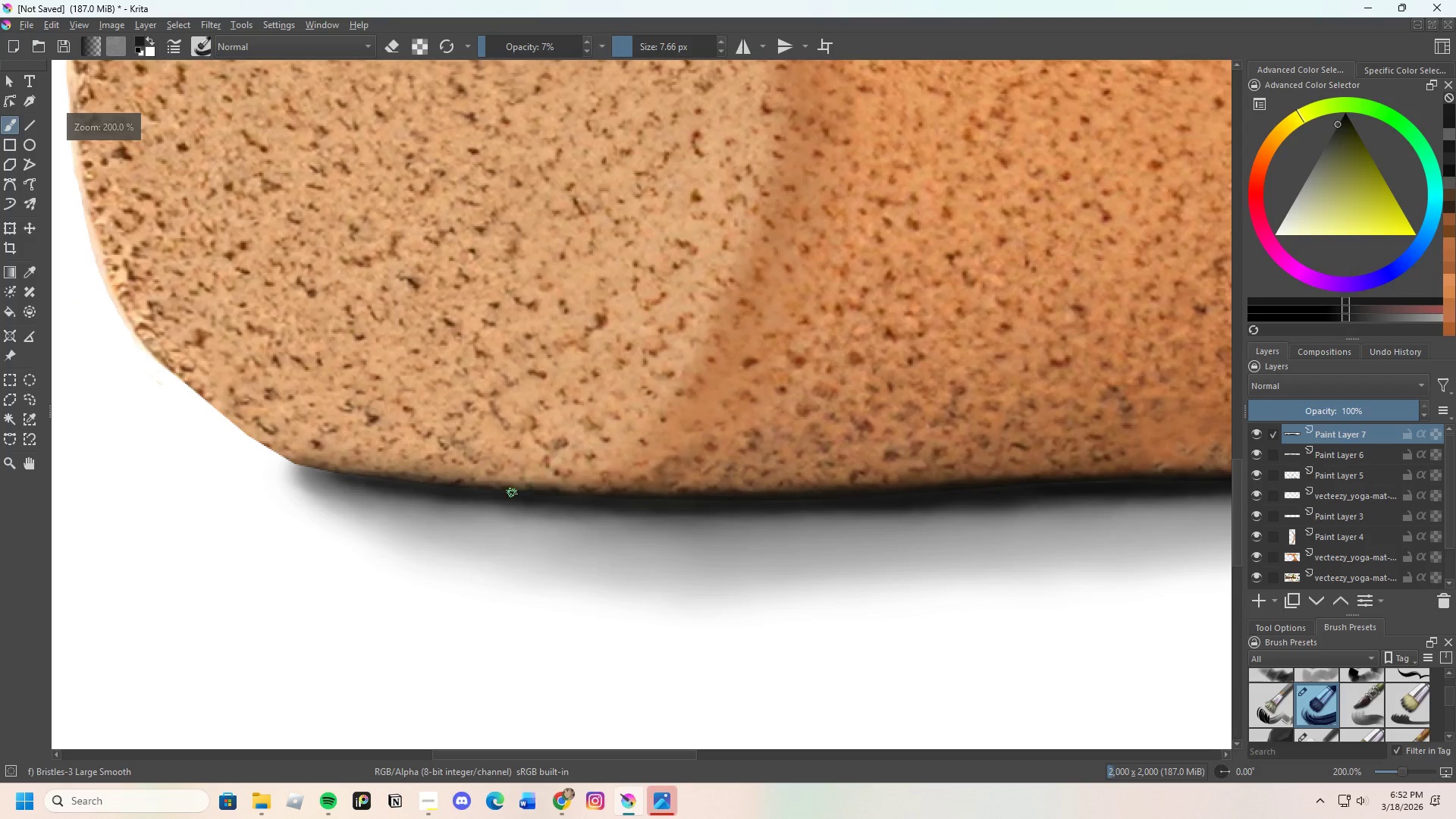 
left_click_drag(start_coordinate=[513, 497], to_coordinate=[593, 500])
 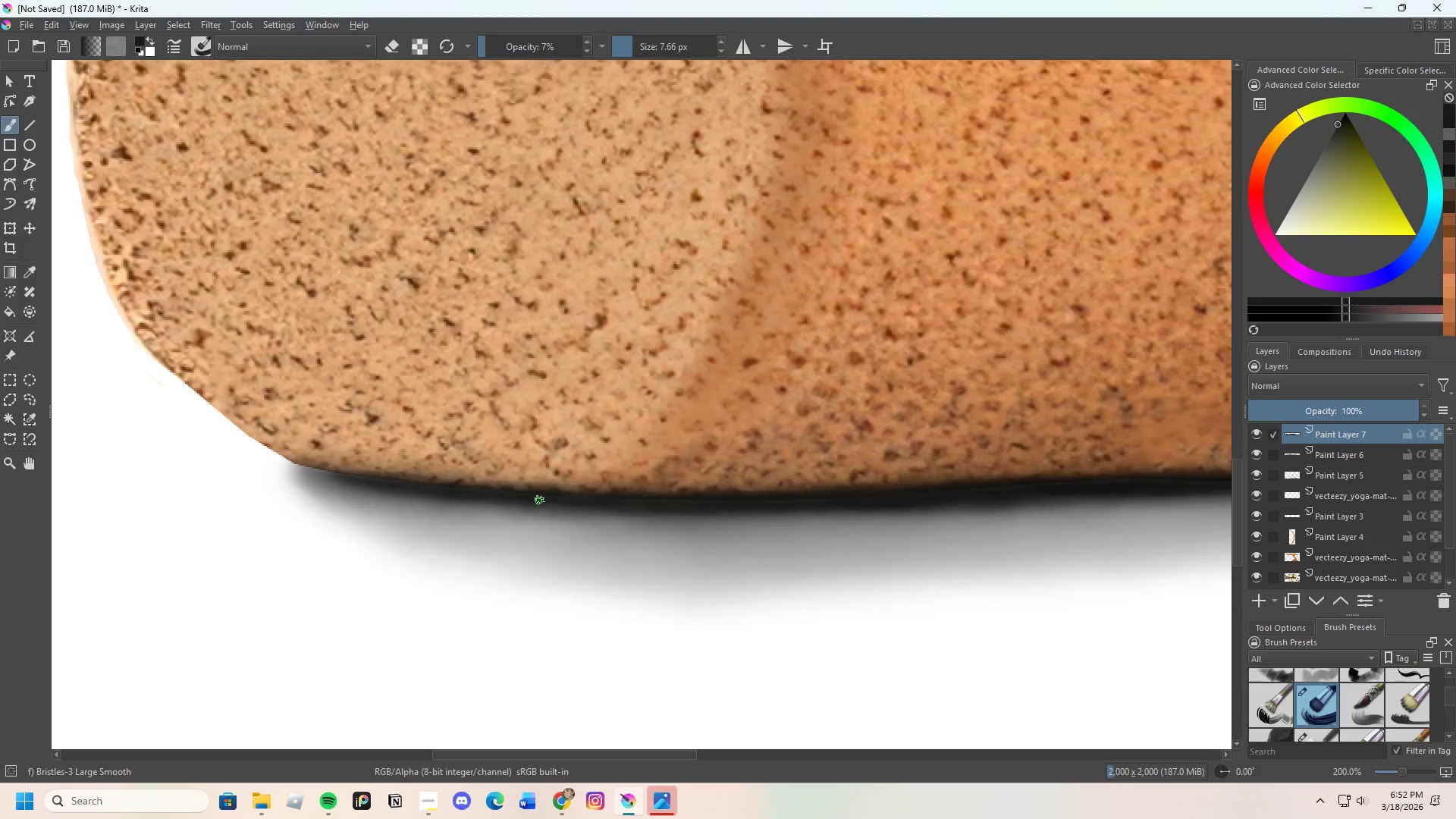 
left_click_drag(start_coordinate=[541, 500], to_coordinate=[578, 504])
 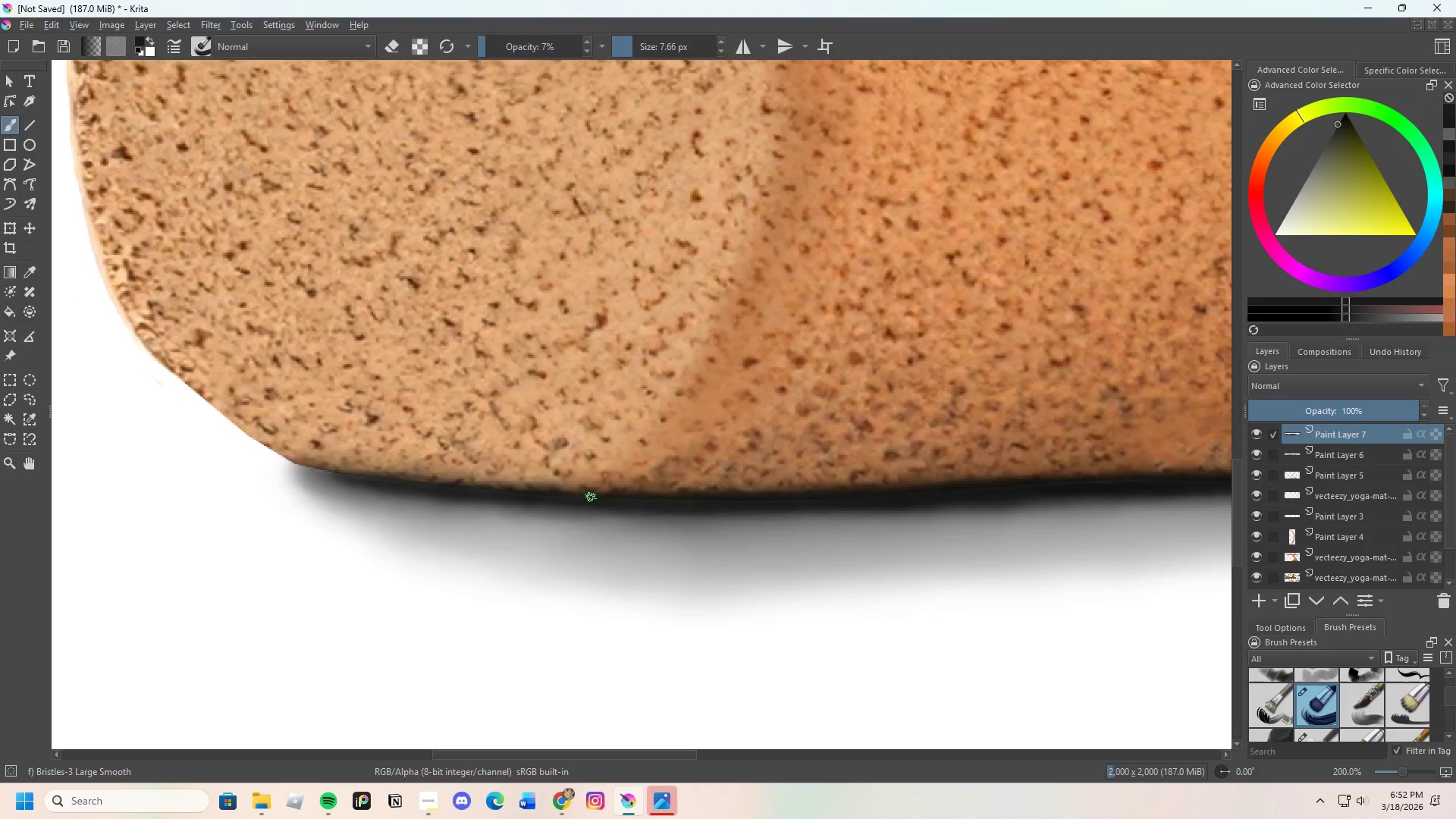 
left_click_drag(start_coordinate=[554, 497], to_coordinate=[549, 498])
 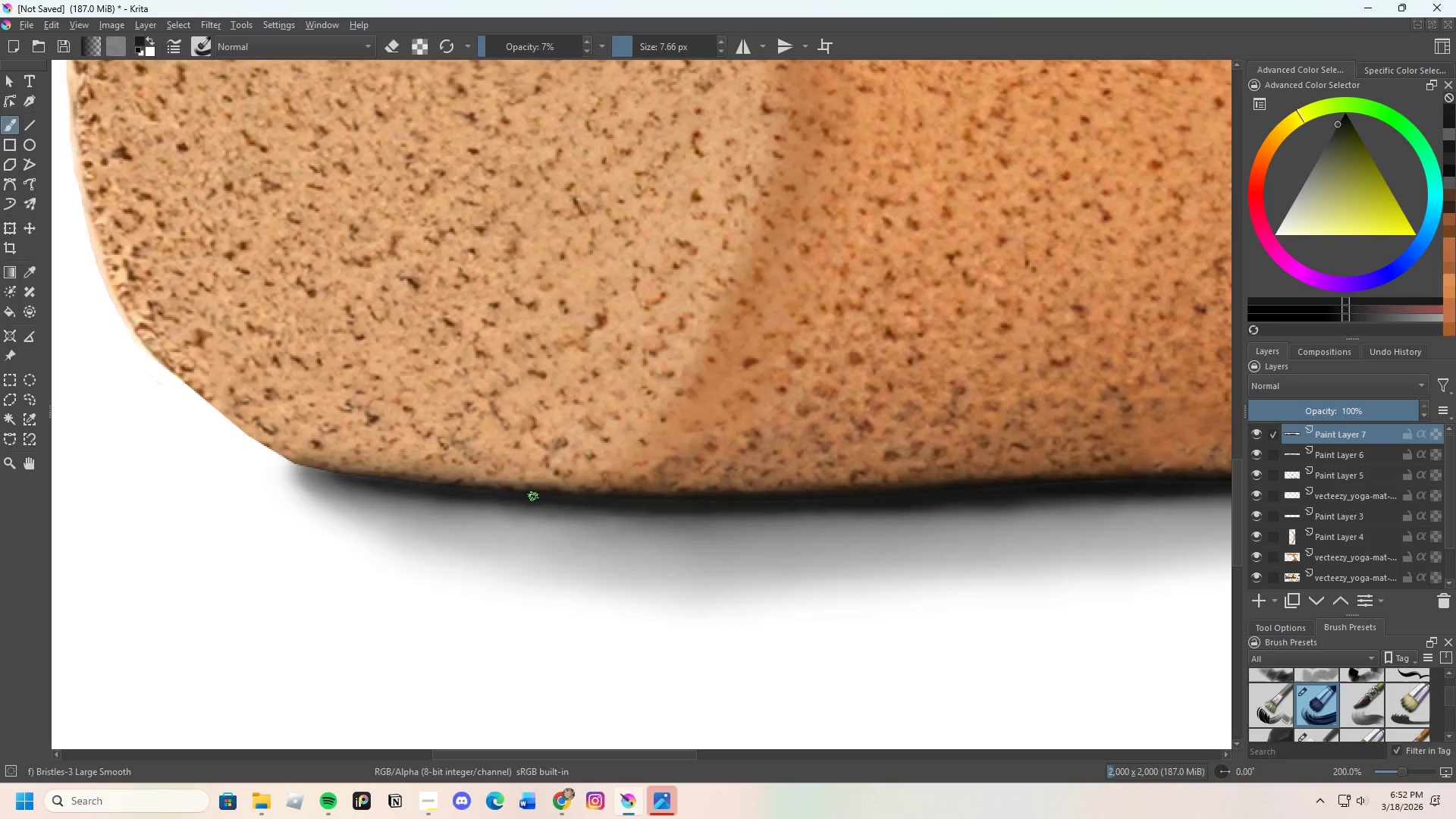 
left_click_drag(start_coordinate=[587, 502], to_coordinate=[617, 502])
 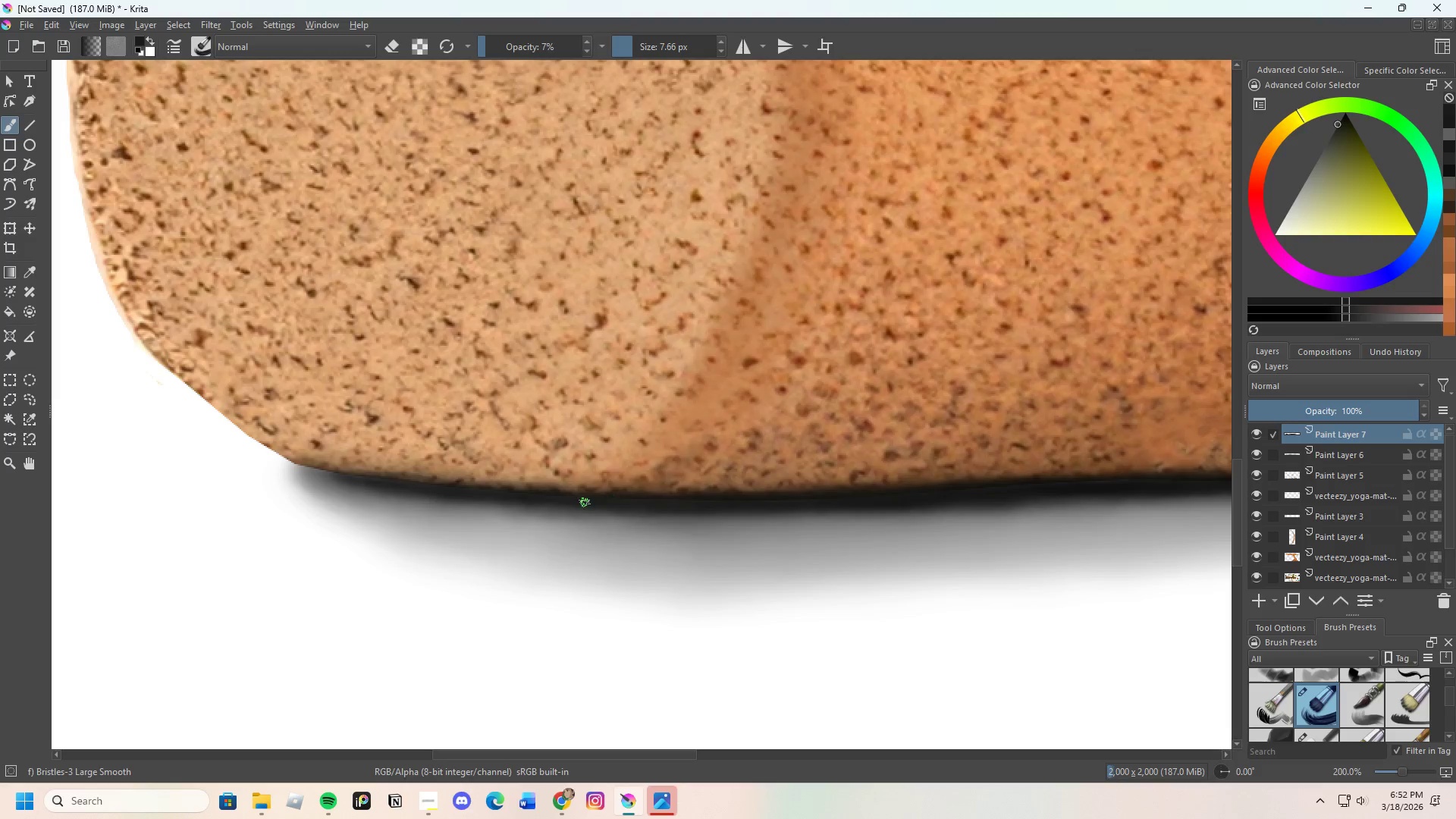 
left_click_drag(start_coordinate=[585, 503], to_coordinate=[649, 503])
 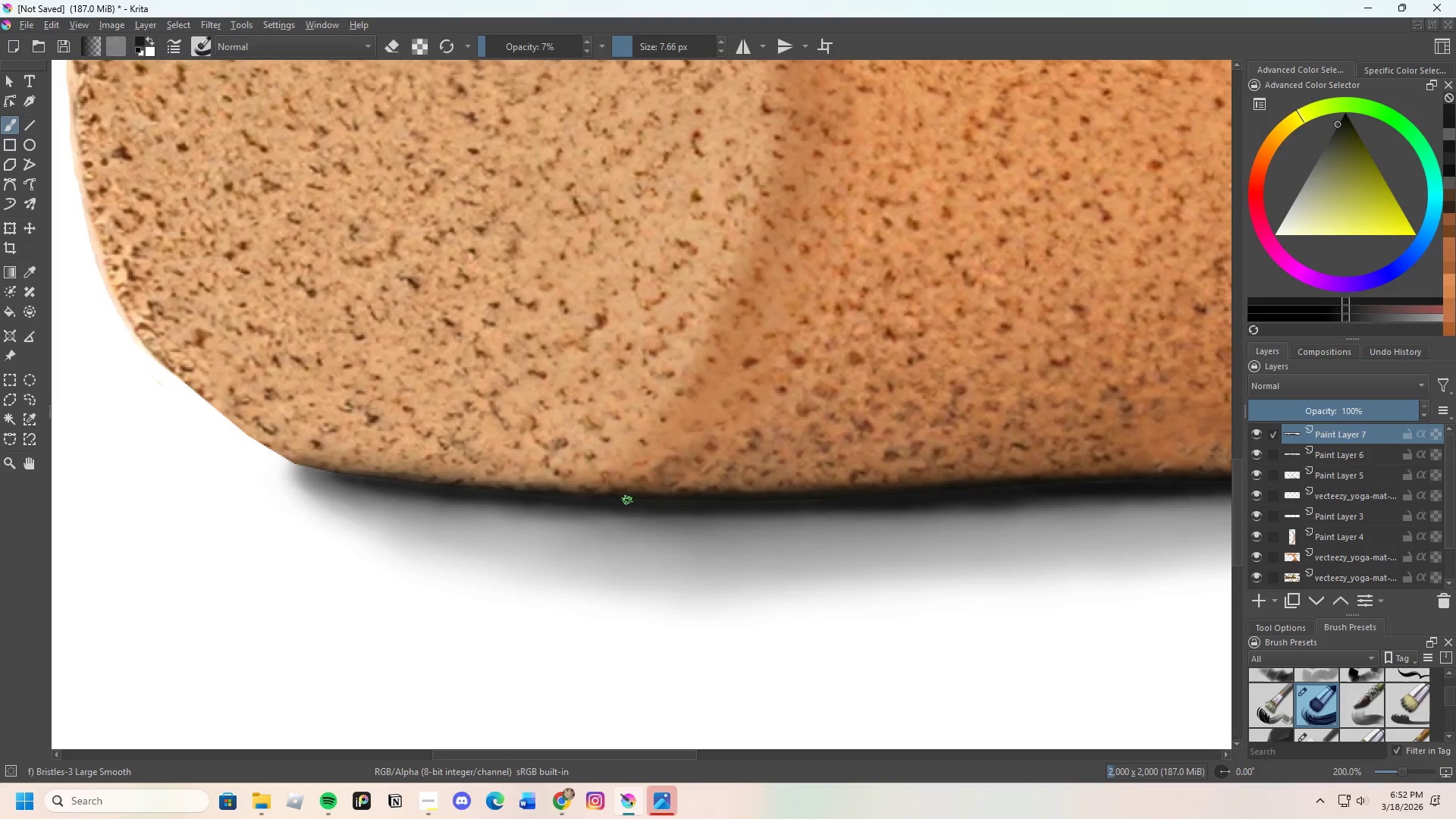 
left_click_drag(start_coordinate=[620, 500], to_coordinate=[471, 492])
 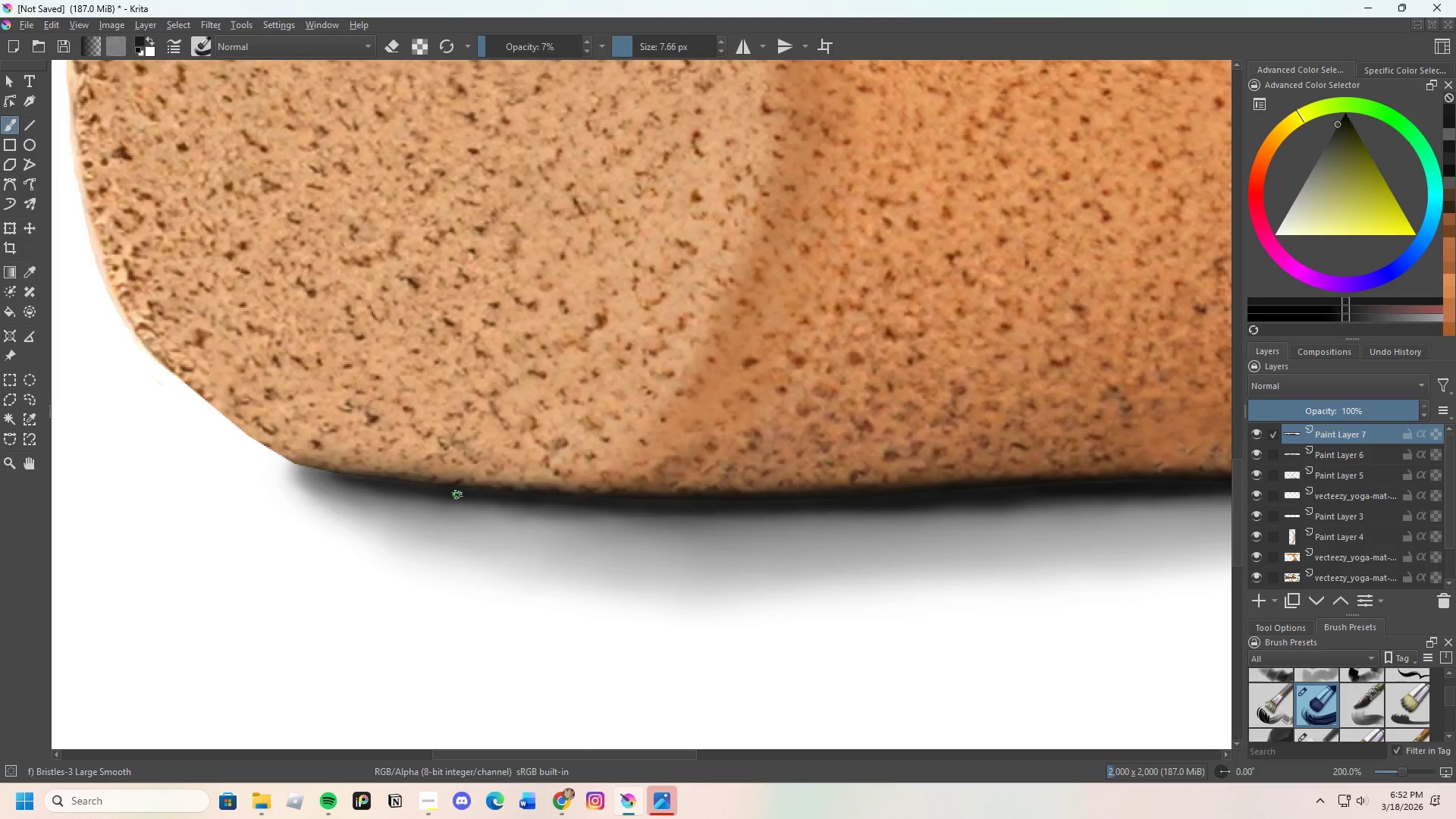 
left_click_drag(start_coordinate=[482, 495], to_coordinate=[656, 492])
 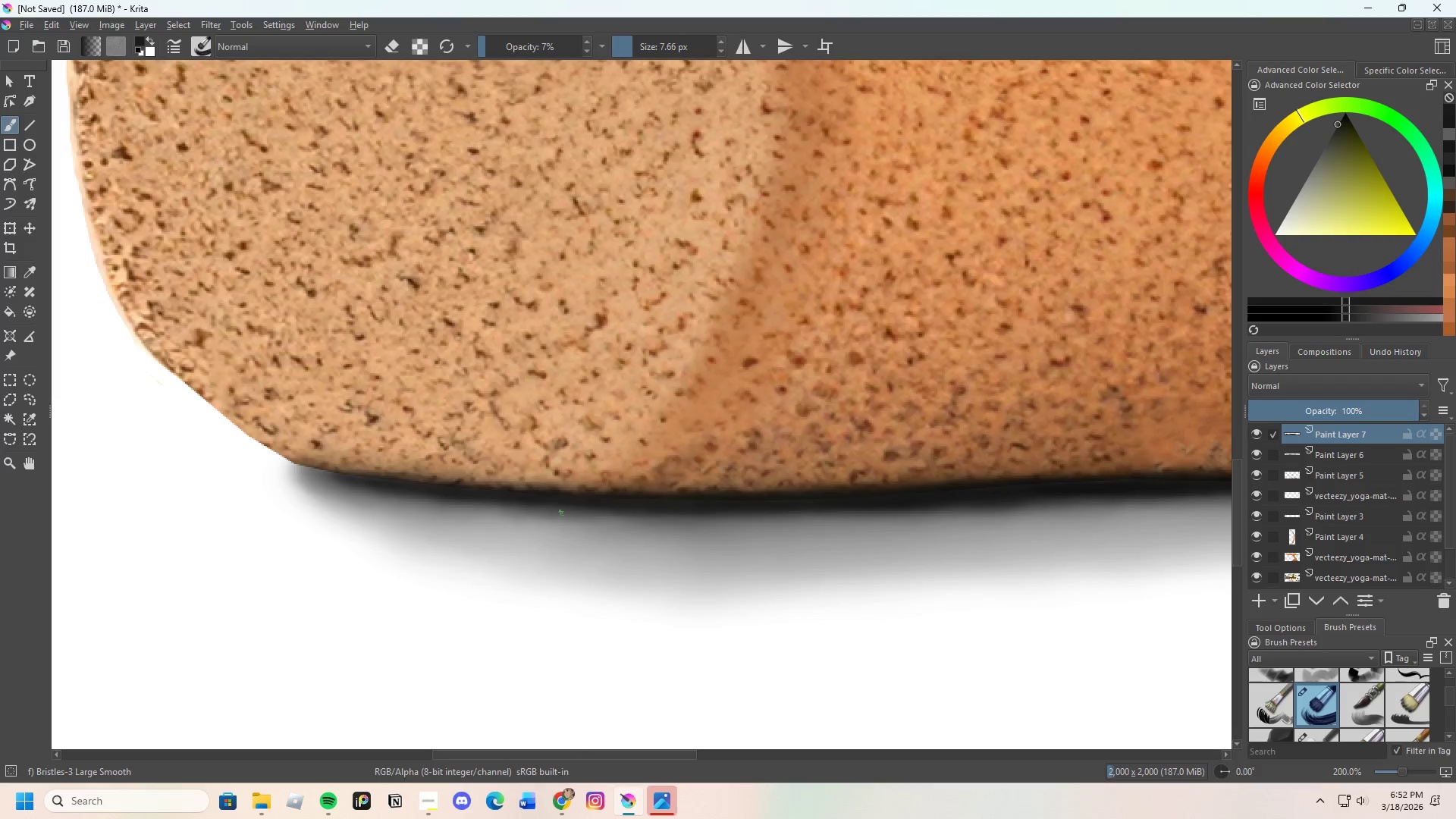 
scroll: coordinate [586, 519], scroll_direction: none, amount: 0.0
 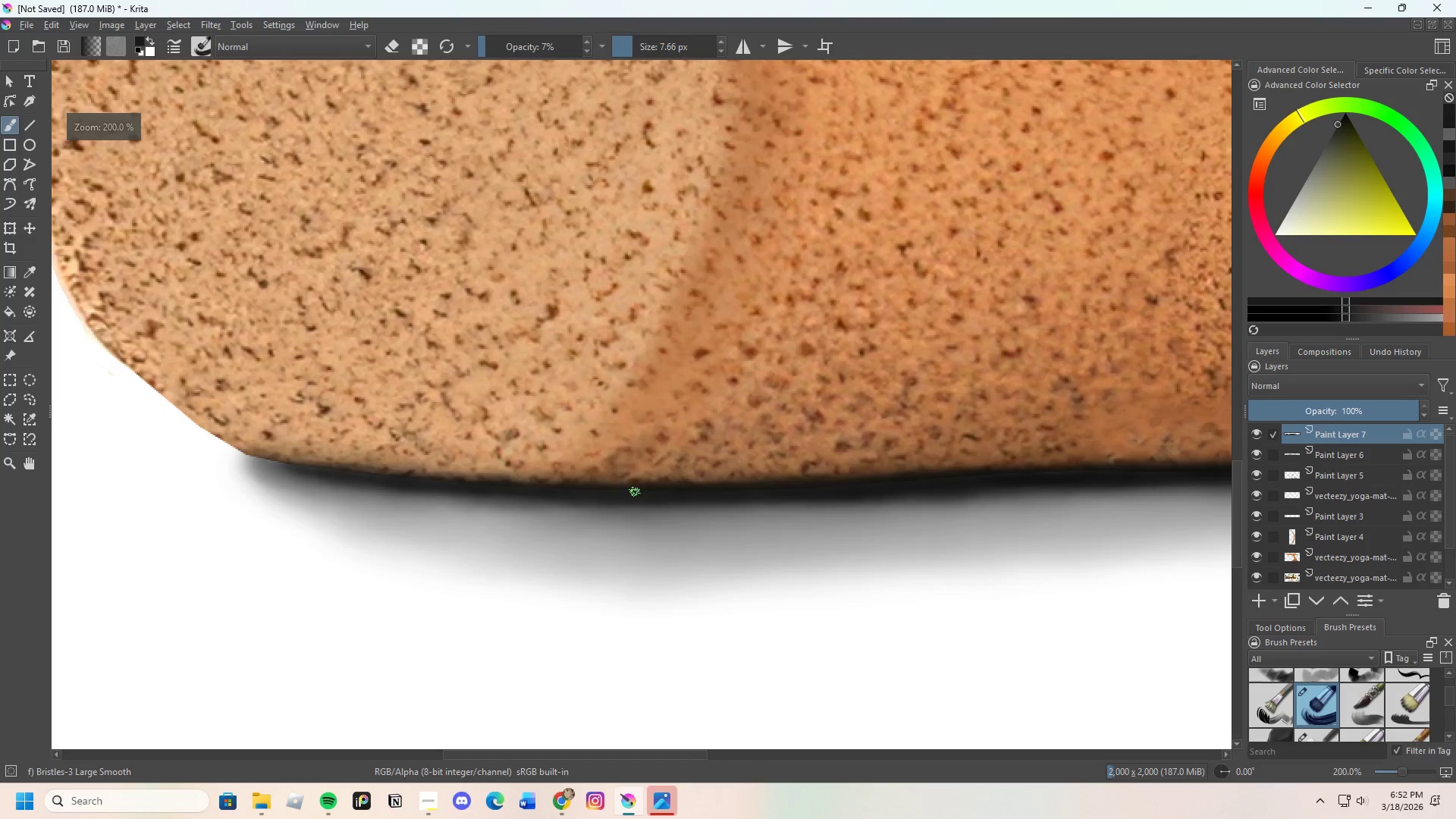 
left_click_drag(start_coordinate=[601, 488], to_coordinate=[689, 494])
 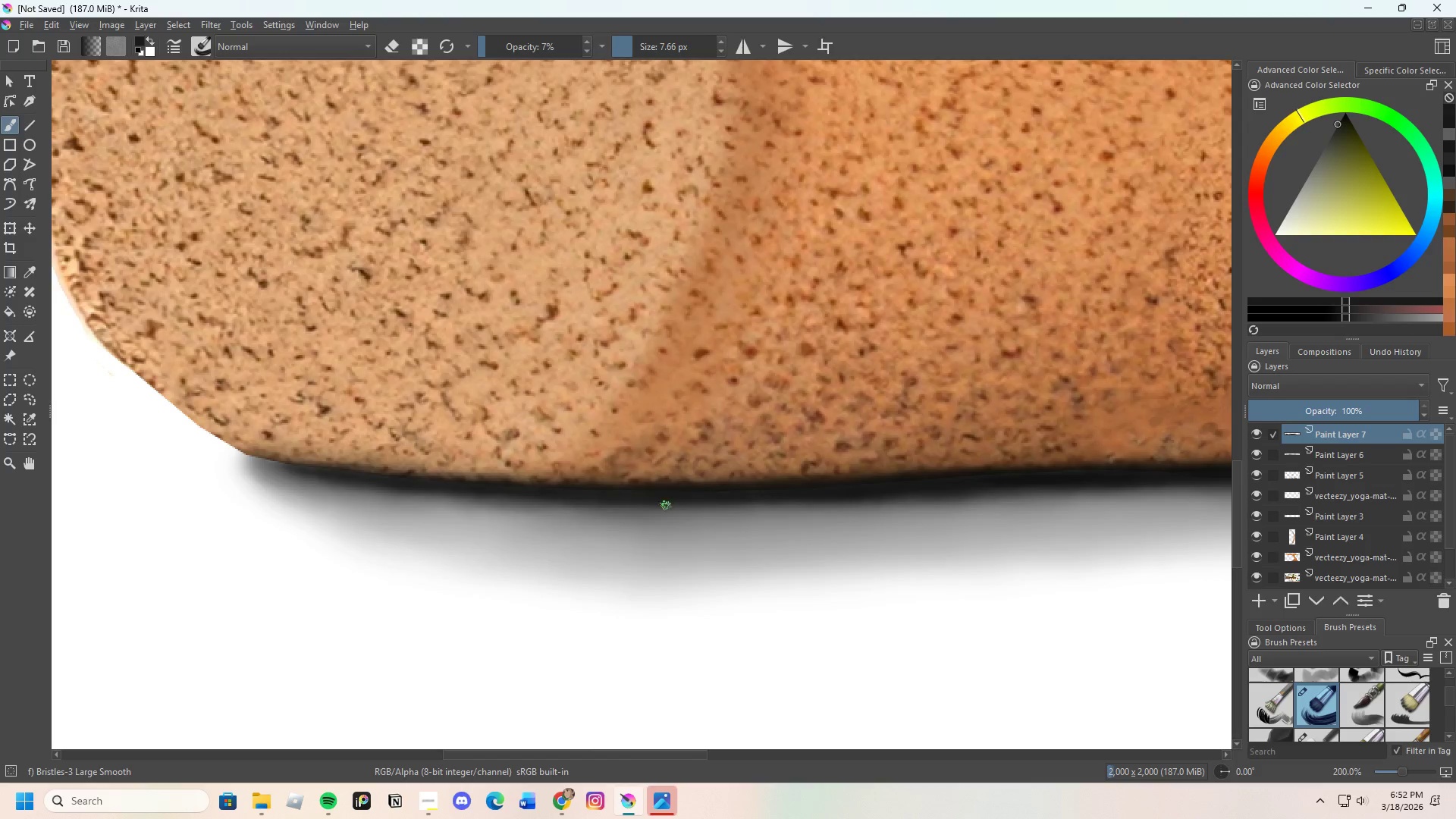 
scroll: coordinate [666, 506], scroll_direction: up, amount: 2.0
 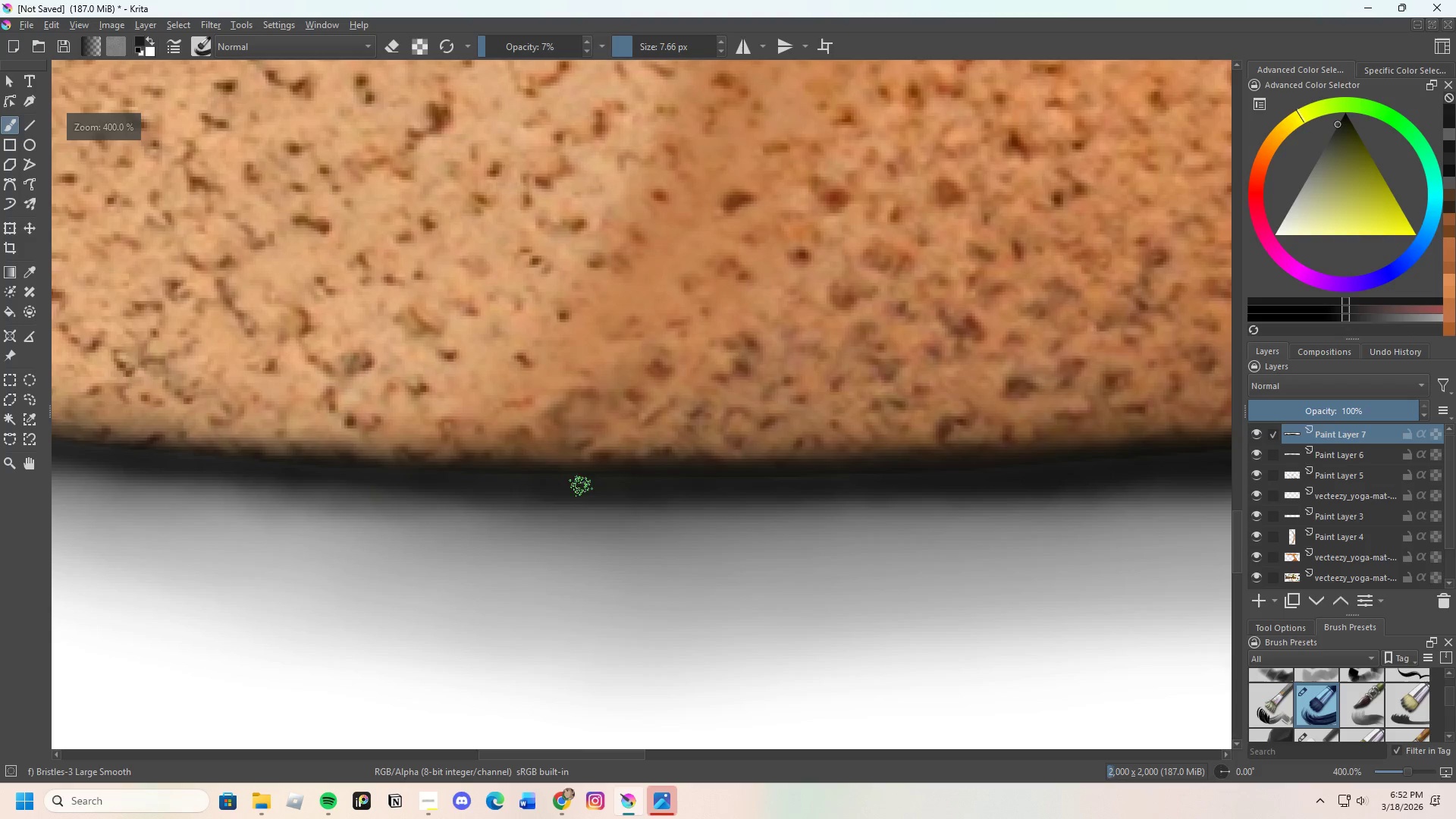 
left_click_drag(start_coordinate=[600, 489], to_coordinate=[761, 483])
 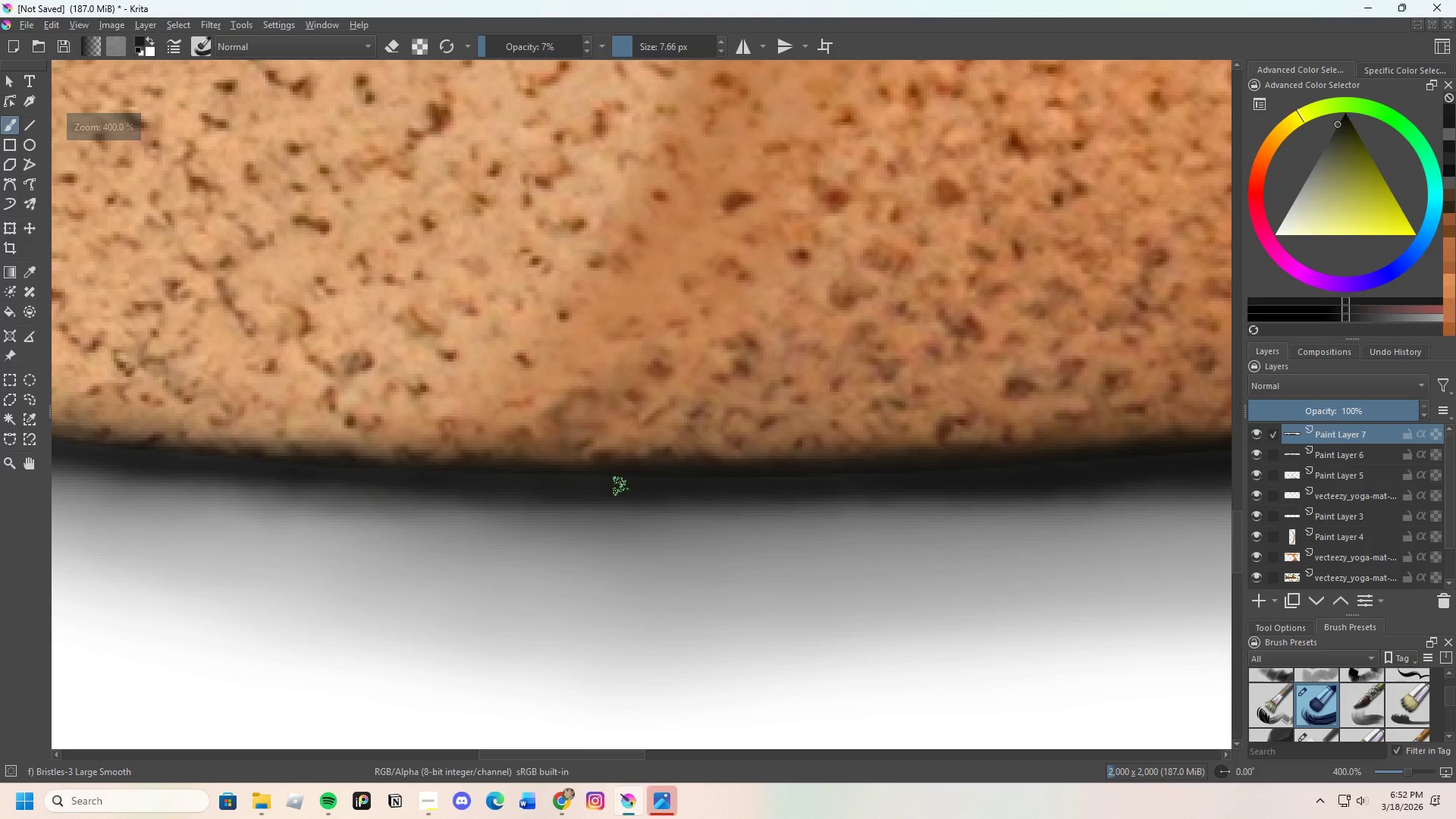 
left_click_drag(start_coordinate=[614, 486], to_coordinate=[874, 469])
 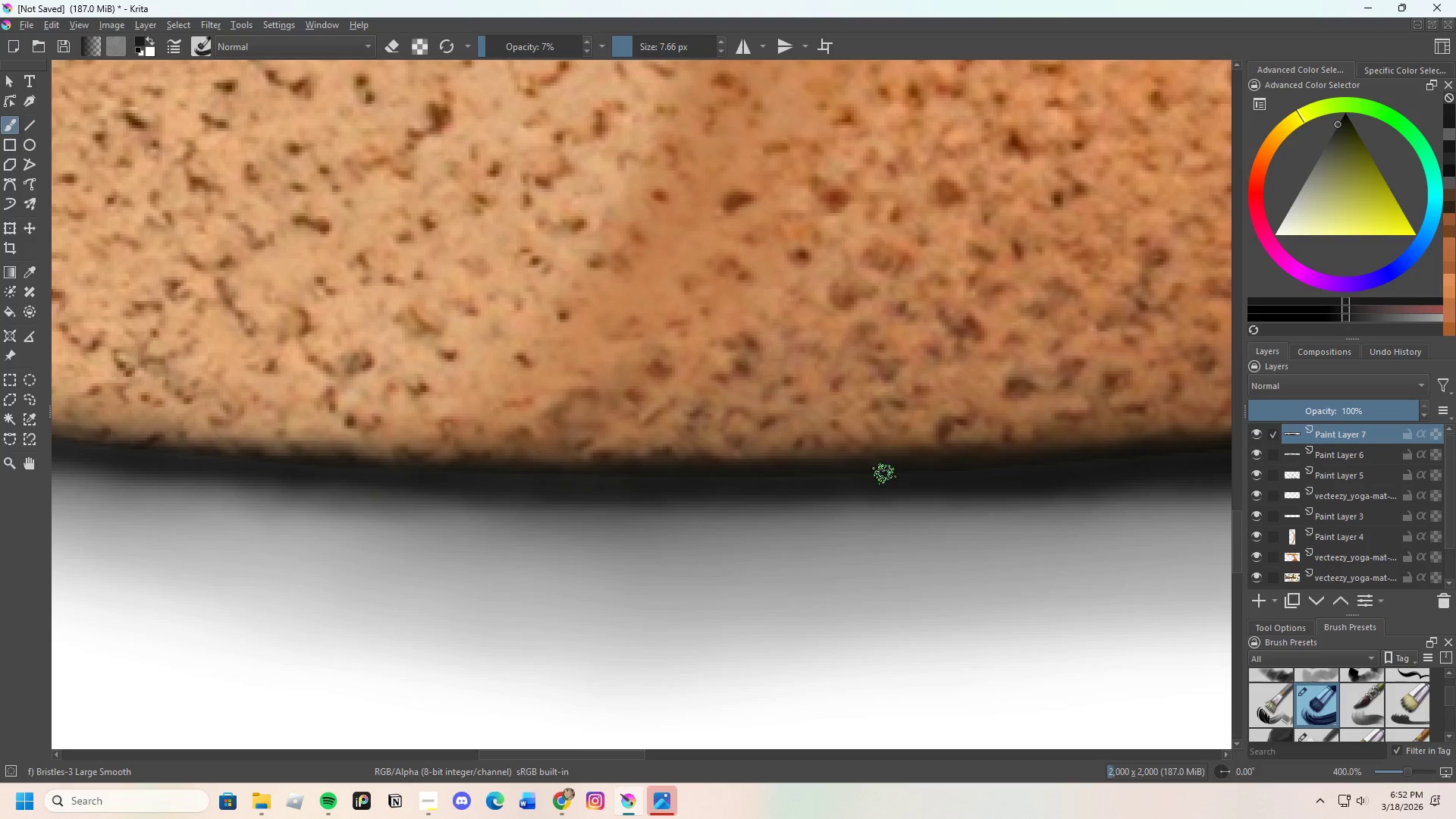 
scroll: coordinate [853, 488], scroll_direction: down, amount: 2.0
 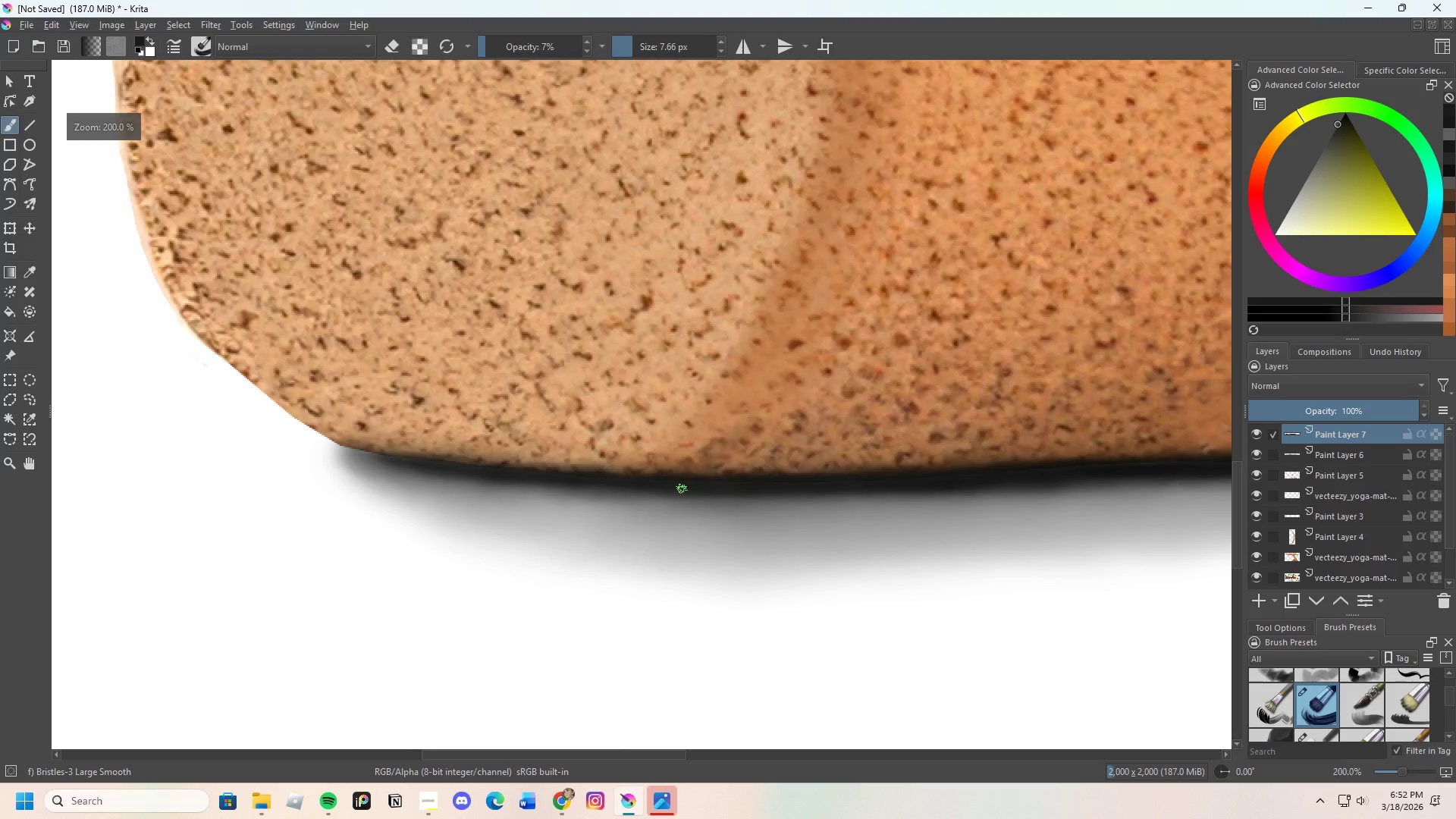 
scroll: coordinate [660, 489], scroll_direction: up, amount: 1.0
 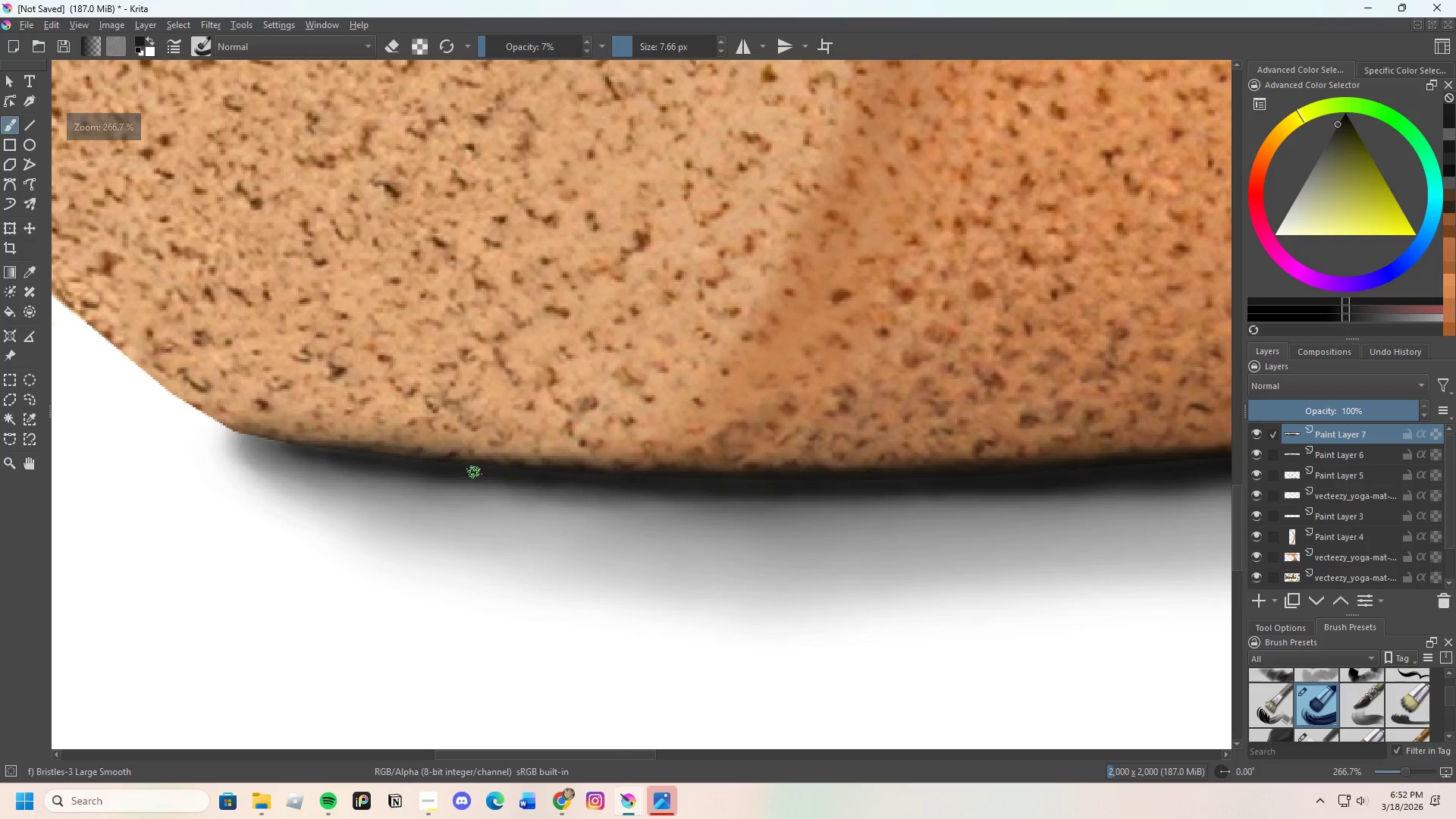 
left_click_drag(start_coordinate=[497, 483], to_coordinate=[566, 485])
 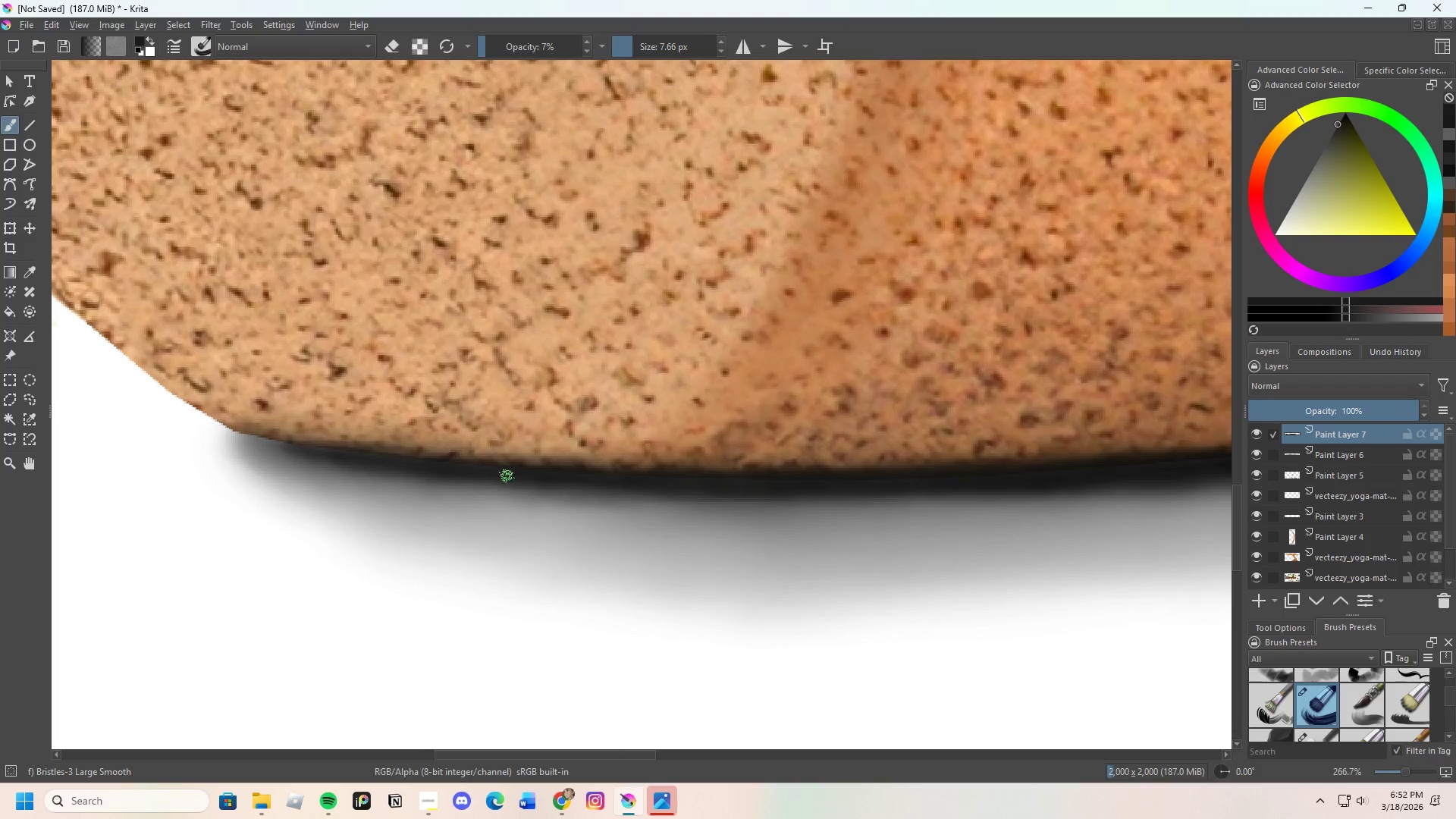 
left_click_drag(start_coordinate=[519, 476], to_coordinate=[676, 482])
 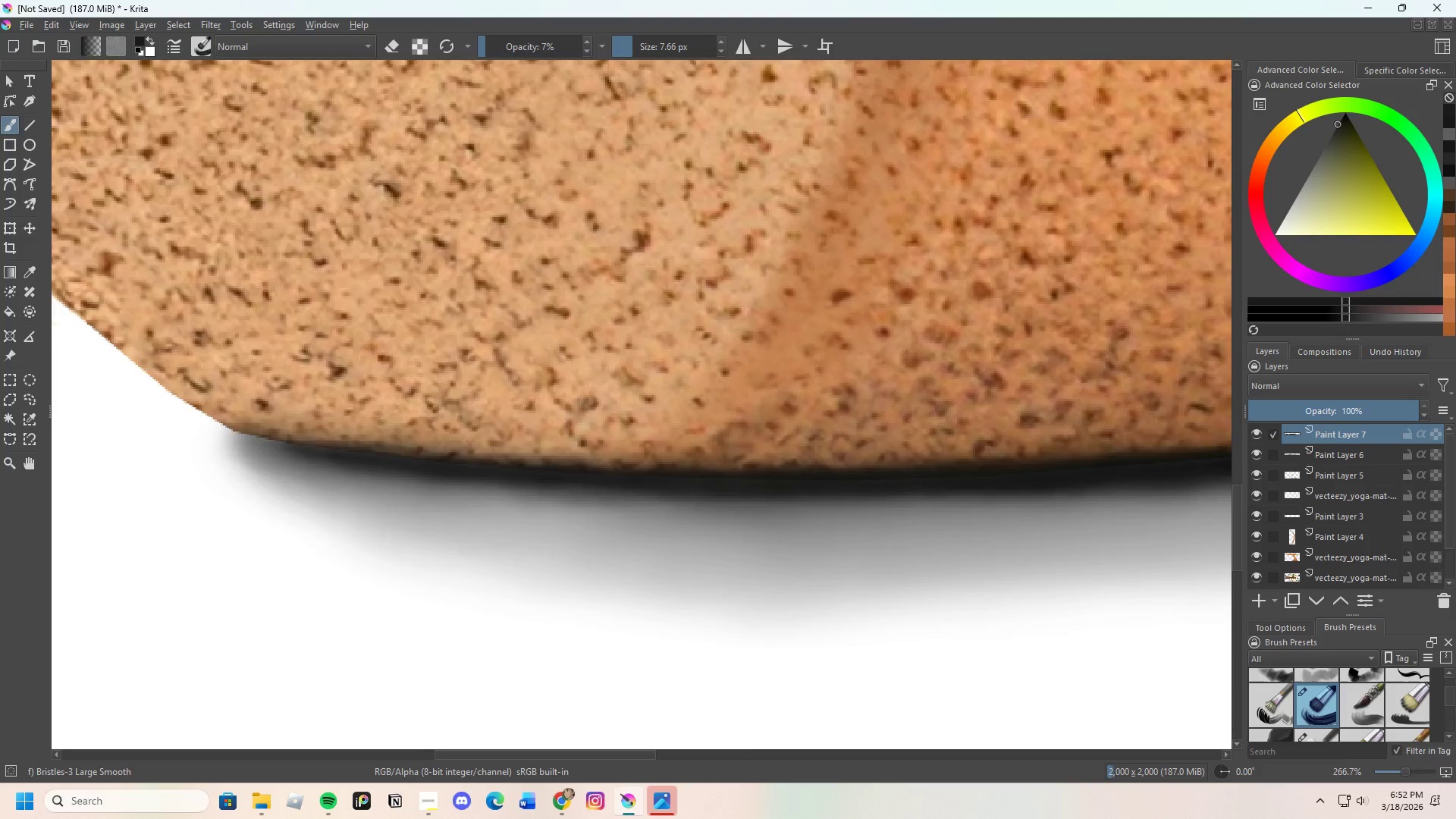 
scroll: coordinate [538, 513], scroll_direction: up, amount: 1.0
 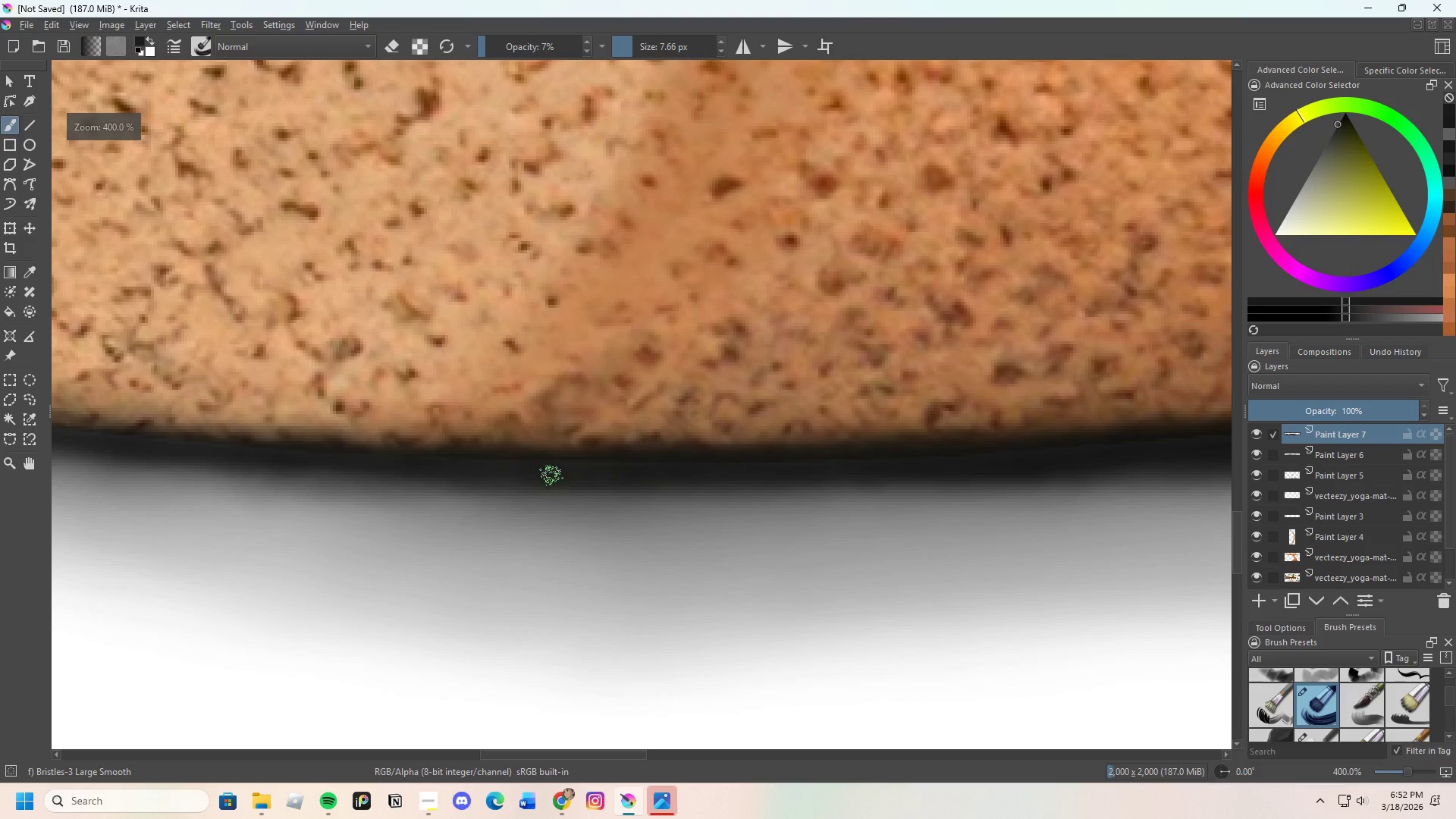 
left_click_drag(start_coordinate=[510, 475], to_coordinate=[708, 461])
 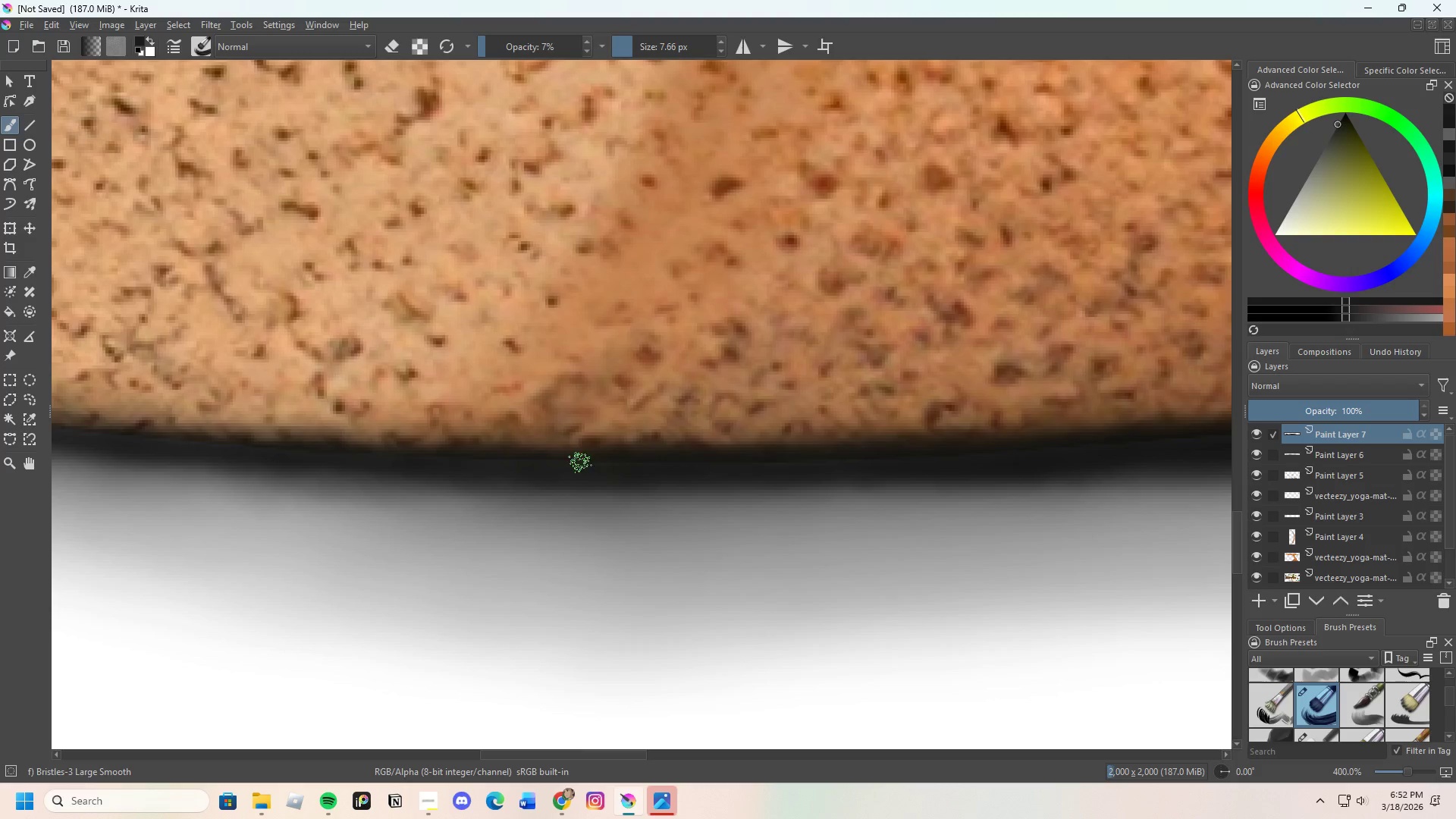 
left_click_drag(start_coordinate=[580, 463], to_coordinate=[760, 471])
 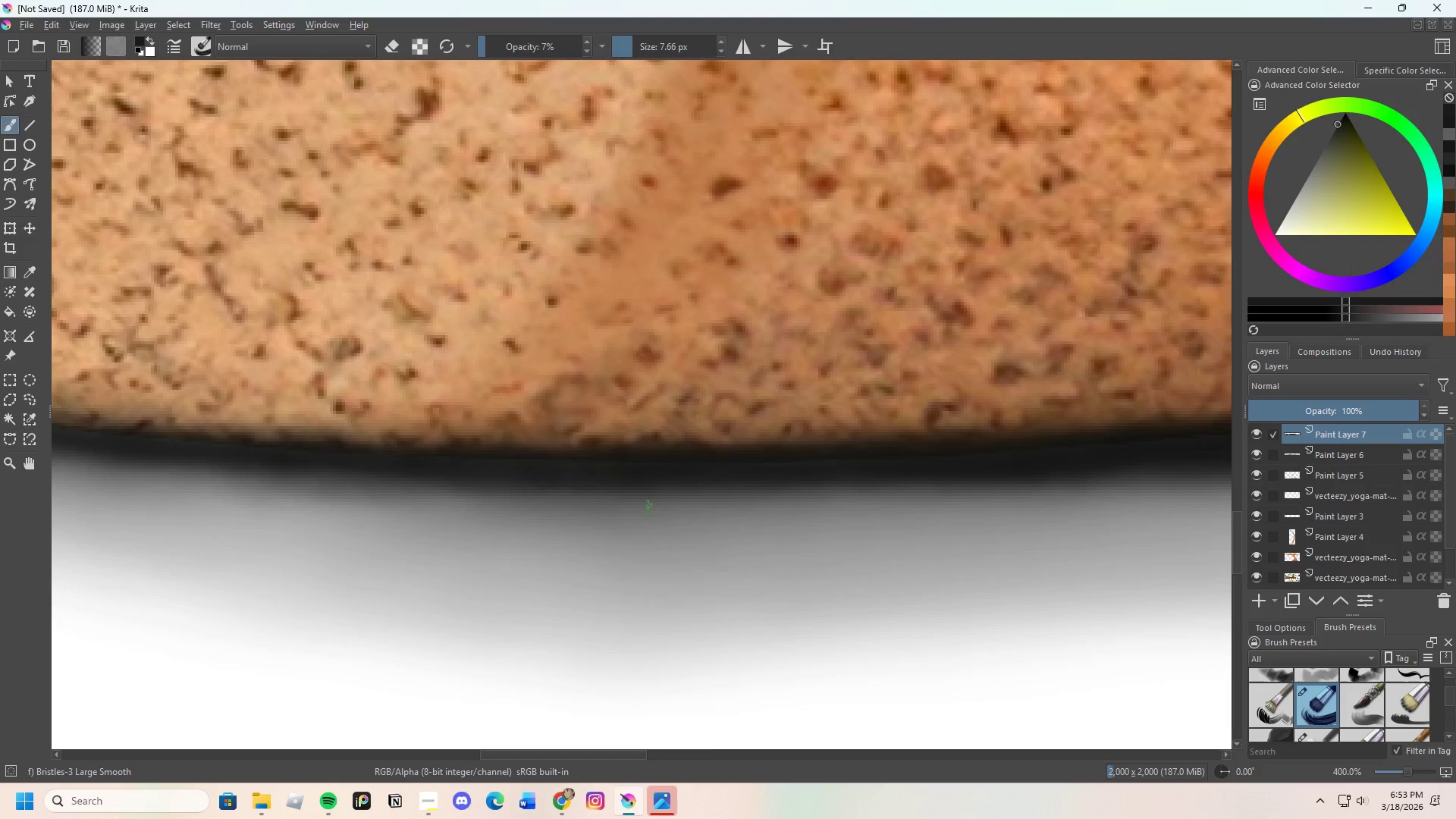 
scroll: coordinate [579, 516], scroll_direction: down, amount: 3.0
 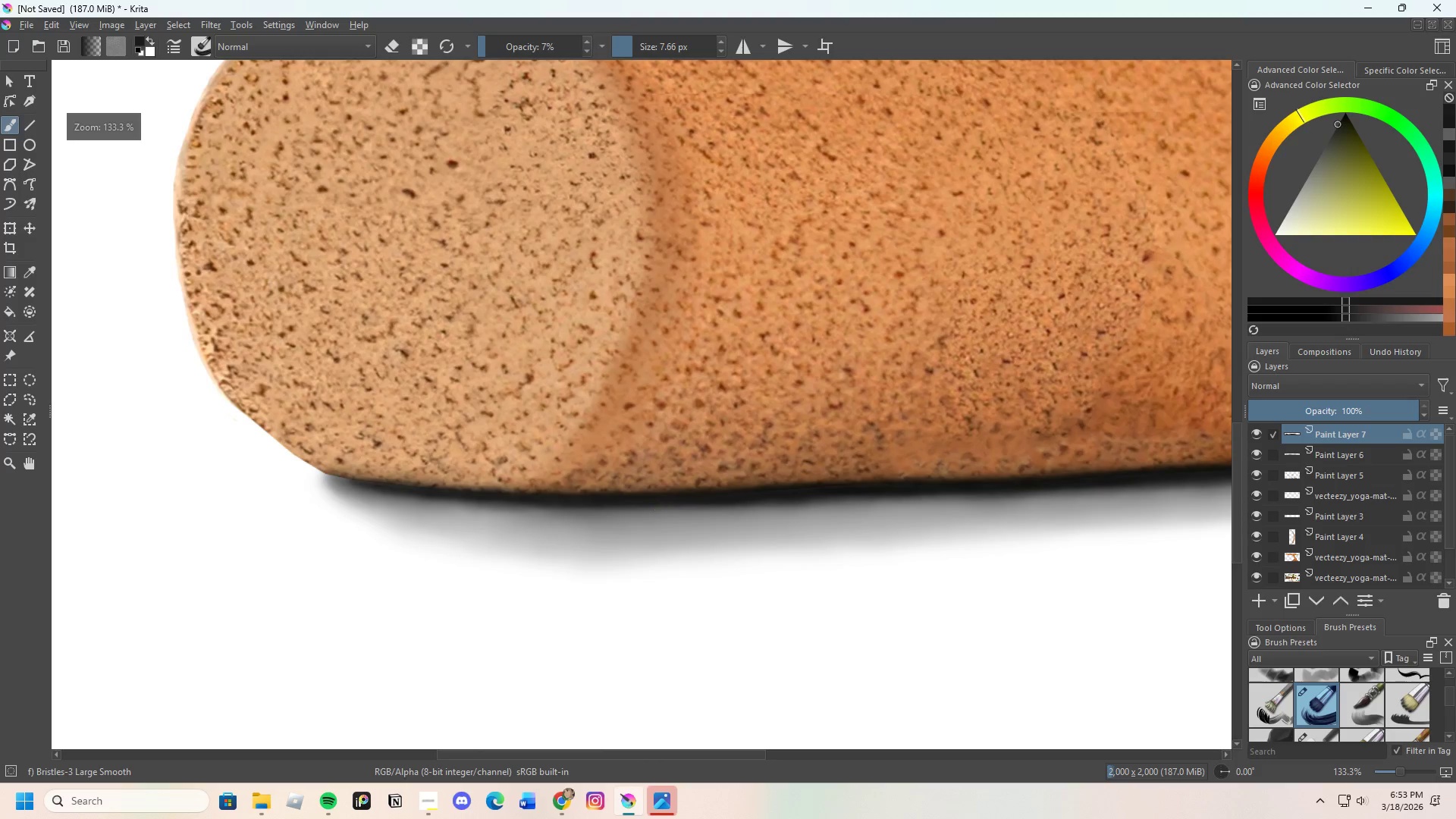 
scroll: coordinate [589, 472], scroll_direction: up, amount: 3.0
 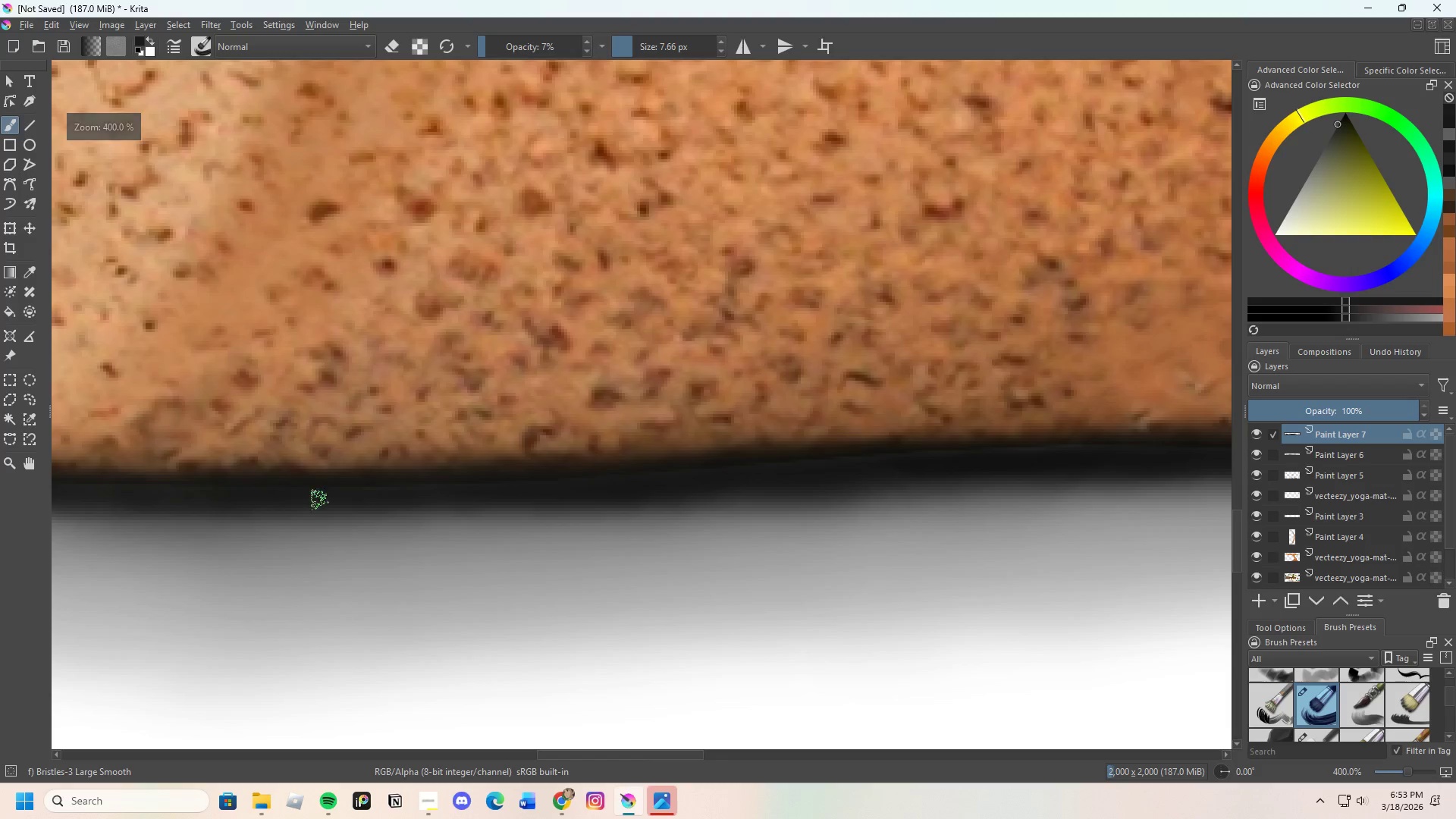 
left_click_drag(start_coordinate=[296, 502], to_coordinate=[455, 504])
 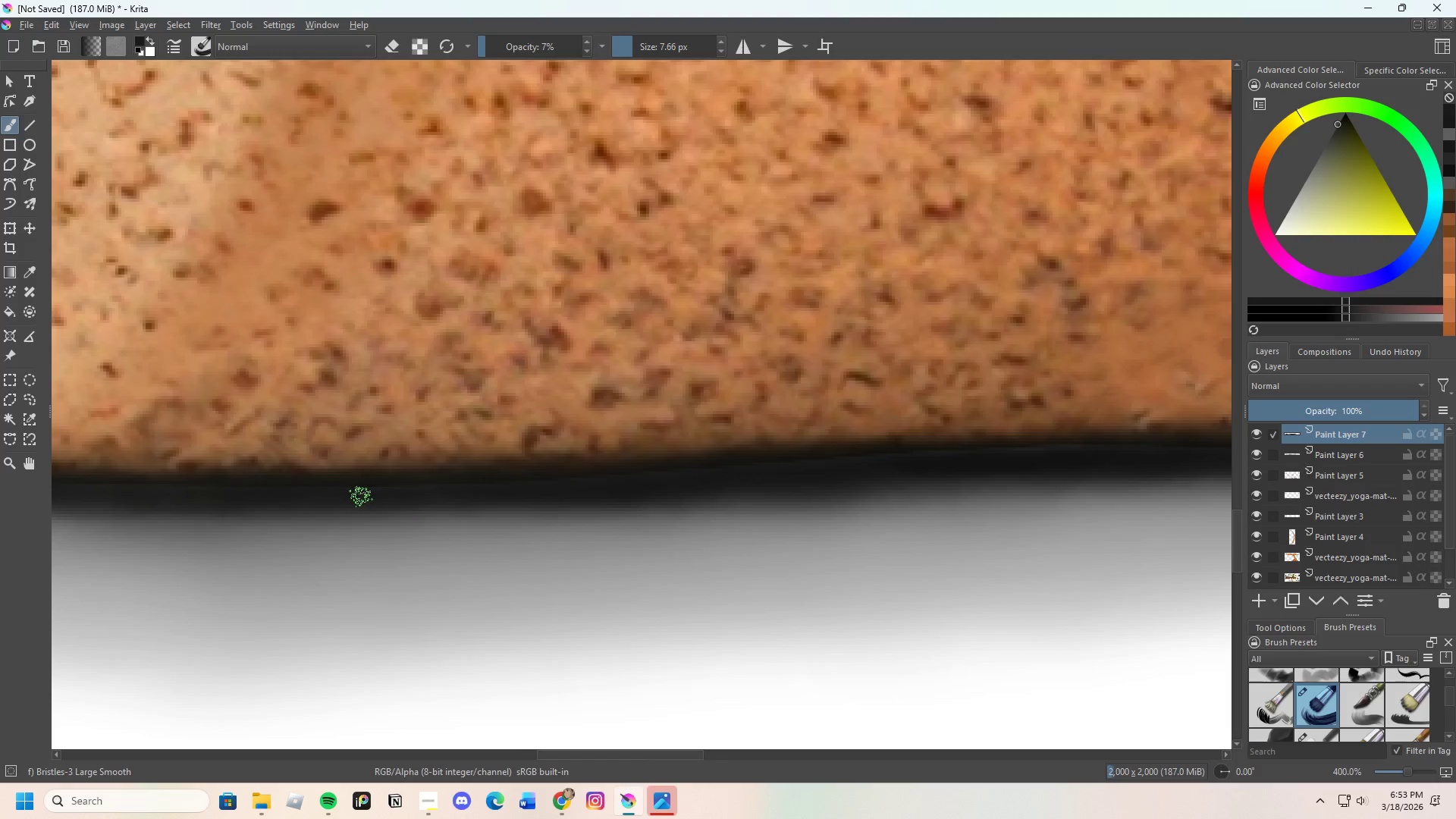 
left_click_drag(start_coordinate=[384, 497], to_coordinate=[573, 493])
 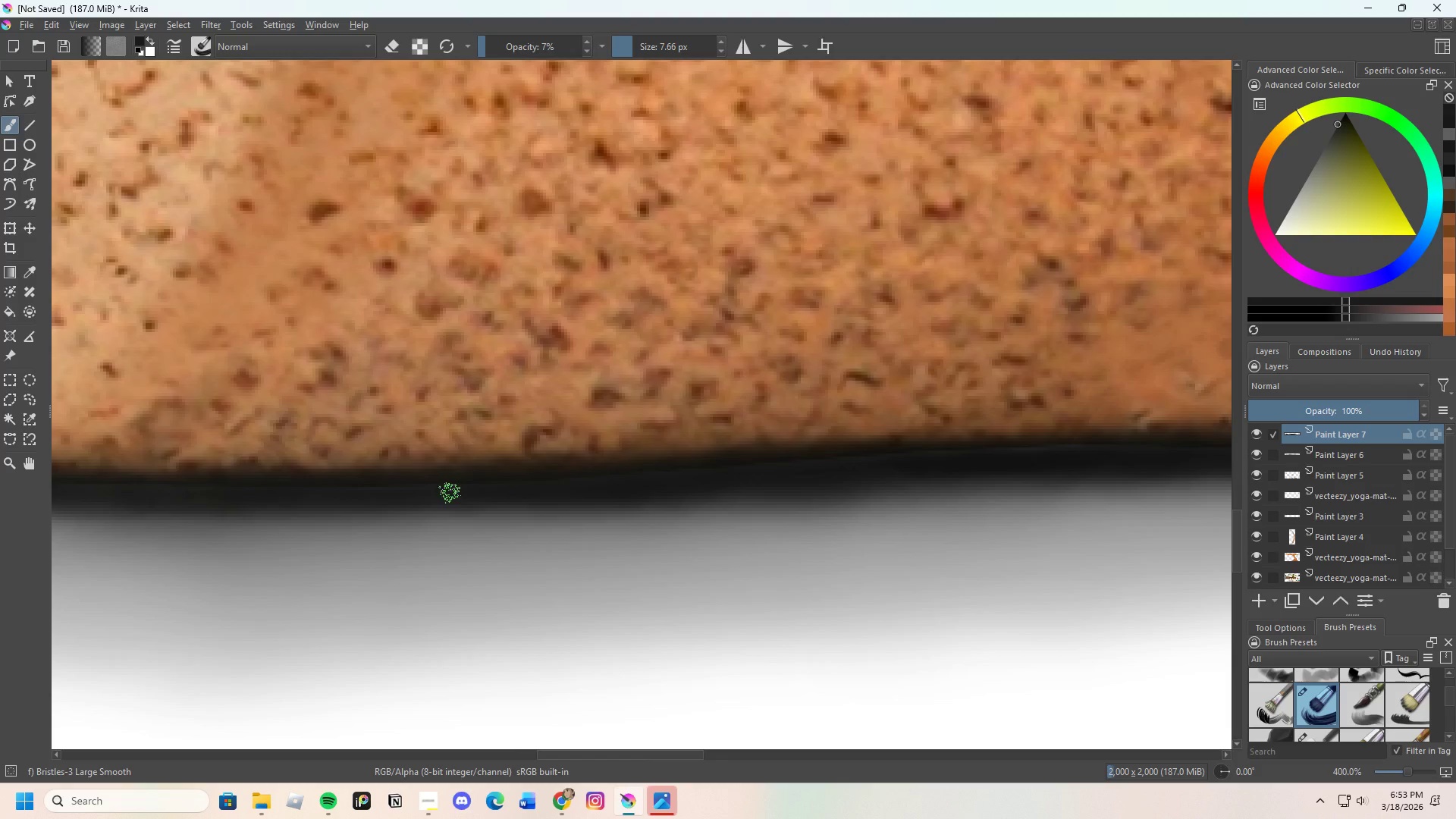 
left_click_drag(start_coordinate=[450, 493], to_coordinate=[522, 493])
 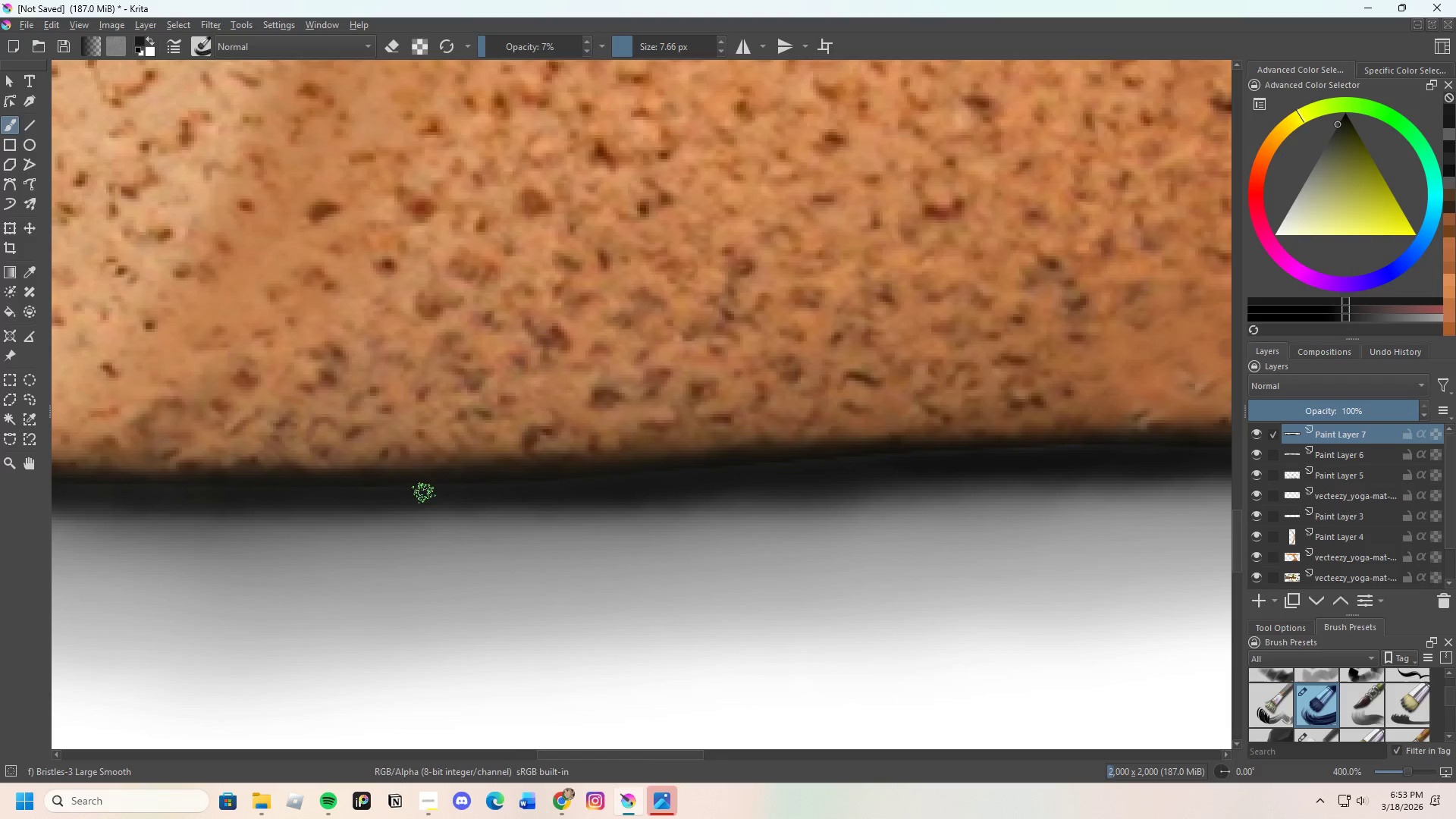 
left_click_drag(start_coordinate=[460, 493], to_coordinate=[557, 493])
 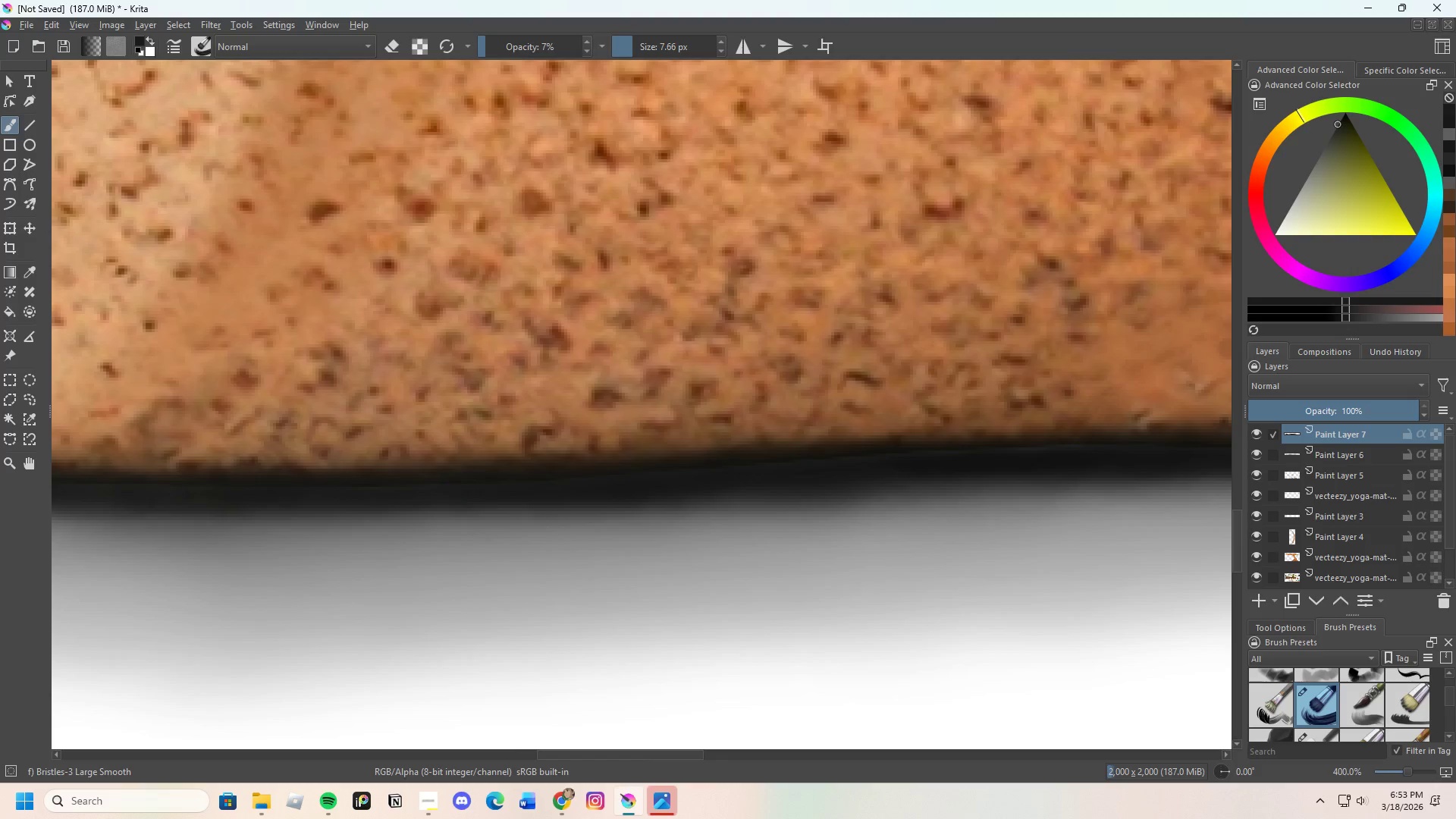 
scroll: coordinate [646, 495], scroll_direction: down, amount: 1.0
 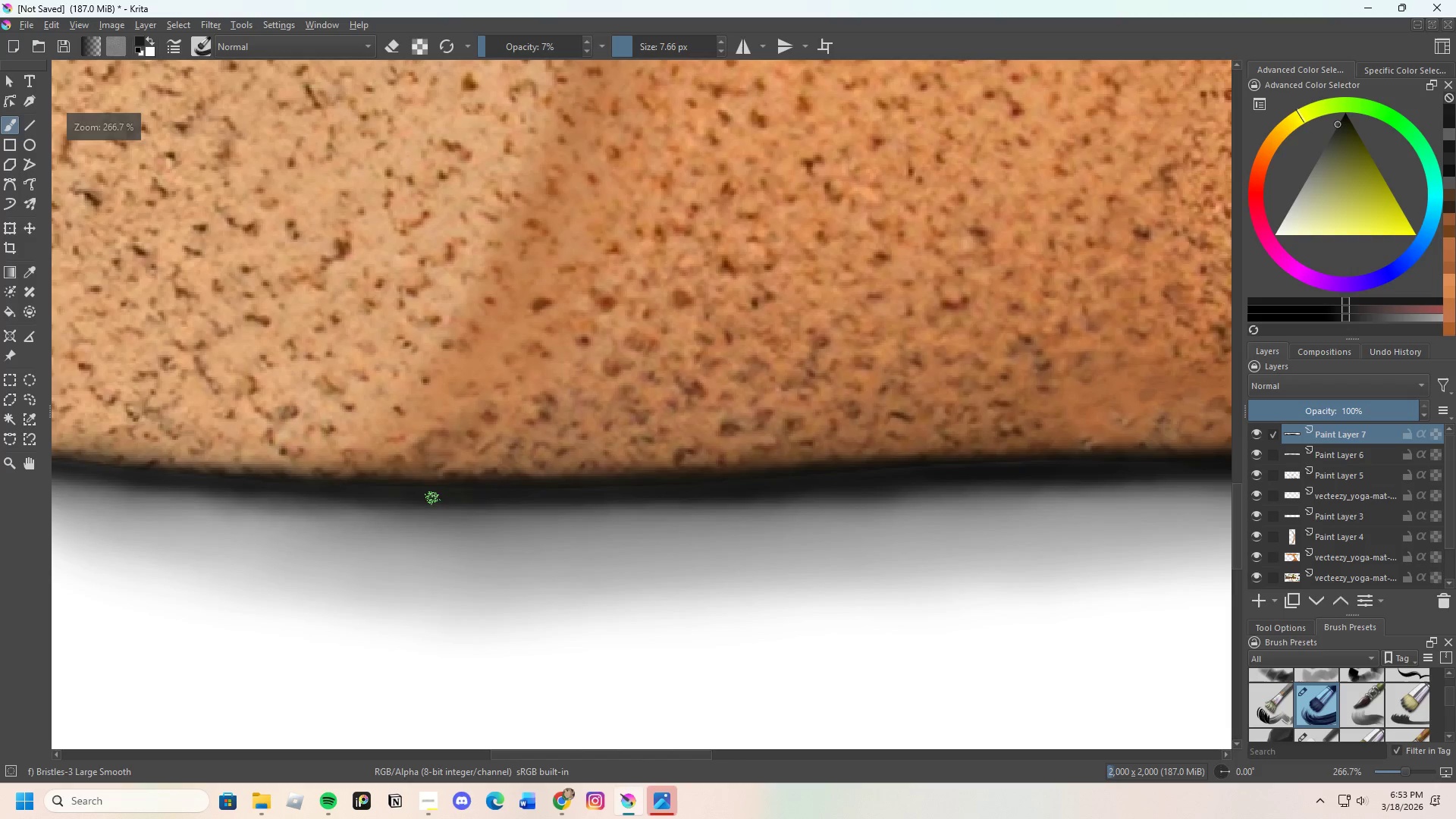 
left_click_drag(start_coordinate=[390, 498], to_coordinate=[580, 522])
 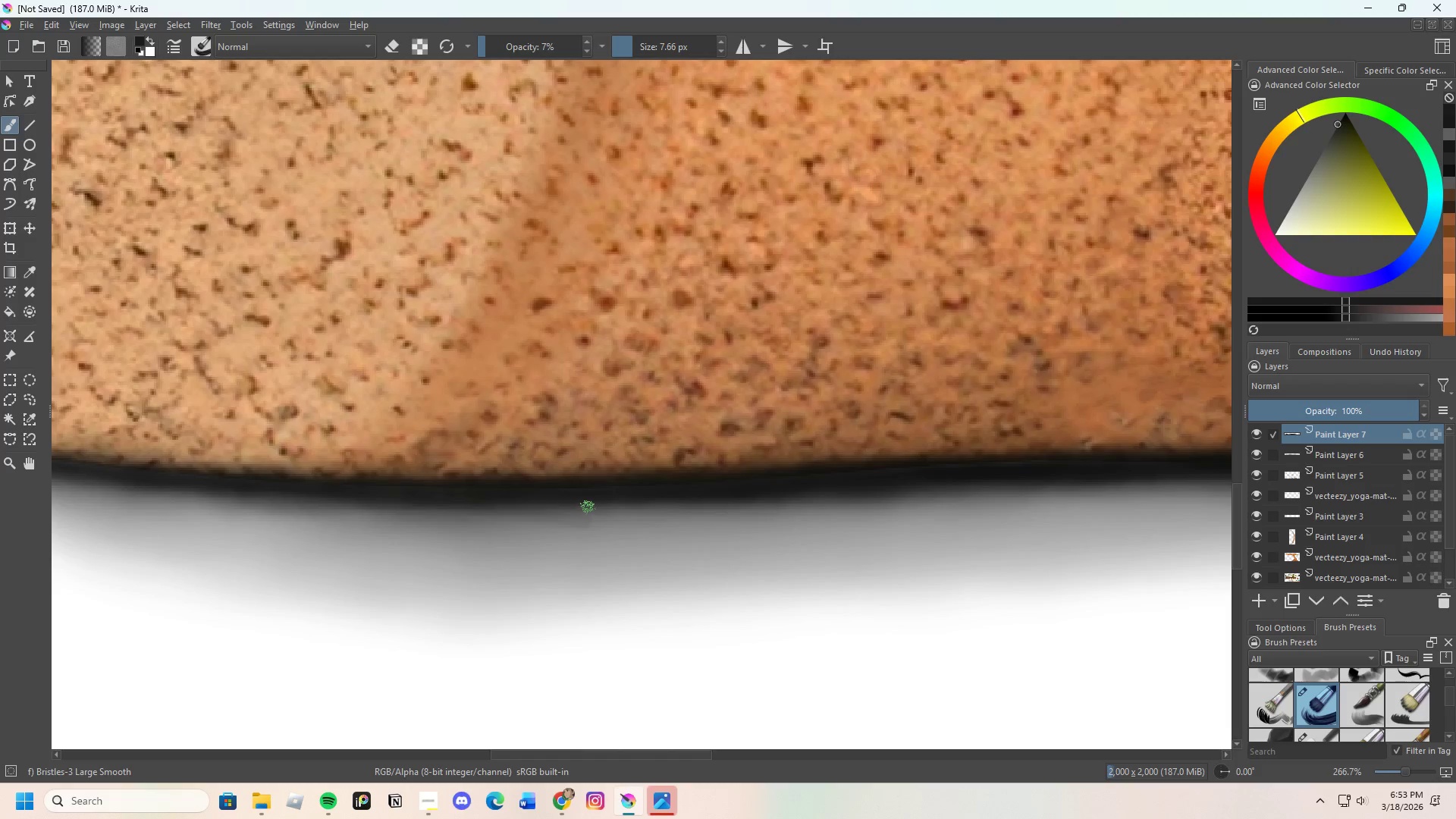 
key(Control+Z)
 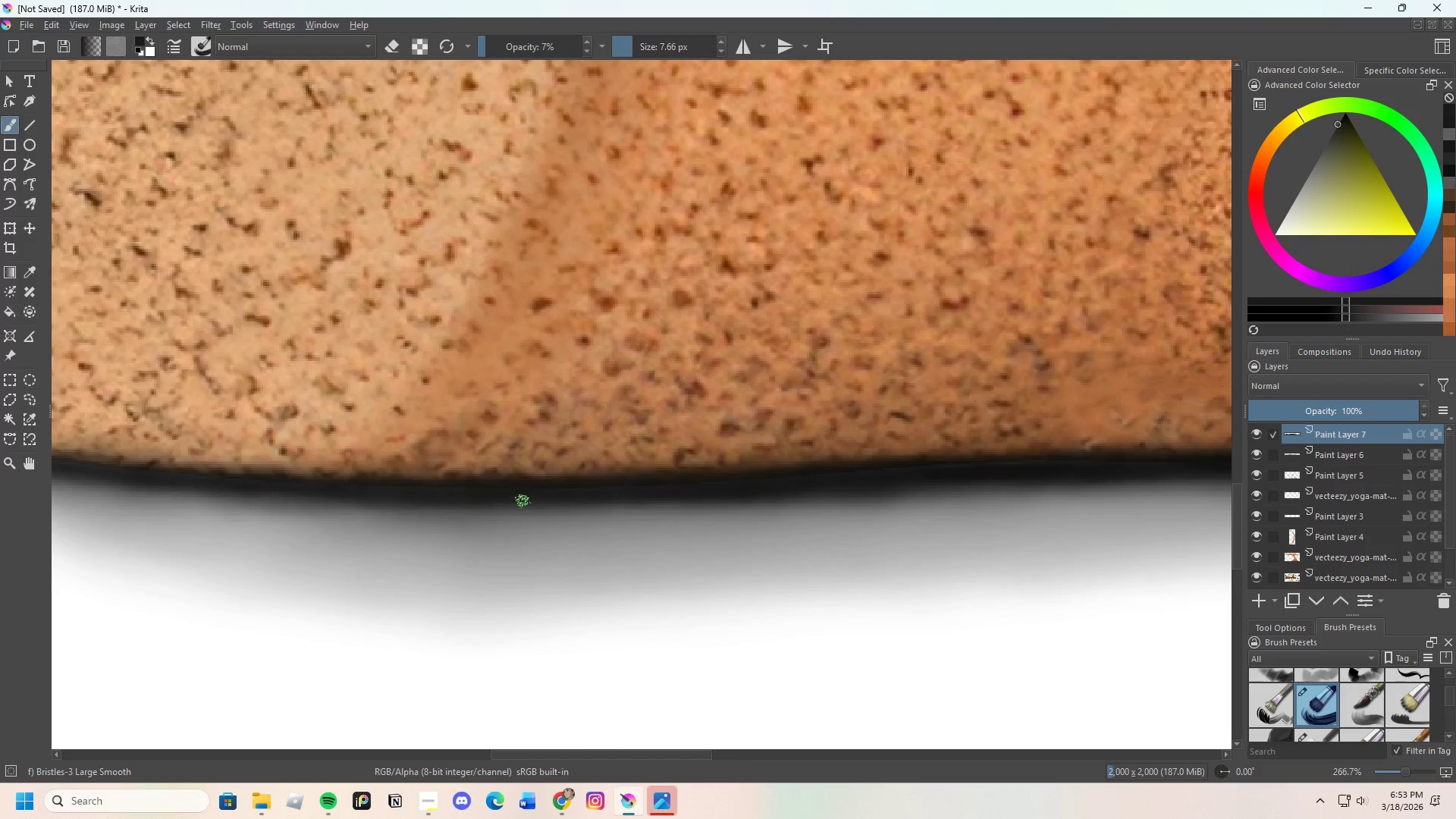 
left_click_drag(start_coordinate=[545, 496], to_coordinate=[670, 496])
 